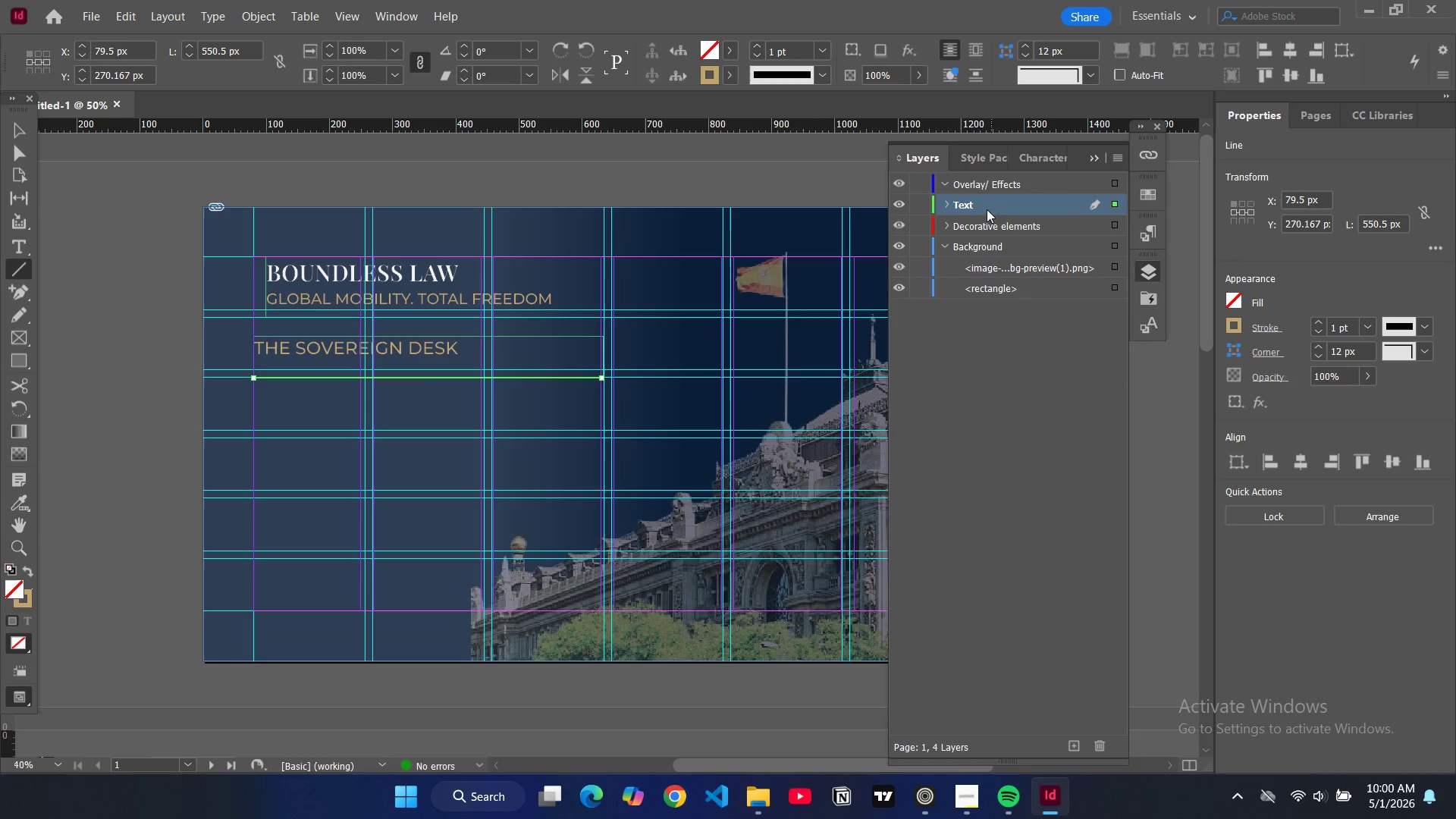 
left_click([967, 205])
 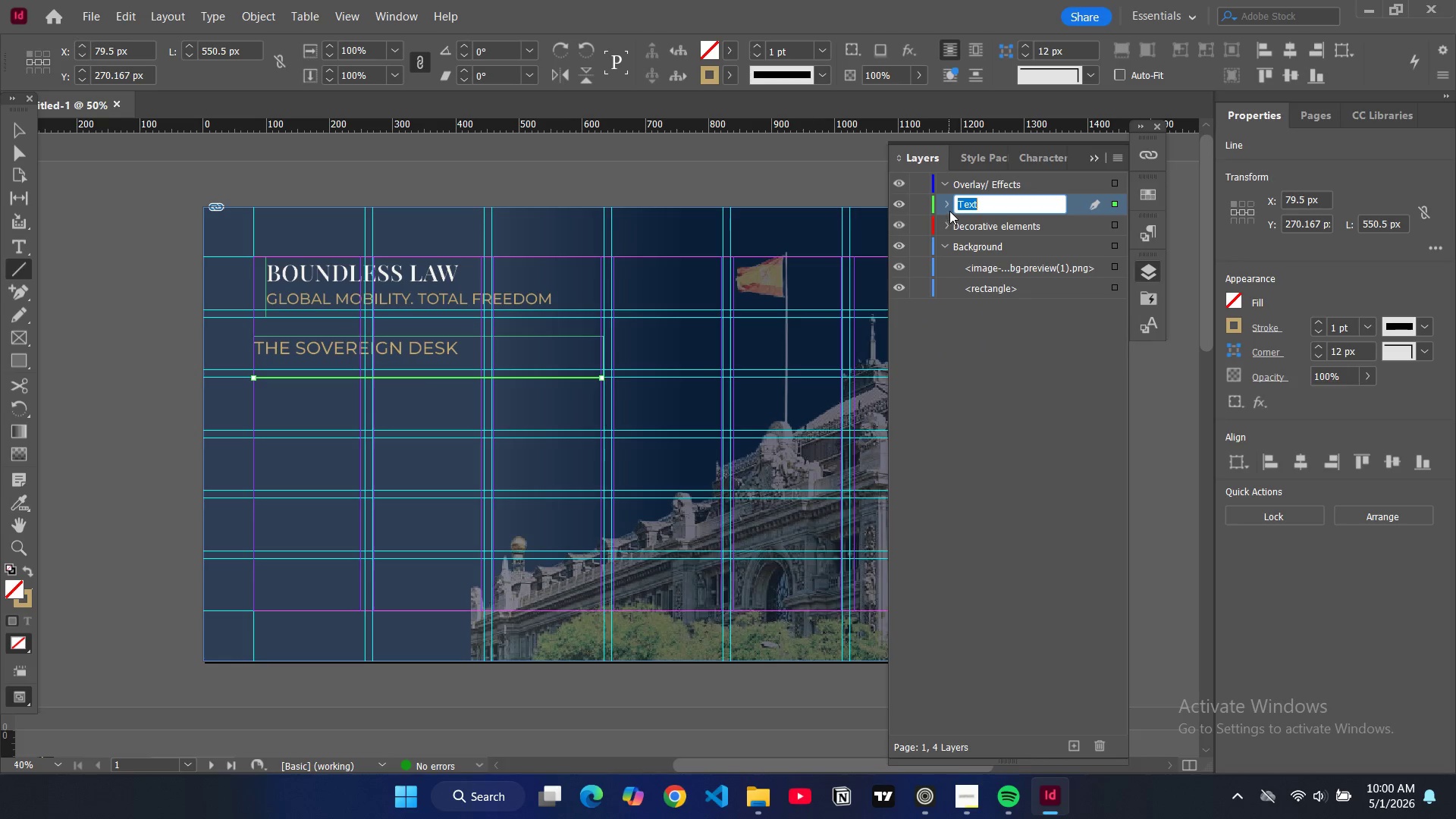 
left_click([948, 208])
 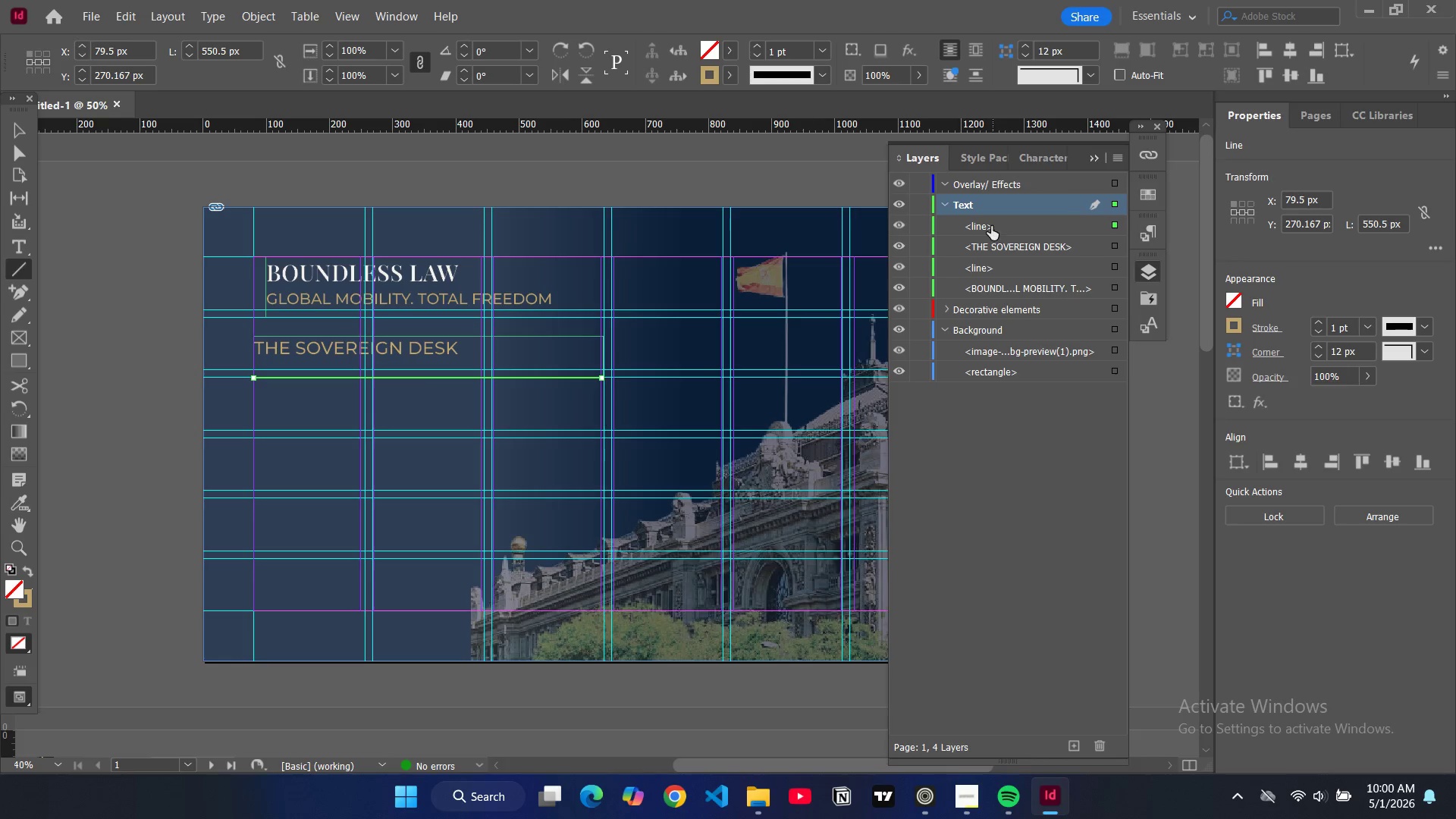 
left_click_drag(start_coordinate=[991, 225], to_coordinate=[997, 319])
 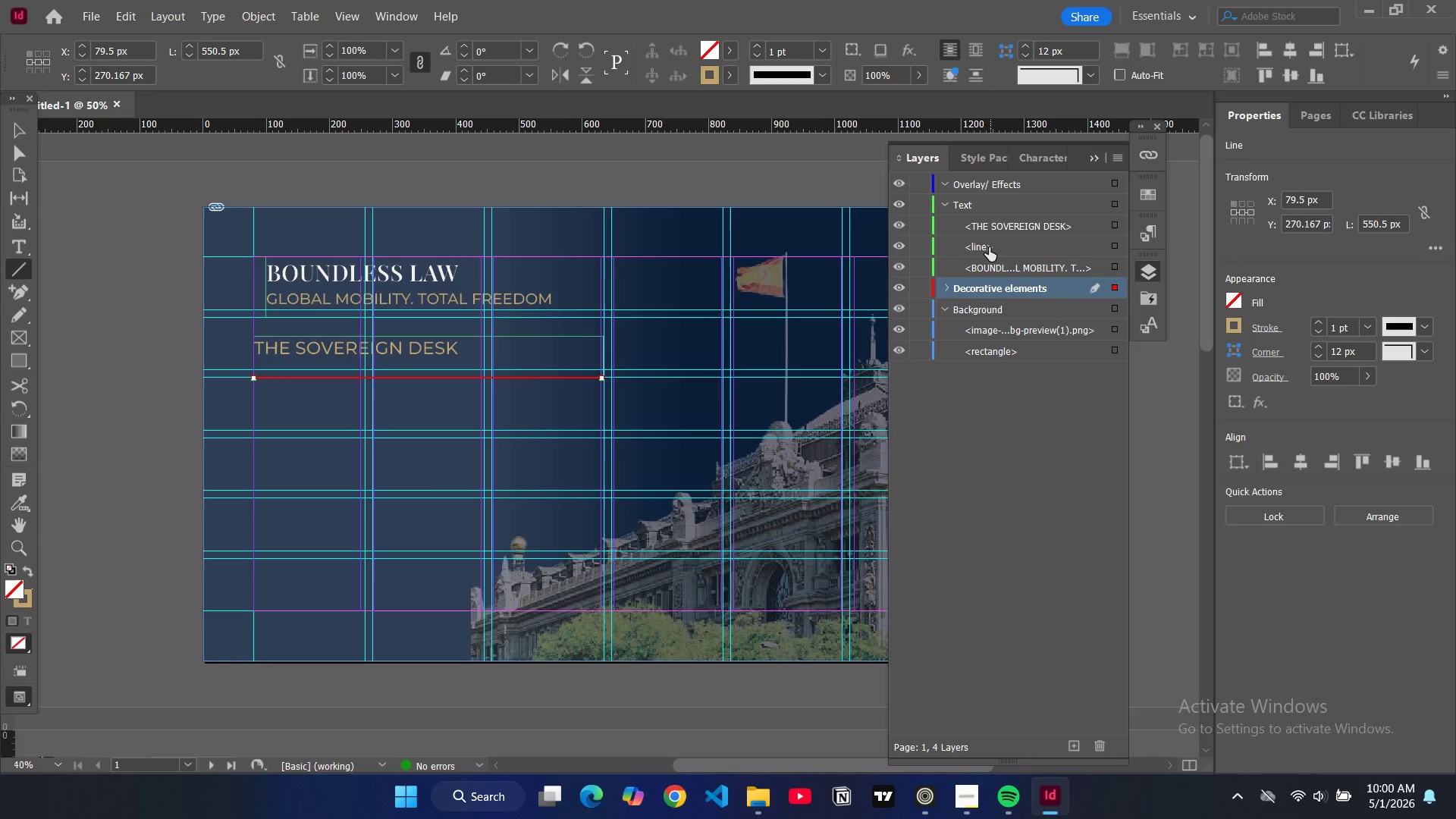 
left_click_drag(start_coordinate=[989, 247], to_coordinate=[992, 295])
 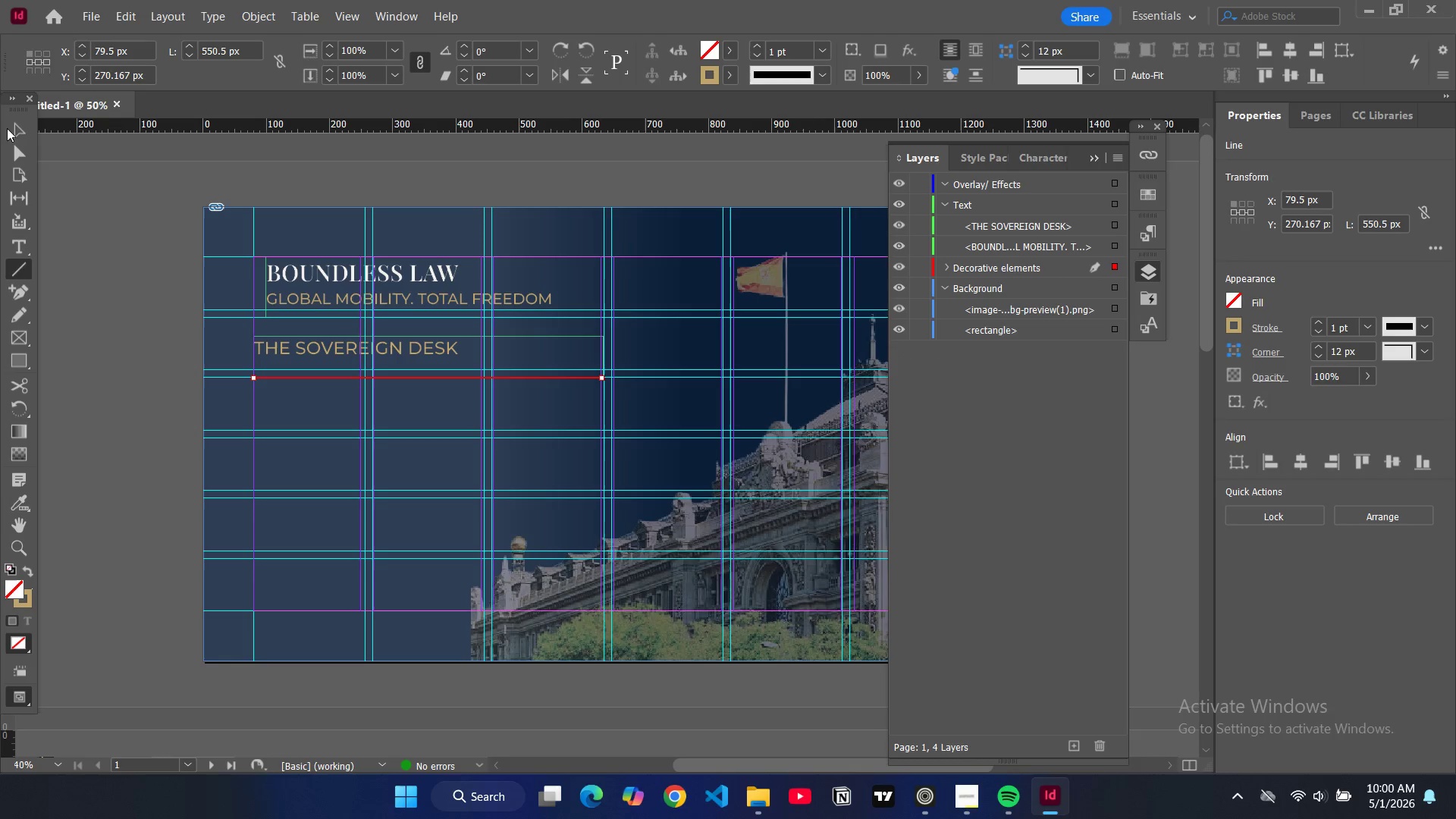 
left_click([14, 128])
 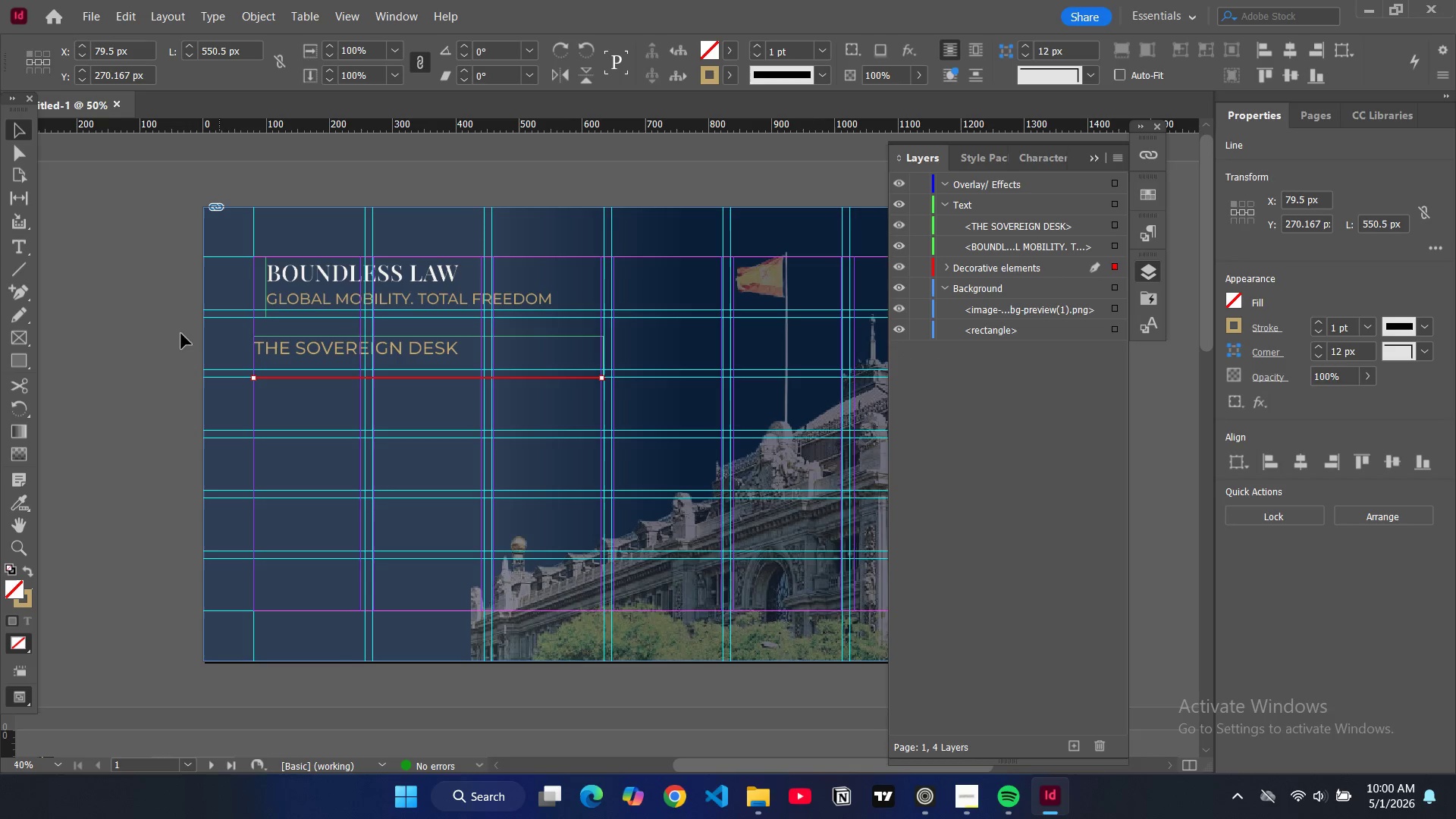 
left_click([168, 314])
 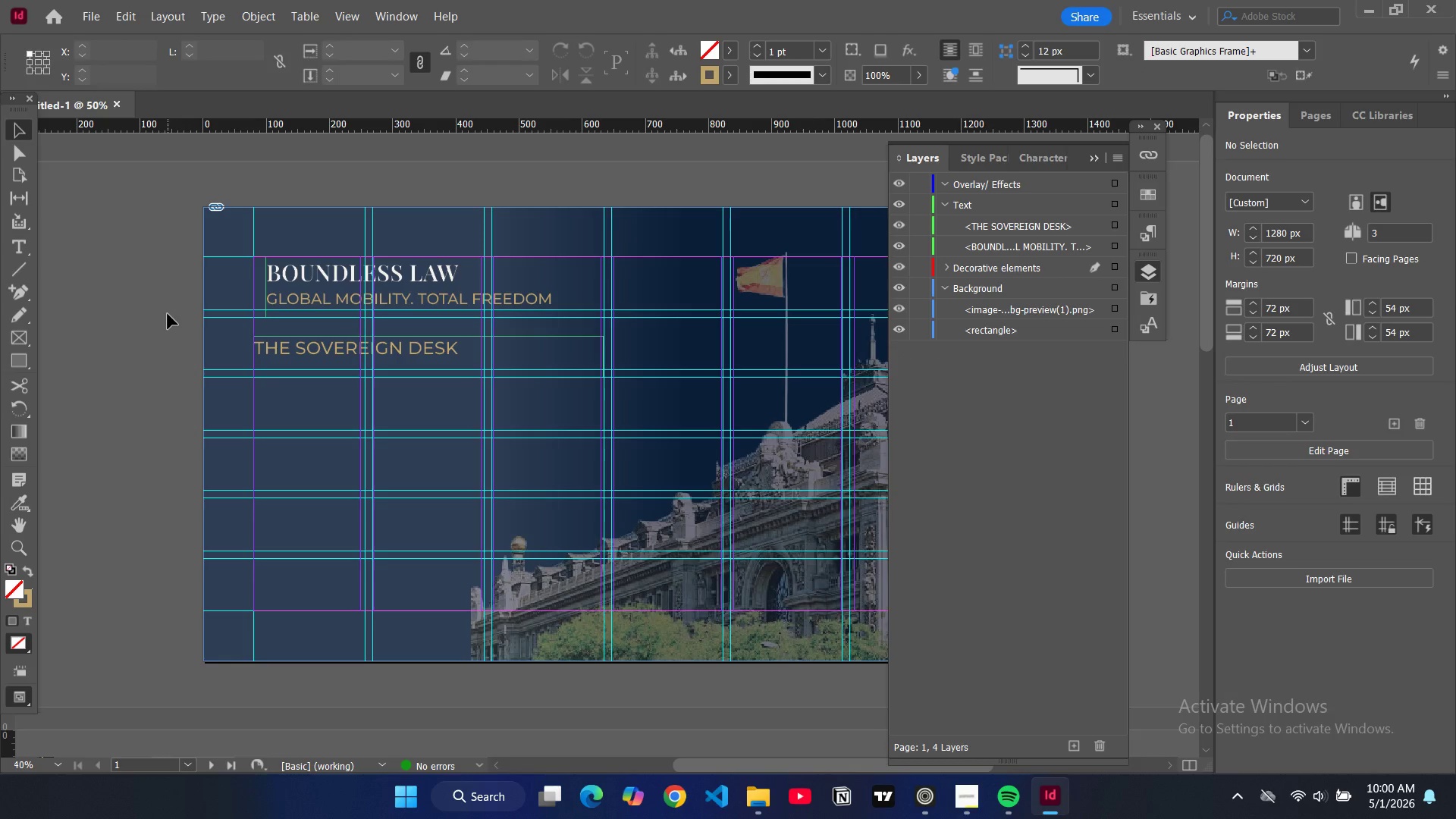 
type(WW)
 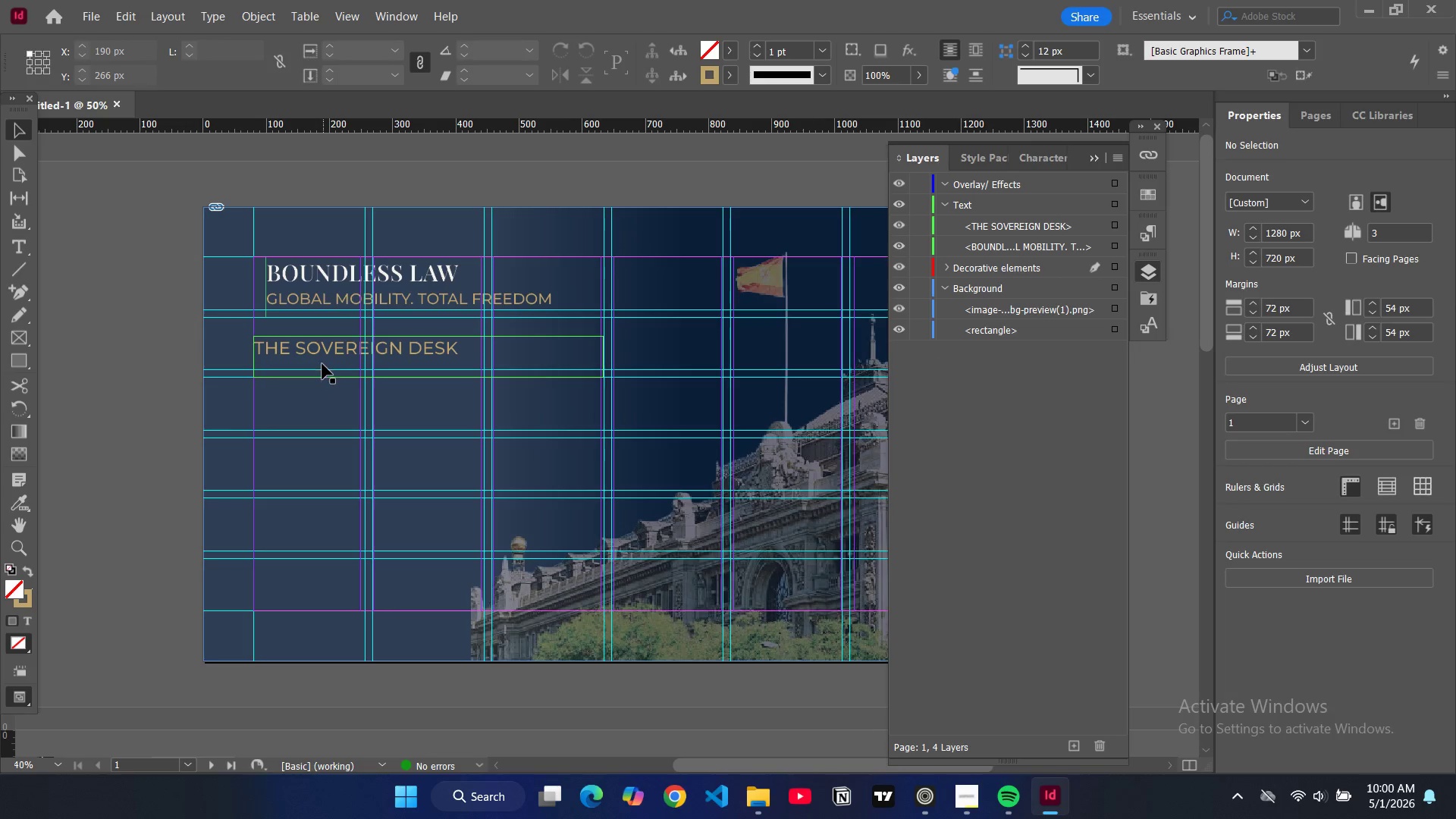 
left_click([322, 365])
 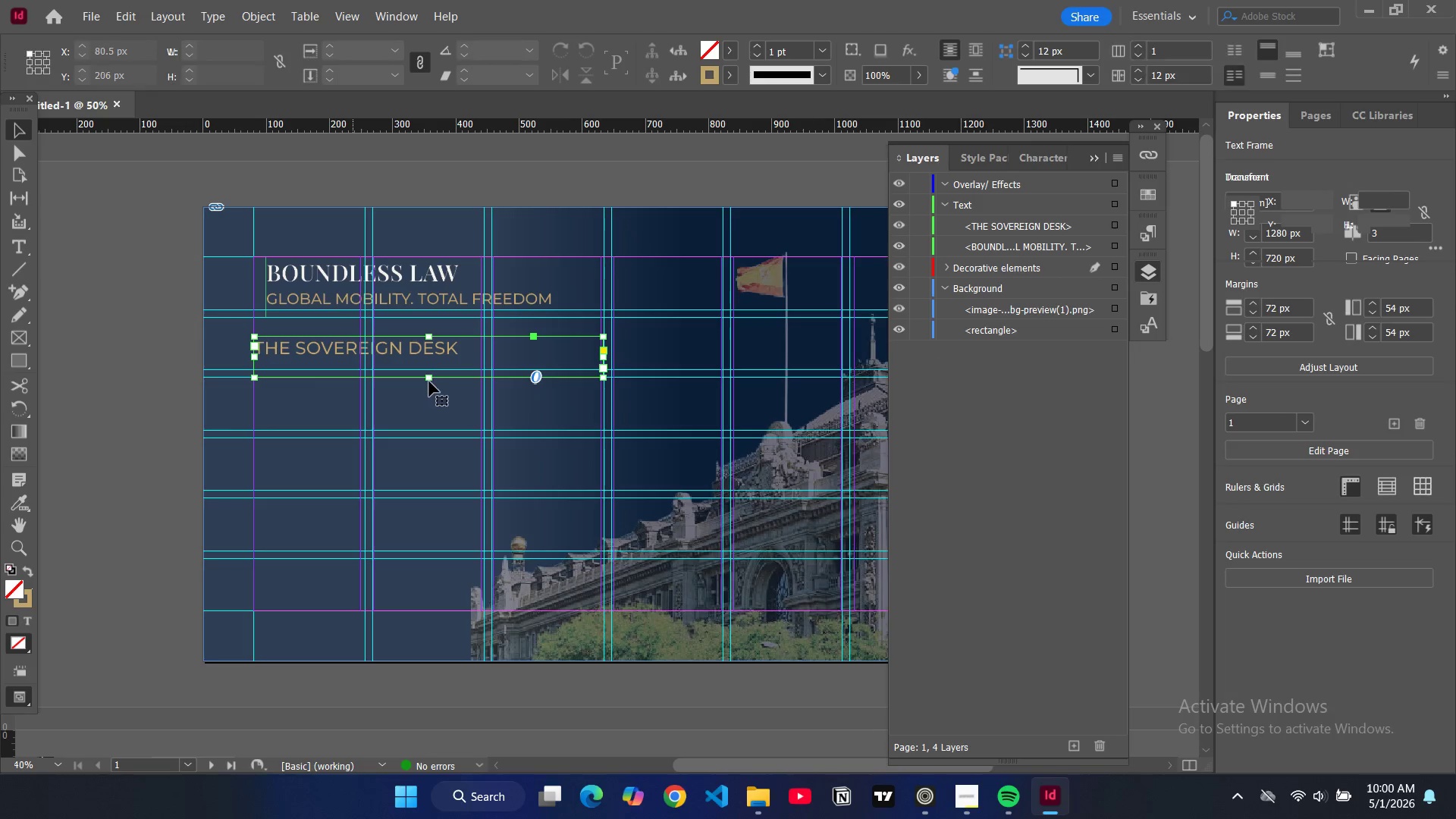 
left_click_drag(start_coordinate=[429, 380], to_coordinate=[432, 367])
 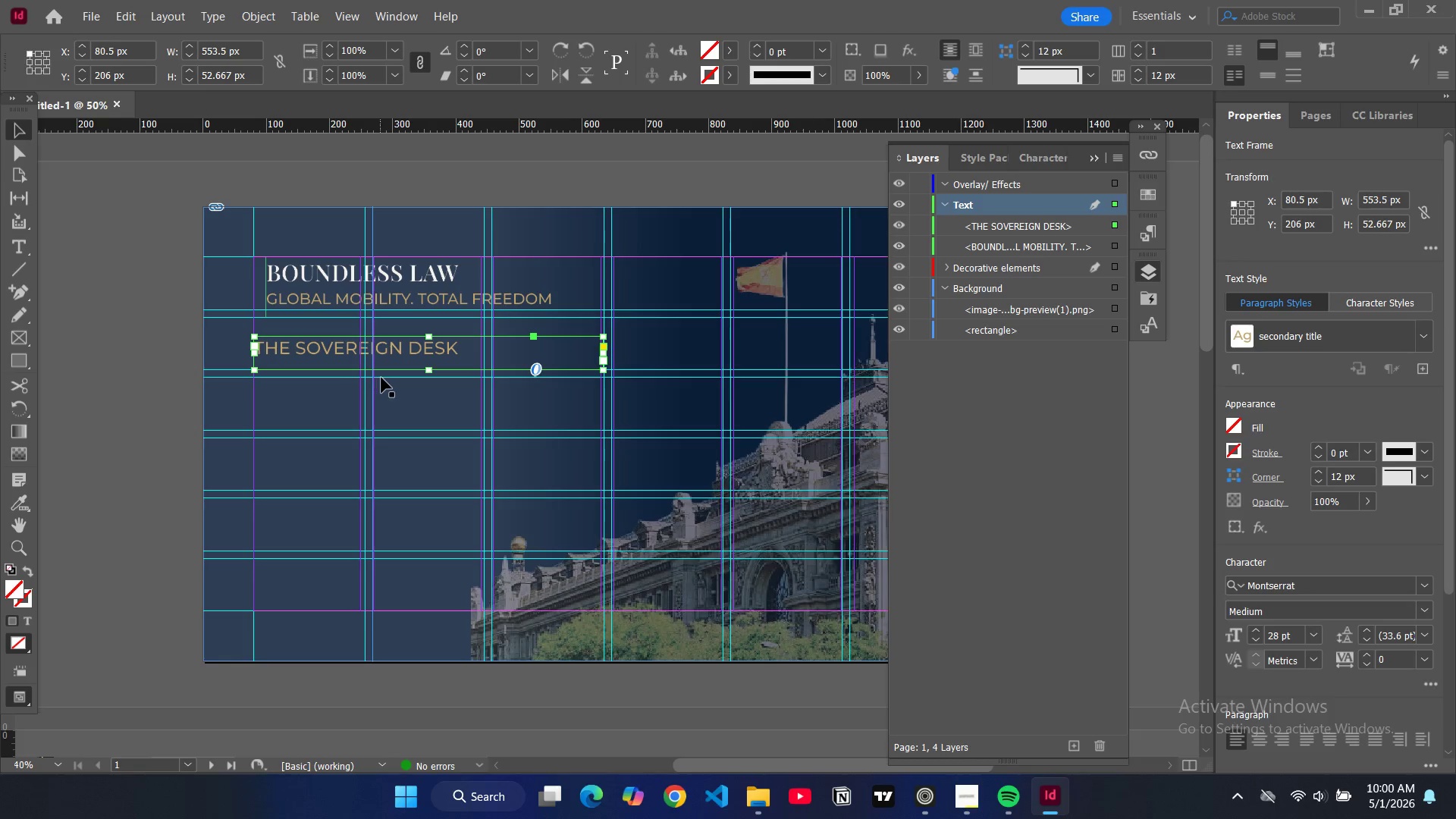 
left_click([386, 378])
 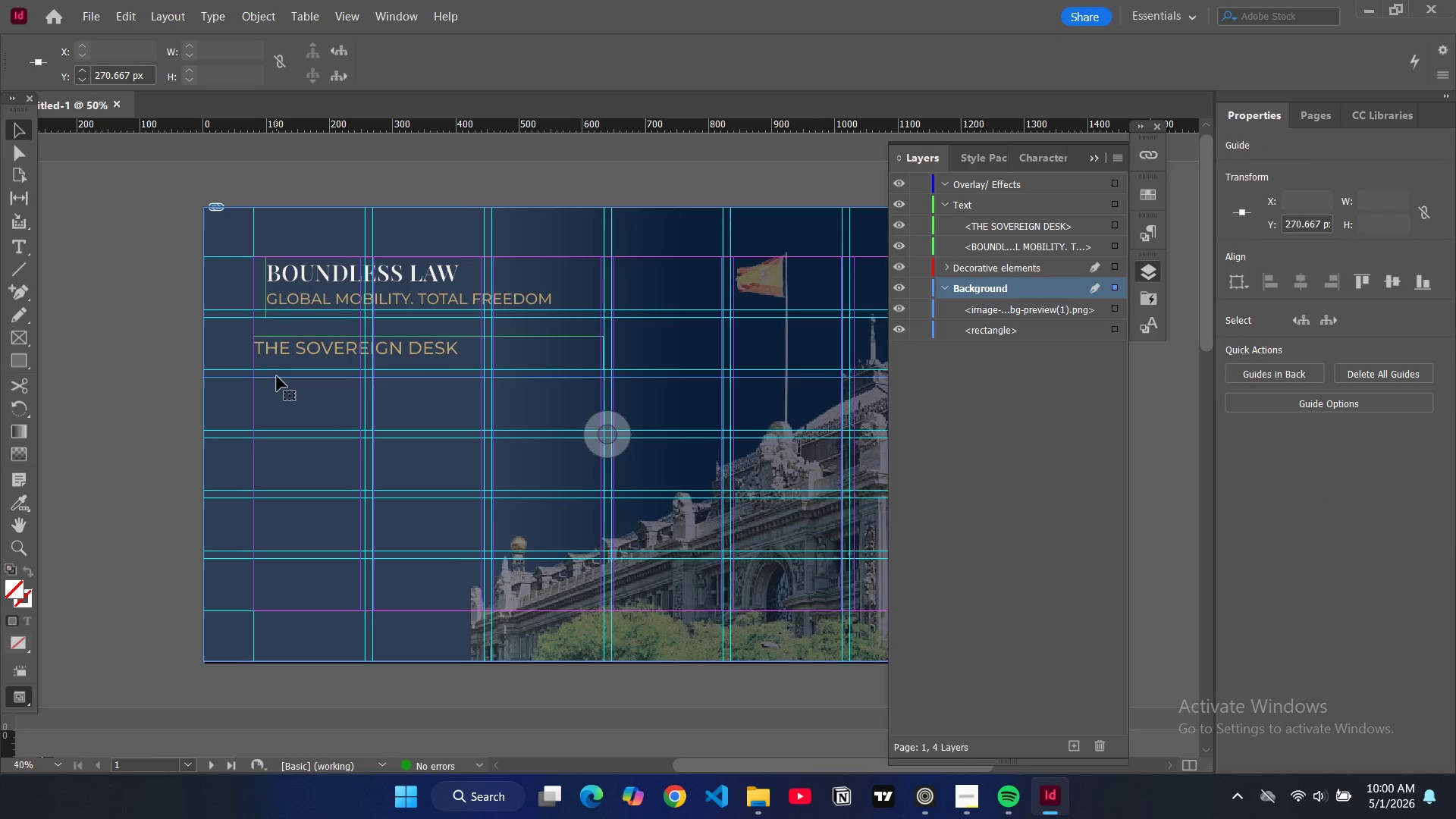 
left_click([277, 376])
 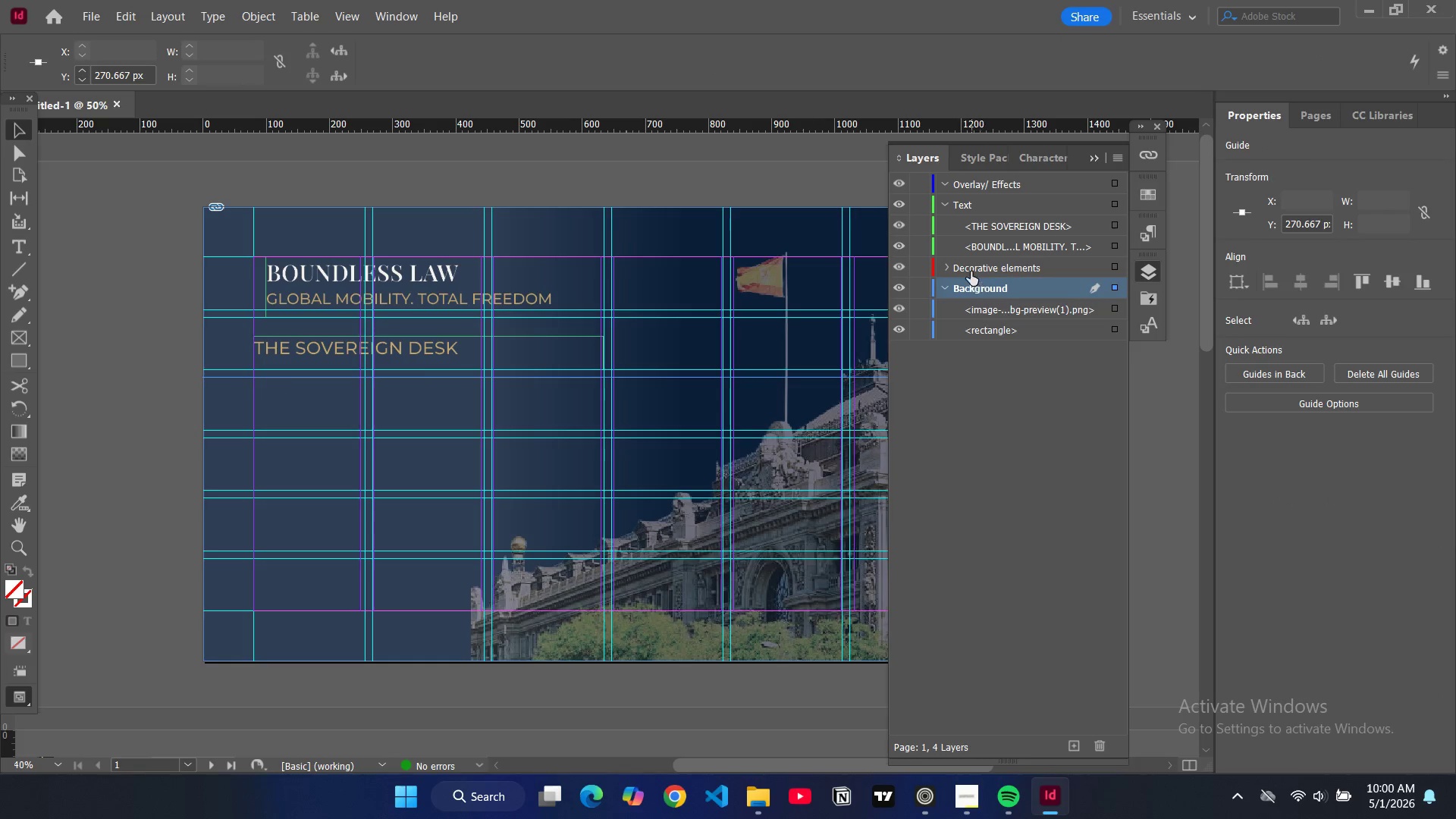 
left_click([959, 268])
 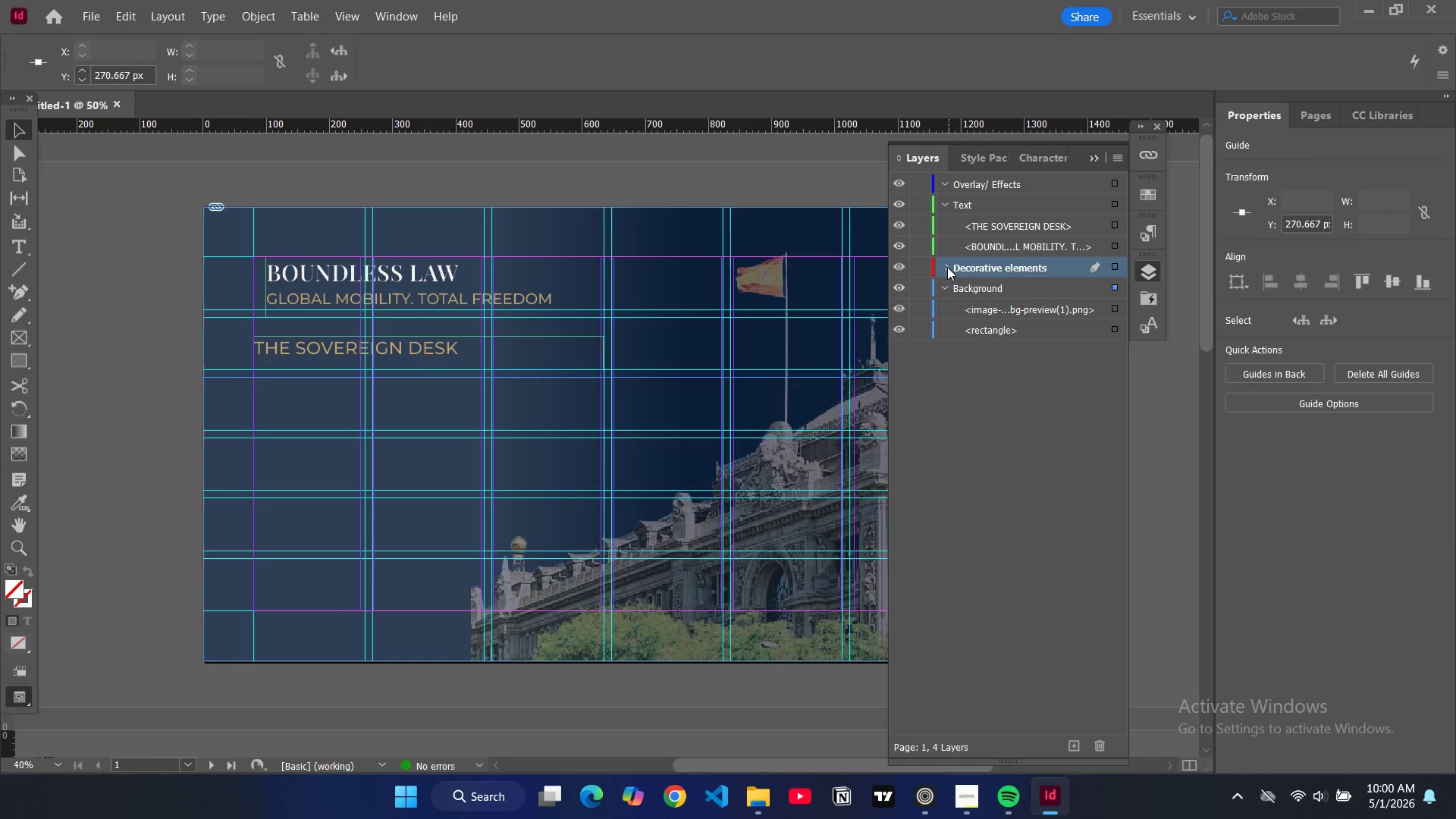 
left_click([946, 267])
 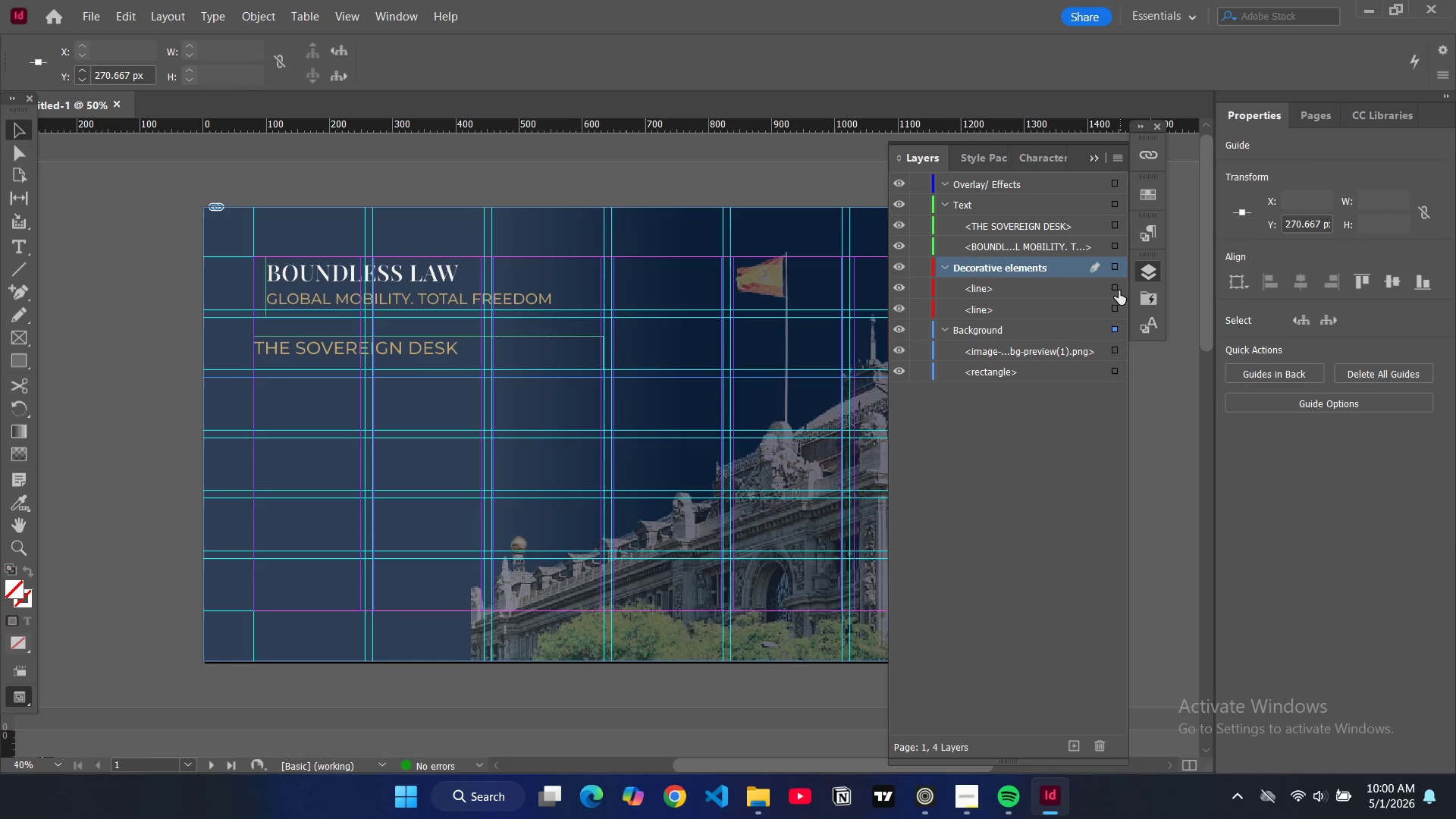 
left_click([1115, 288])
 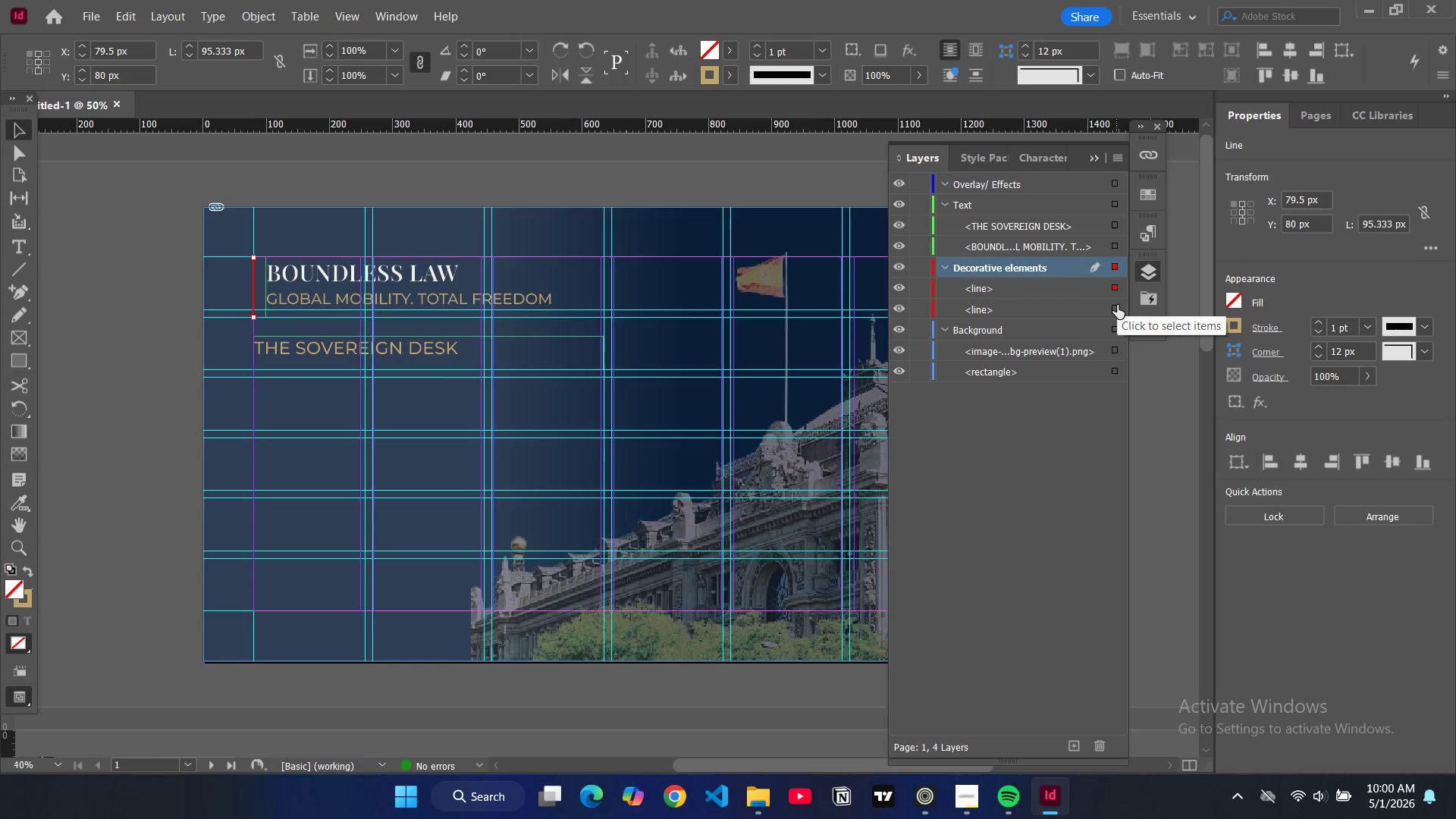 
left_click([1117, 306])
 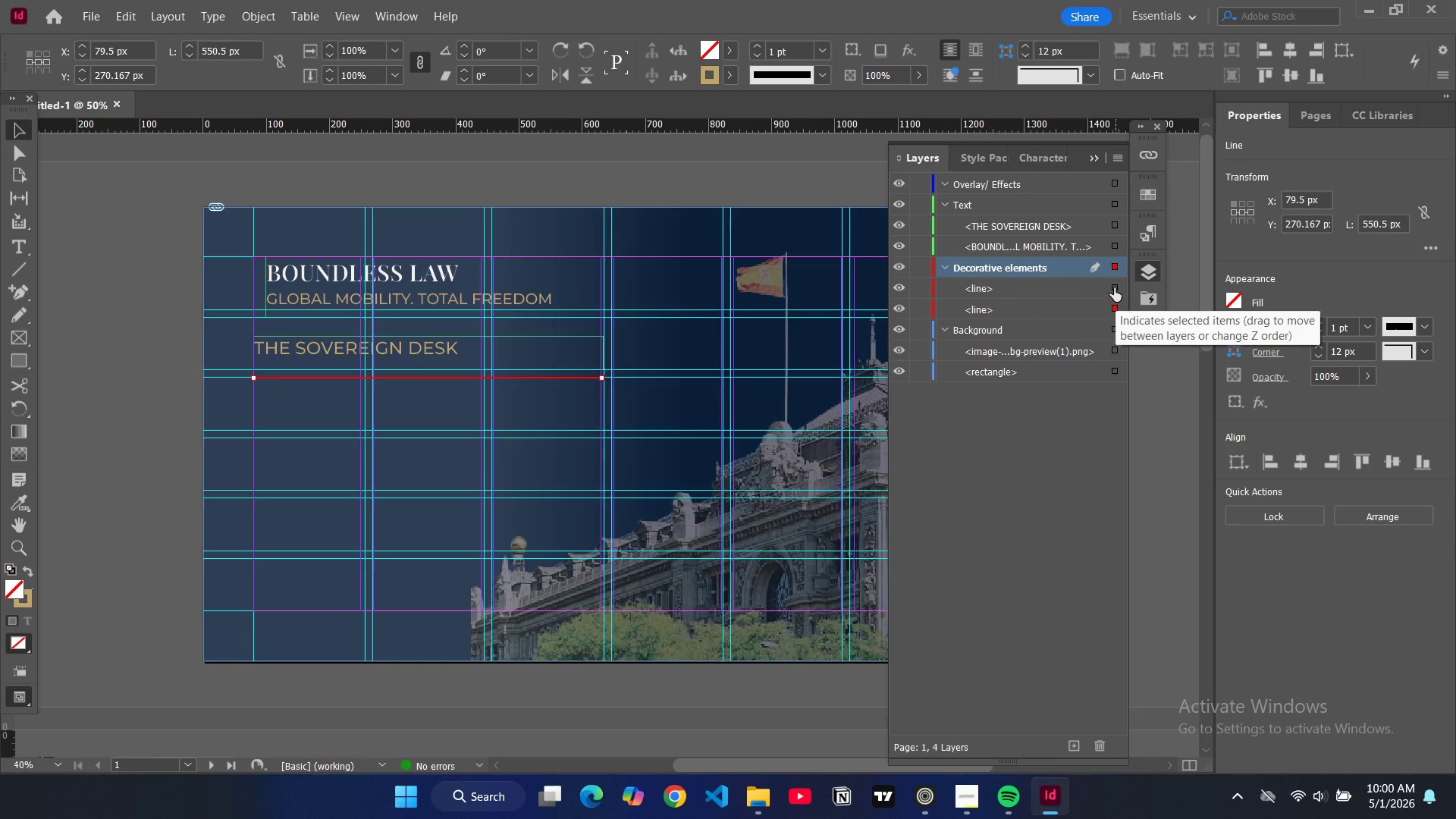 
left_click([1114, 287])
 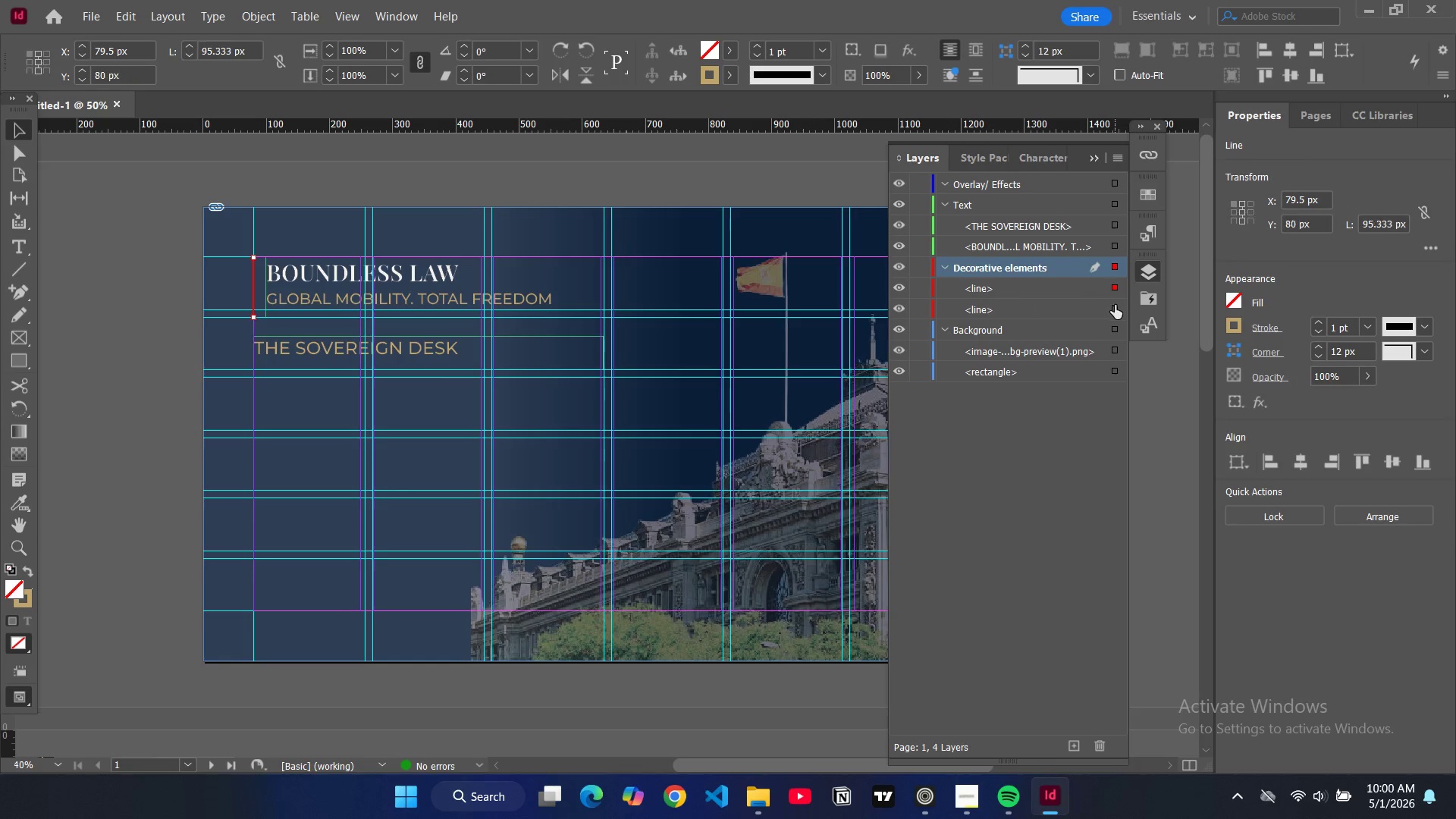 
left_click([1116, 306])
 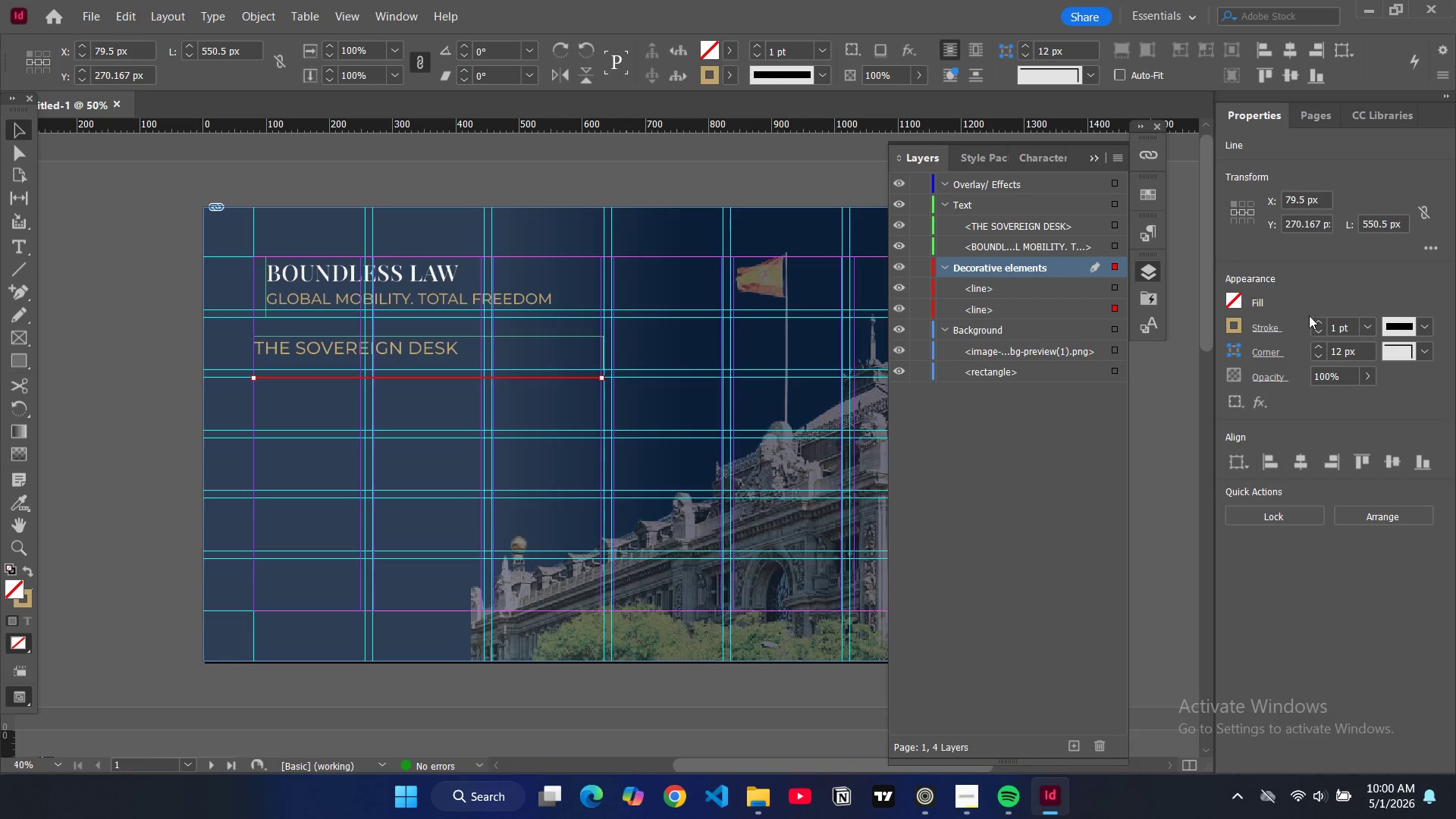 
double_click([1332, 330])
 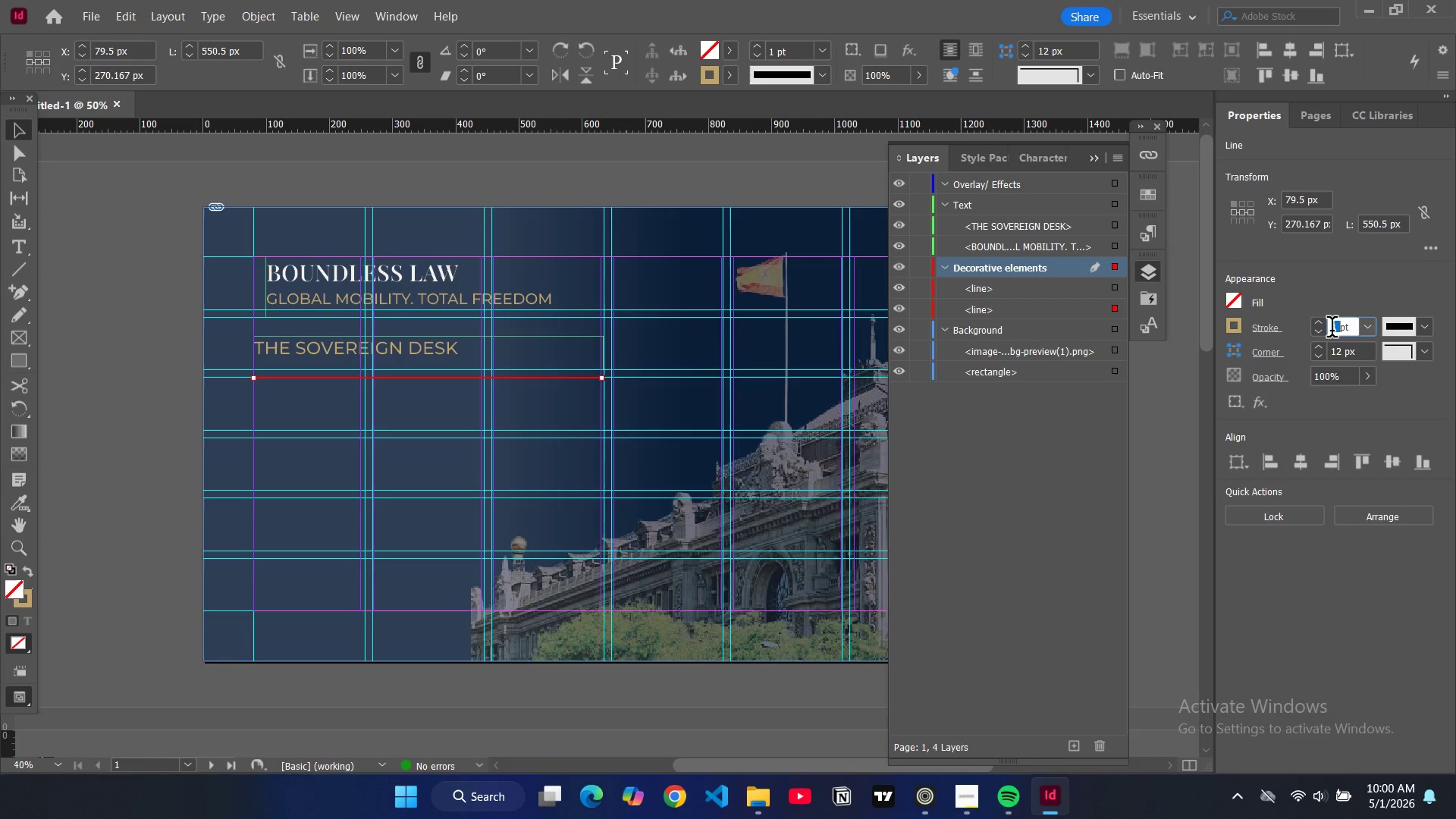 
triple_click([1332, 330])
 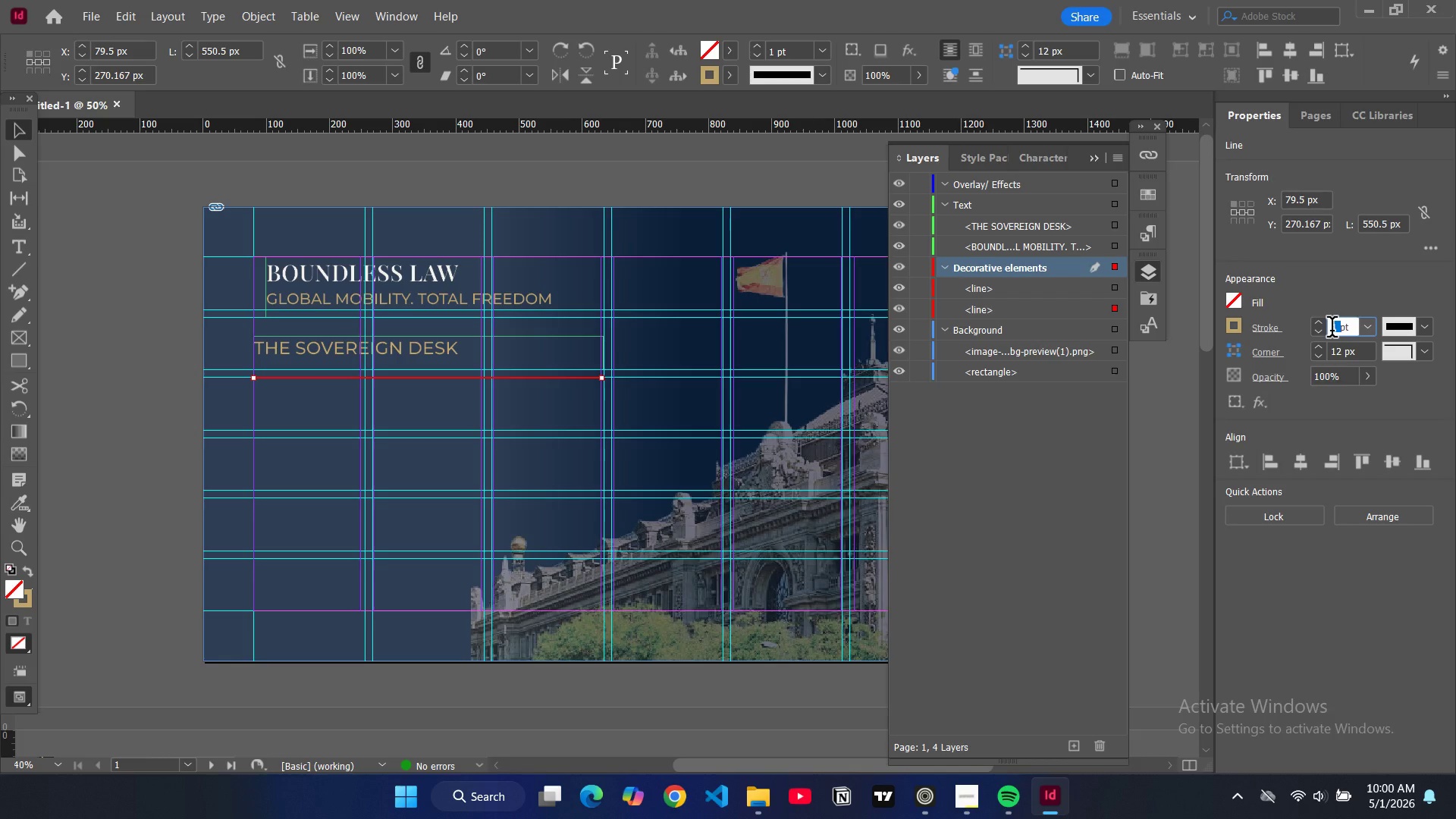 
key(1)
 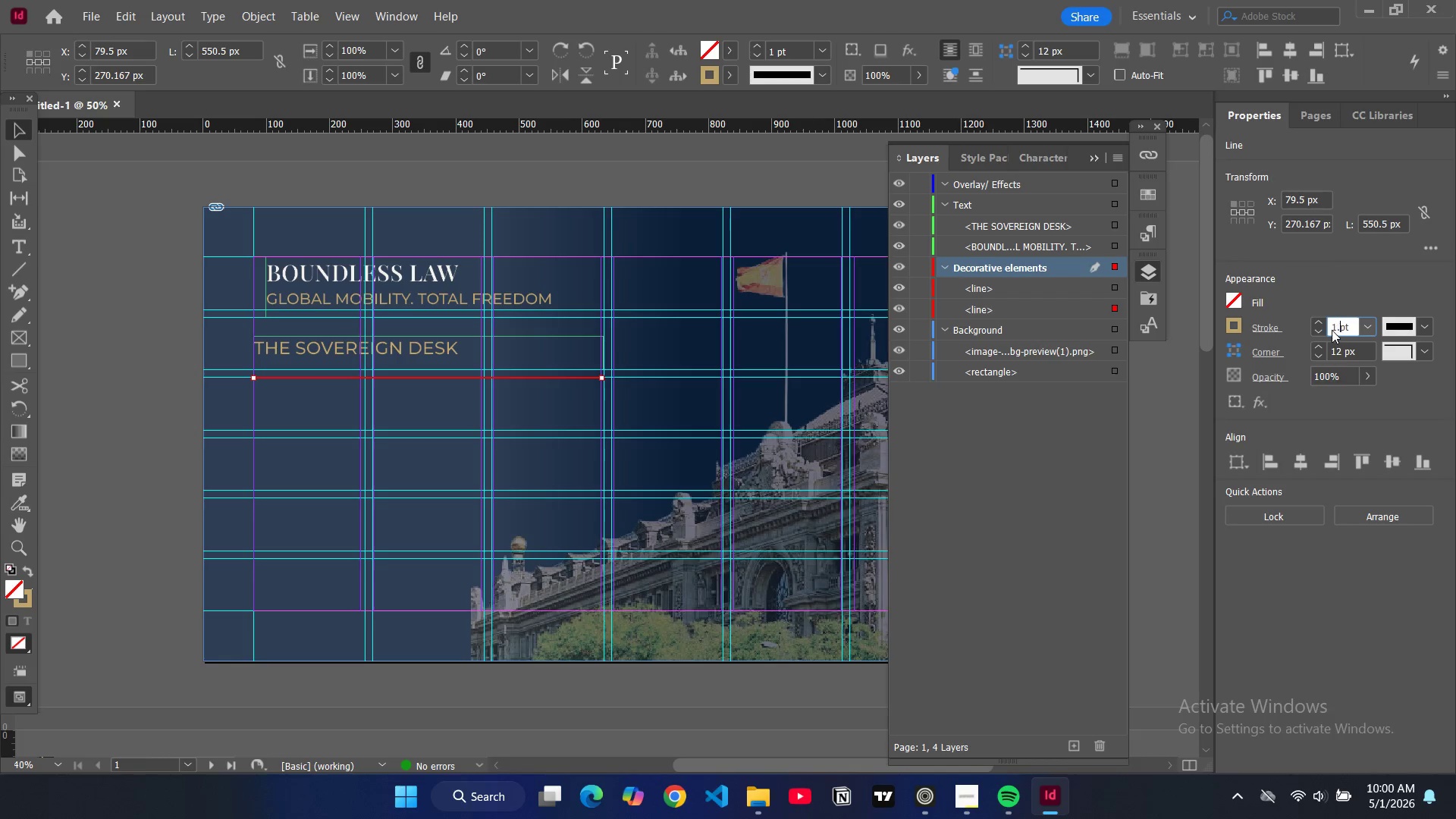 
key(Period)
 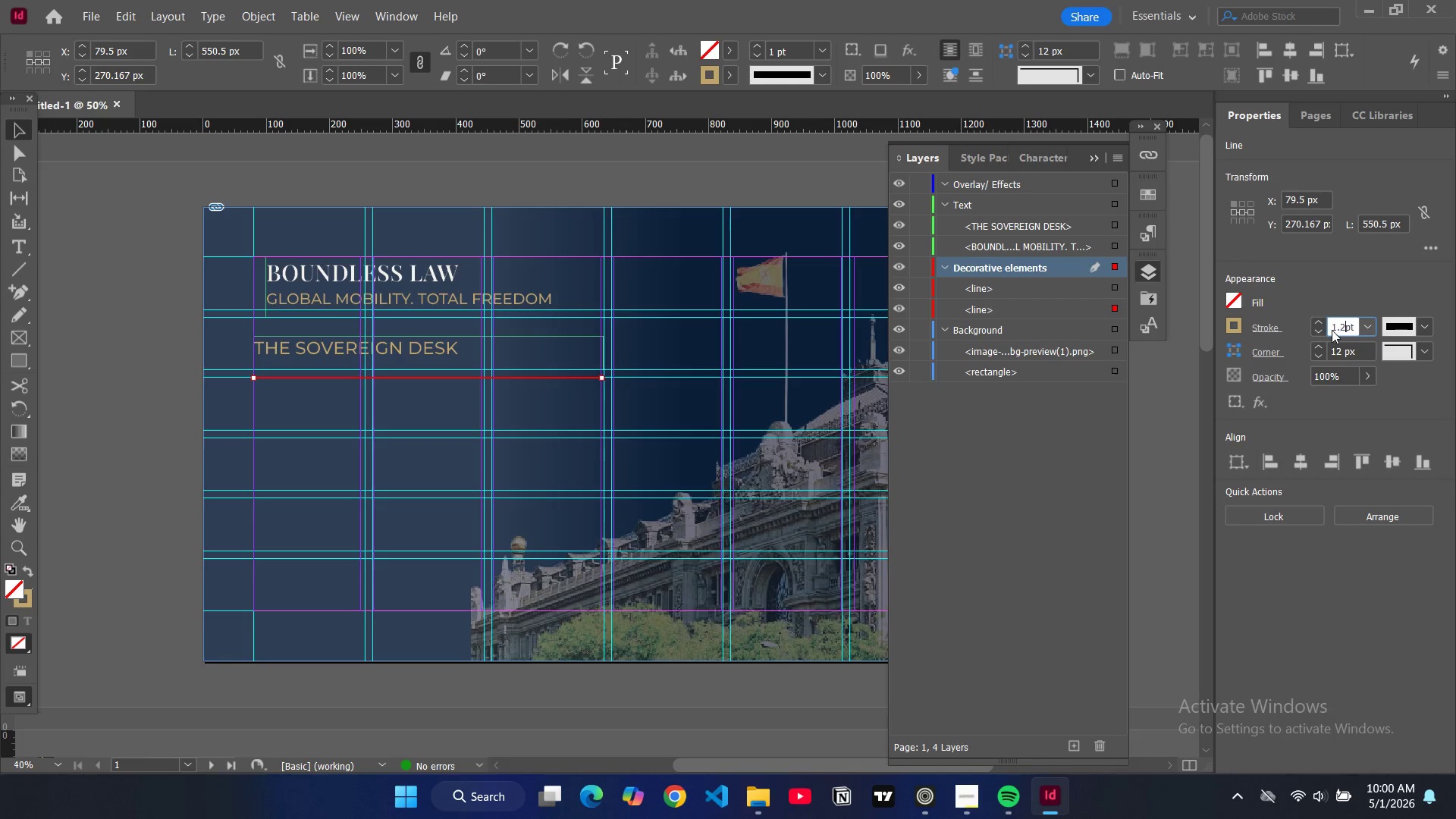 
key(2)
 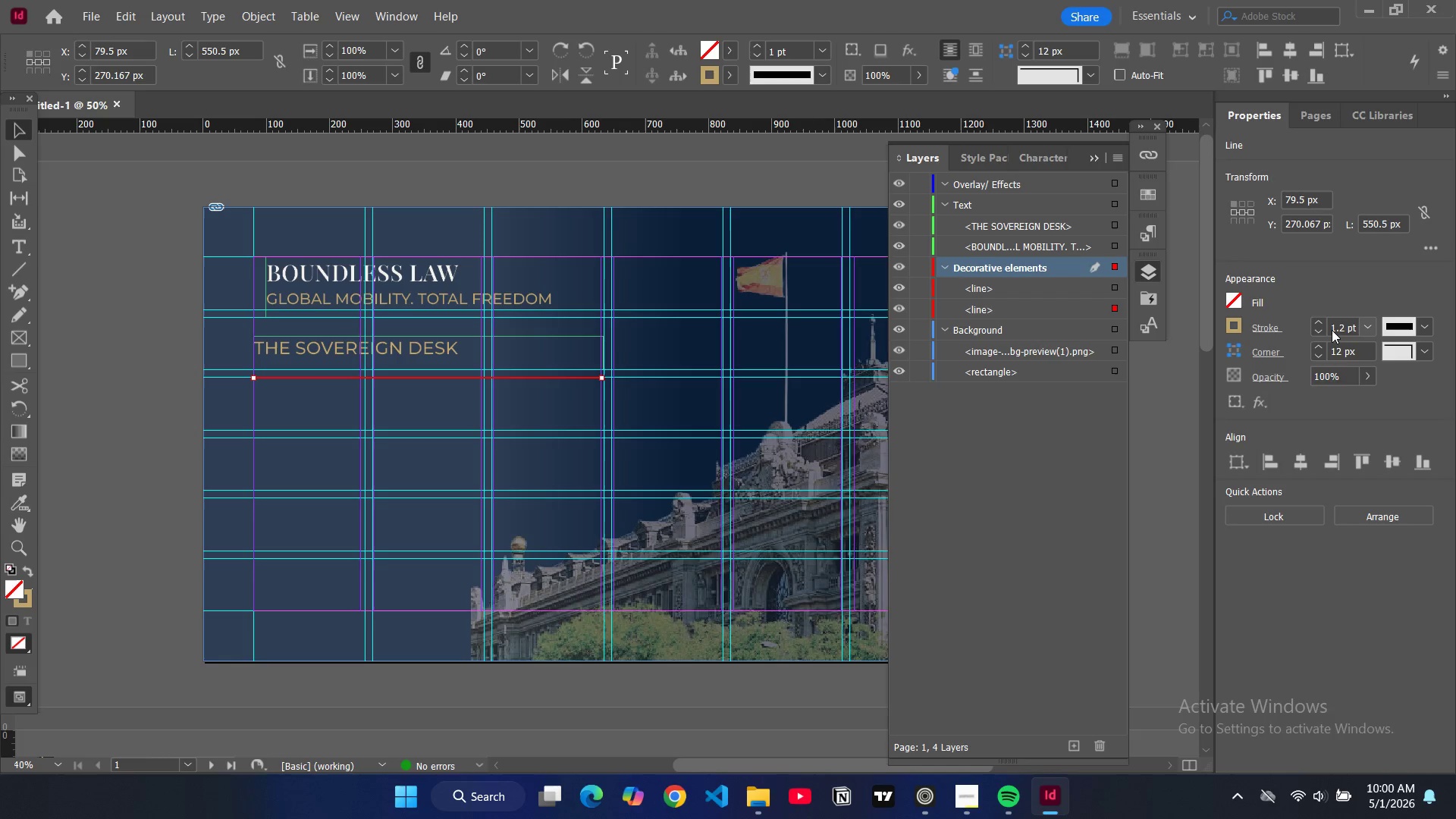 
key(Enter)
 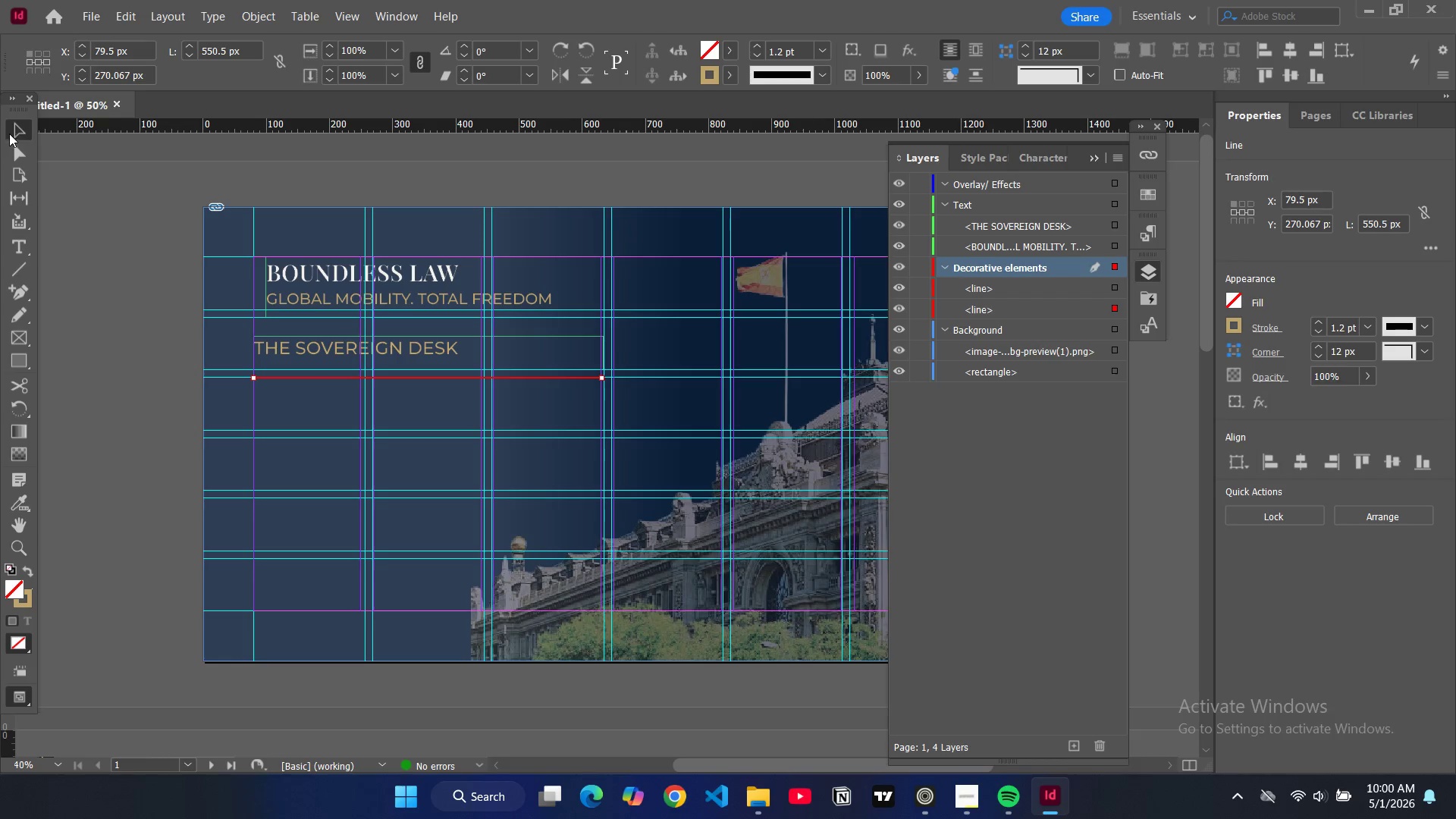 
double_click([108, 271])
 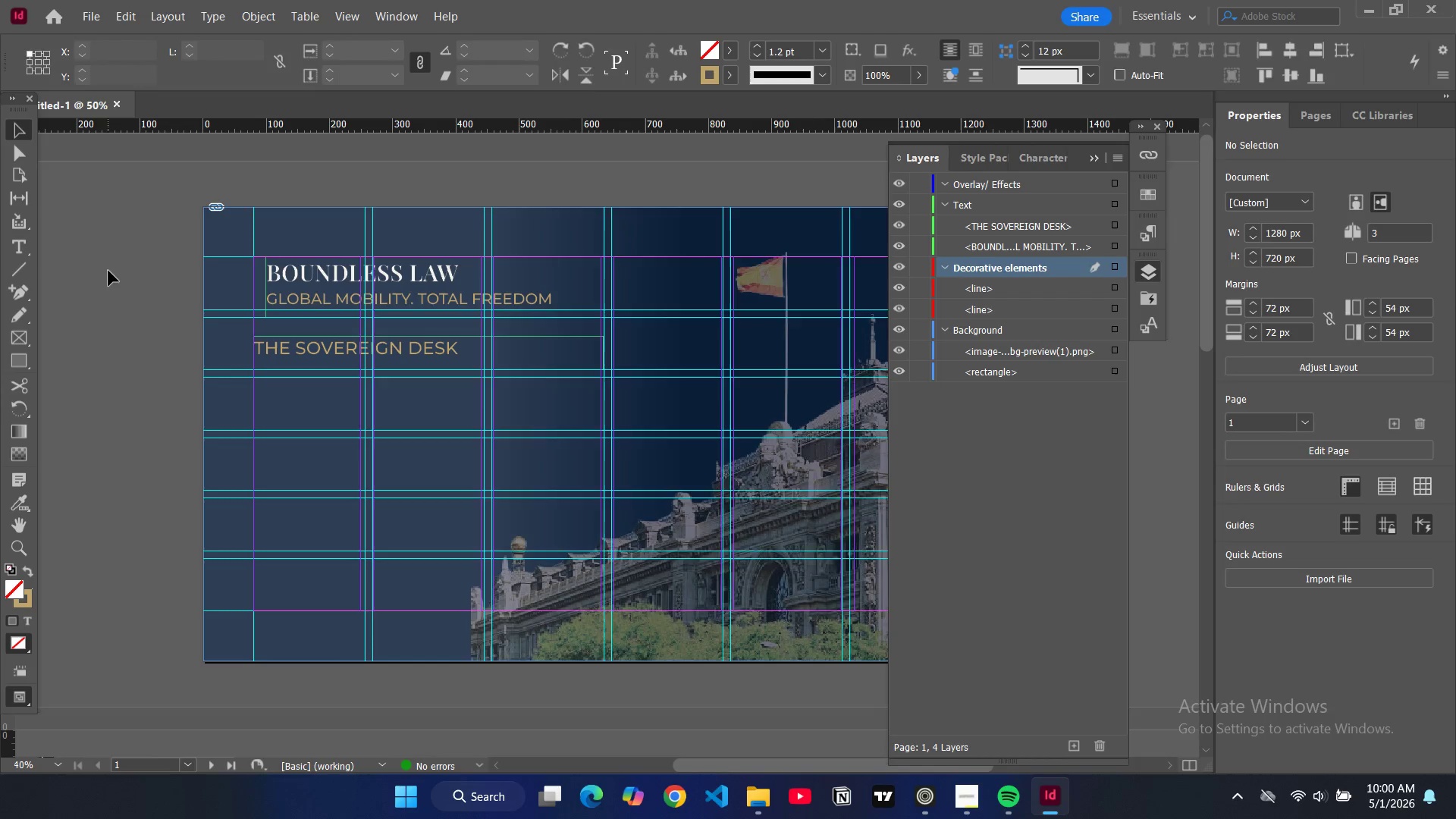 
type(WW)
 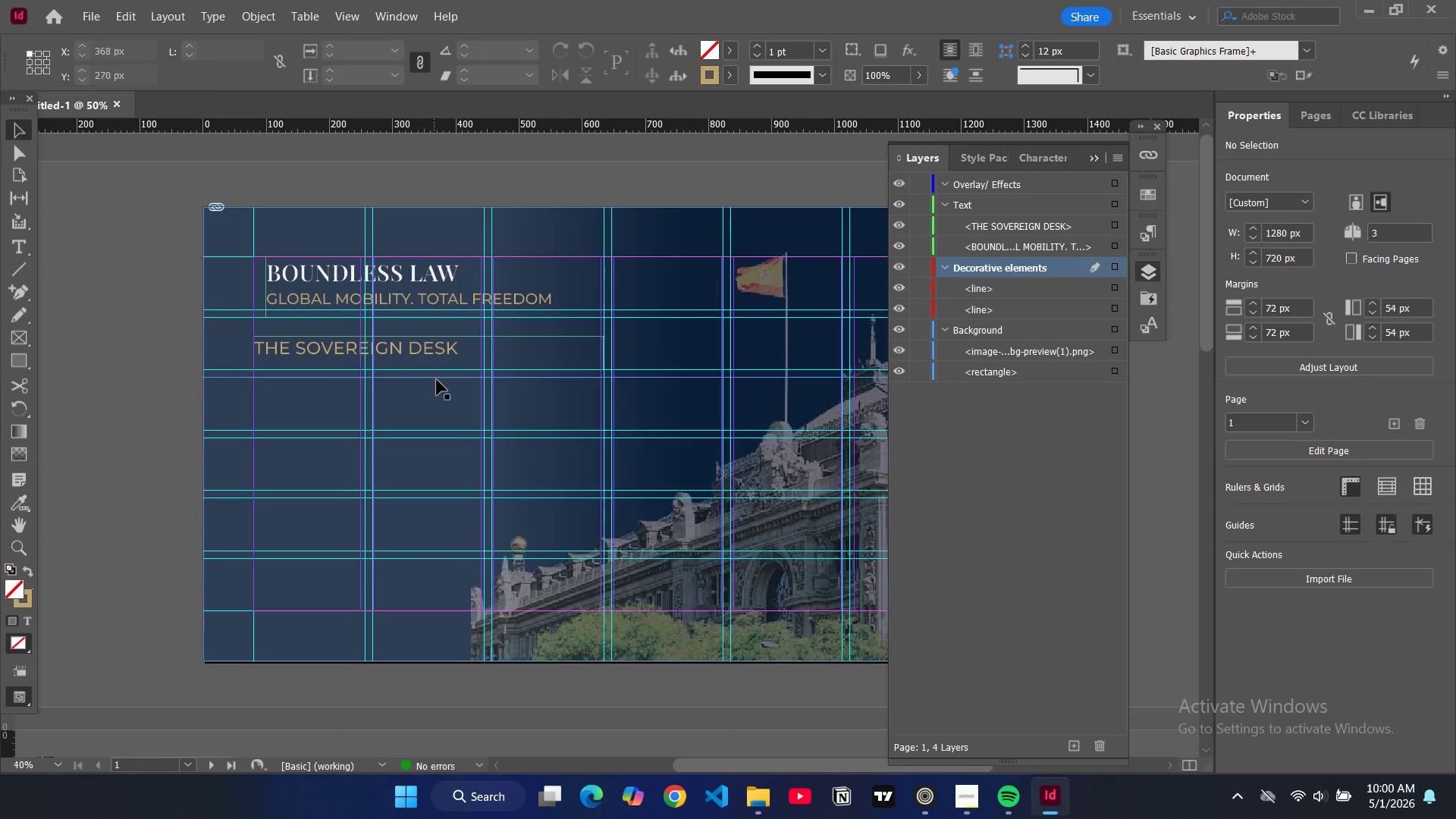 
left_click([438, 379])
 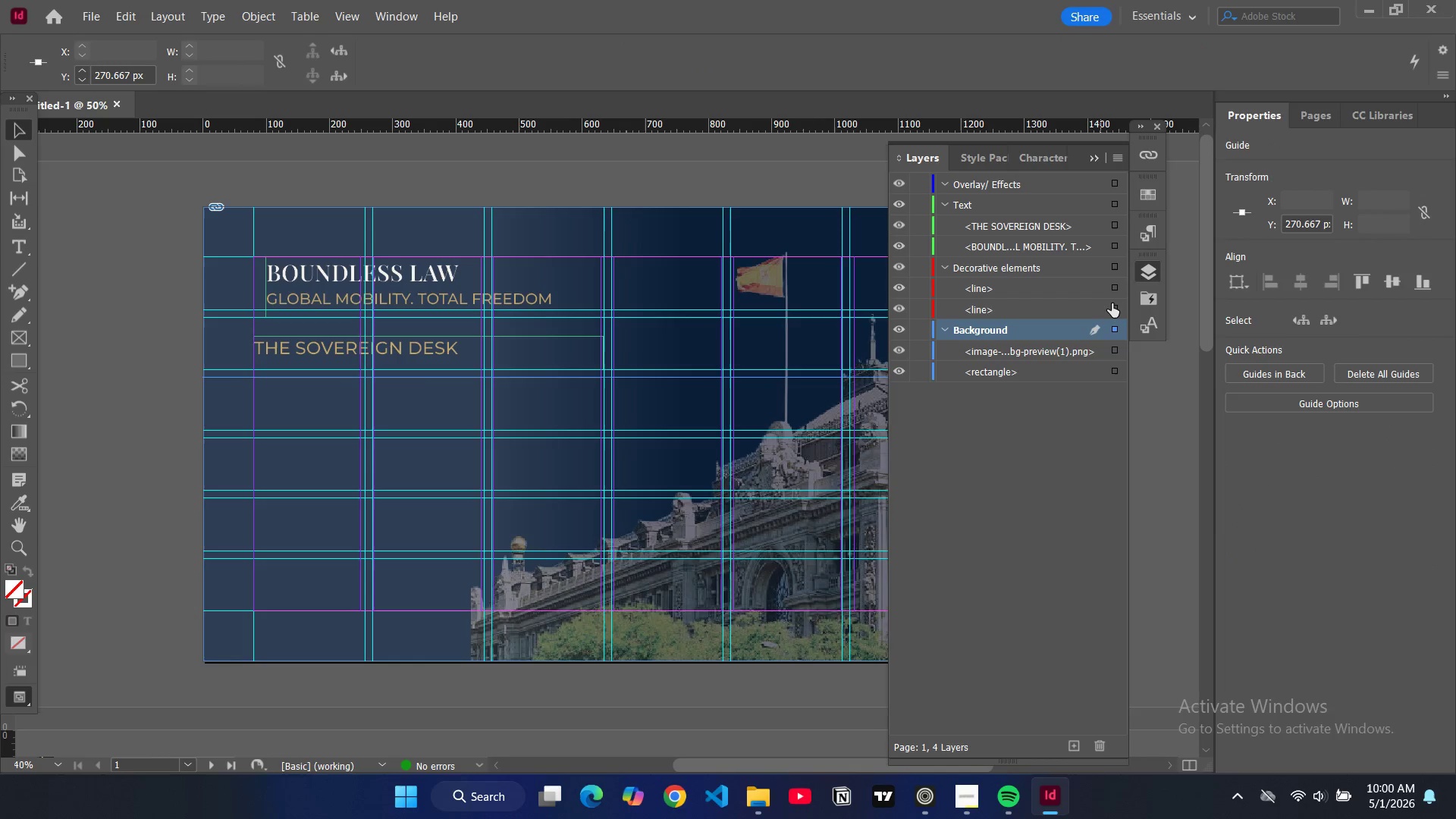 
left_click([1113, 306])
 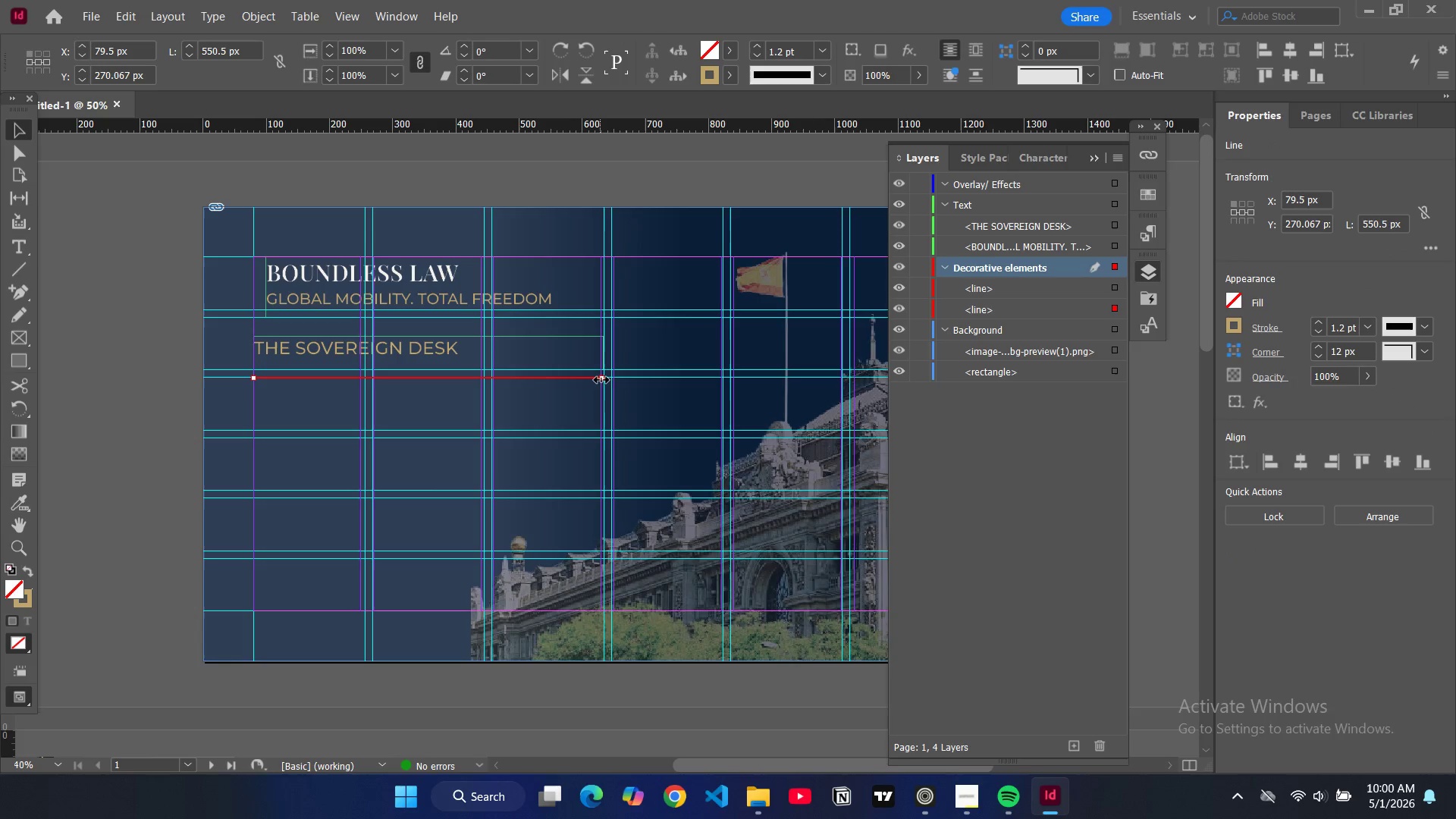 
left_click_drag(start_coordinate=[603, 380], to_coordinate=[358, 370])
 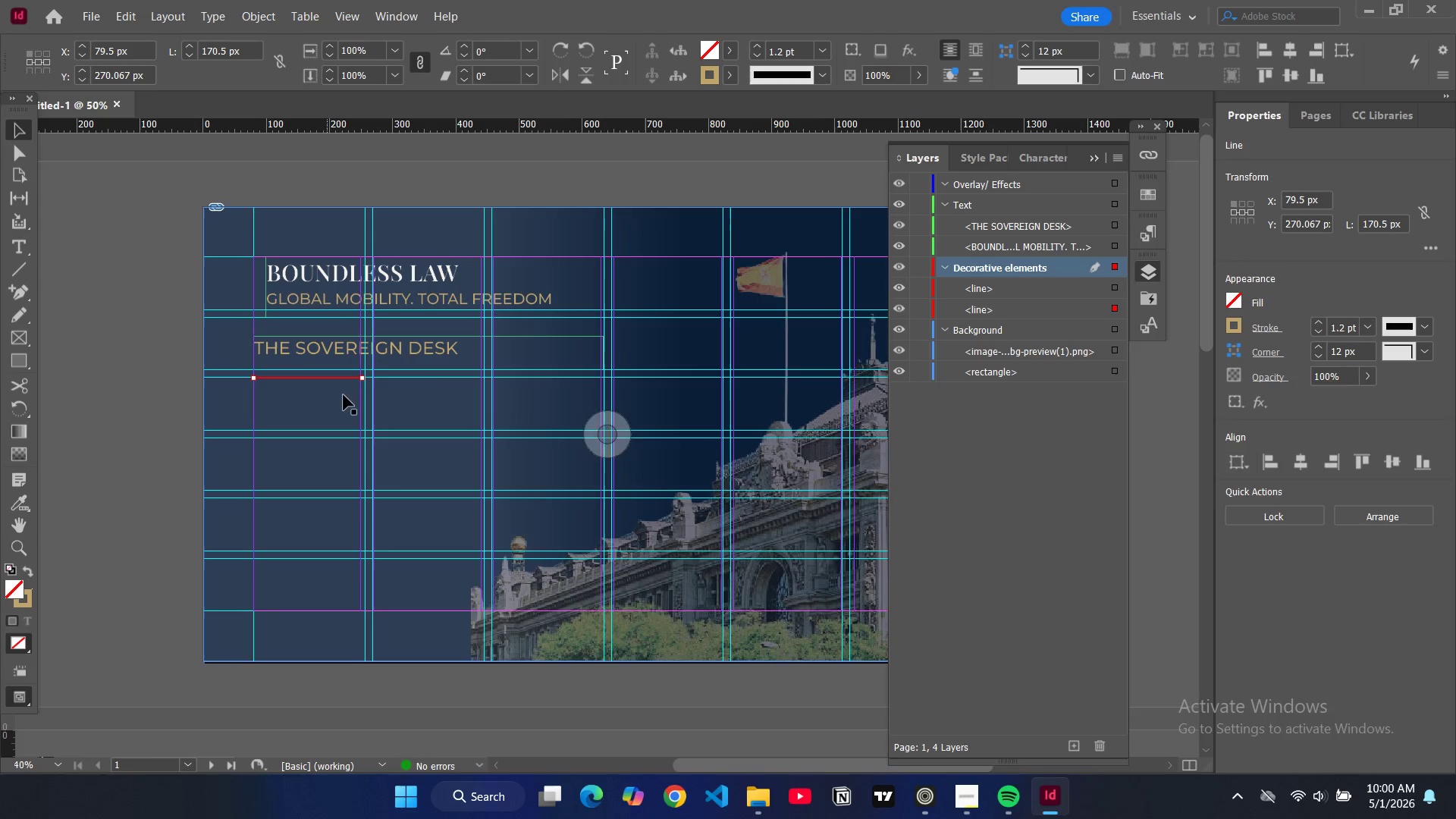 
key(Control+C)
 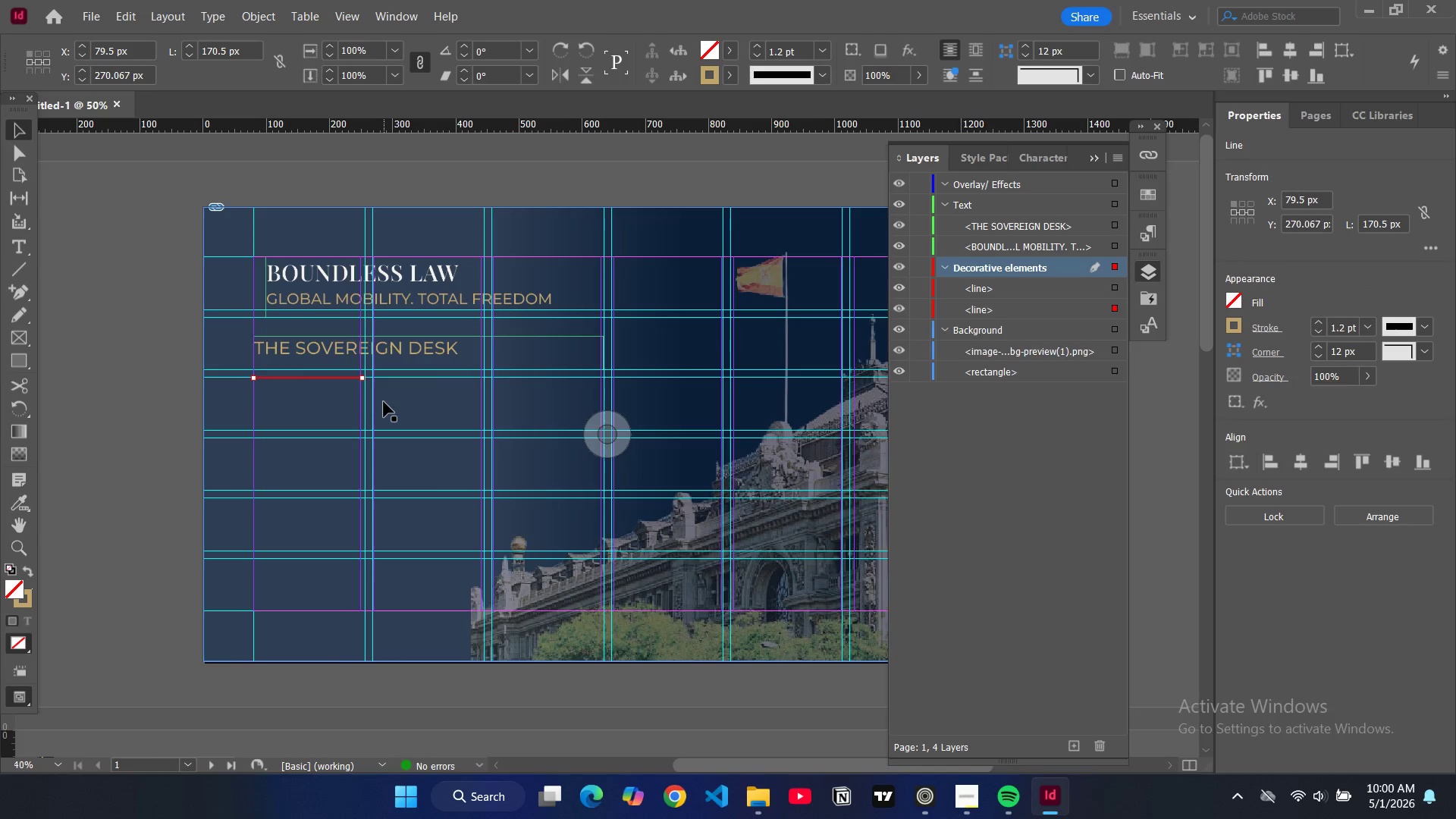 
key(Control+V)
 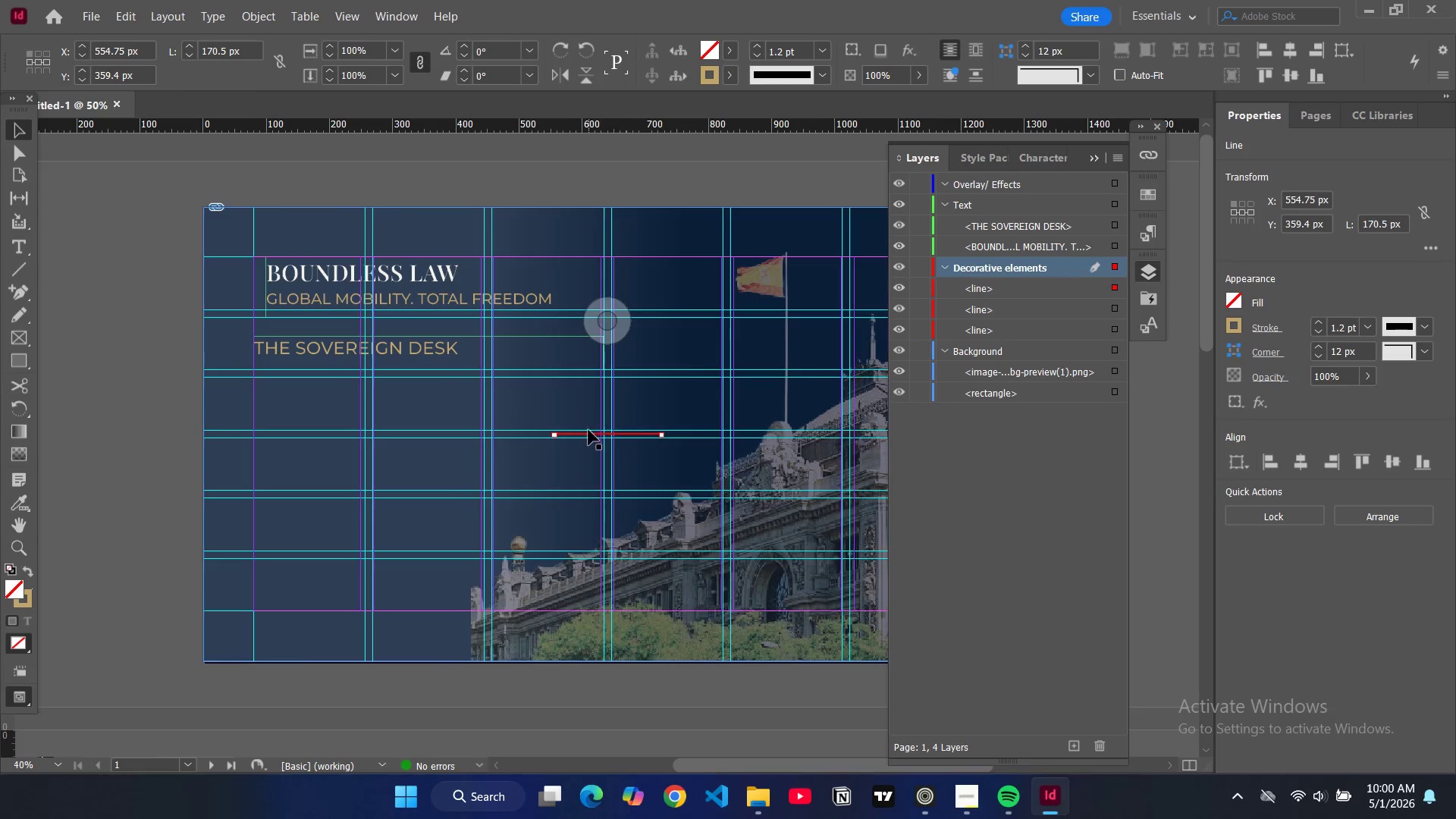 
left_click_drag(start_coordinate=[588, 435], to_coordinate=[409, 378])
 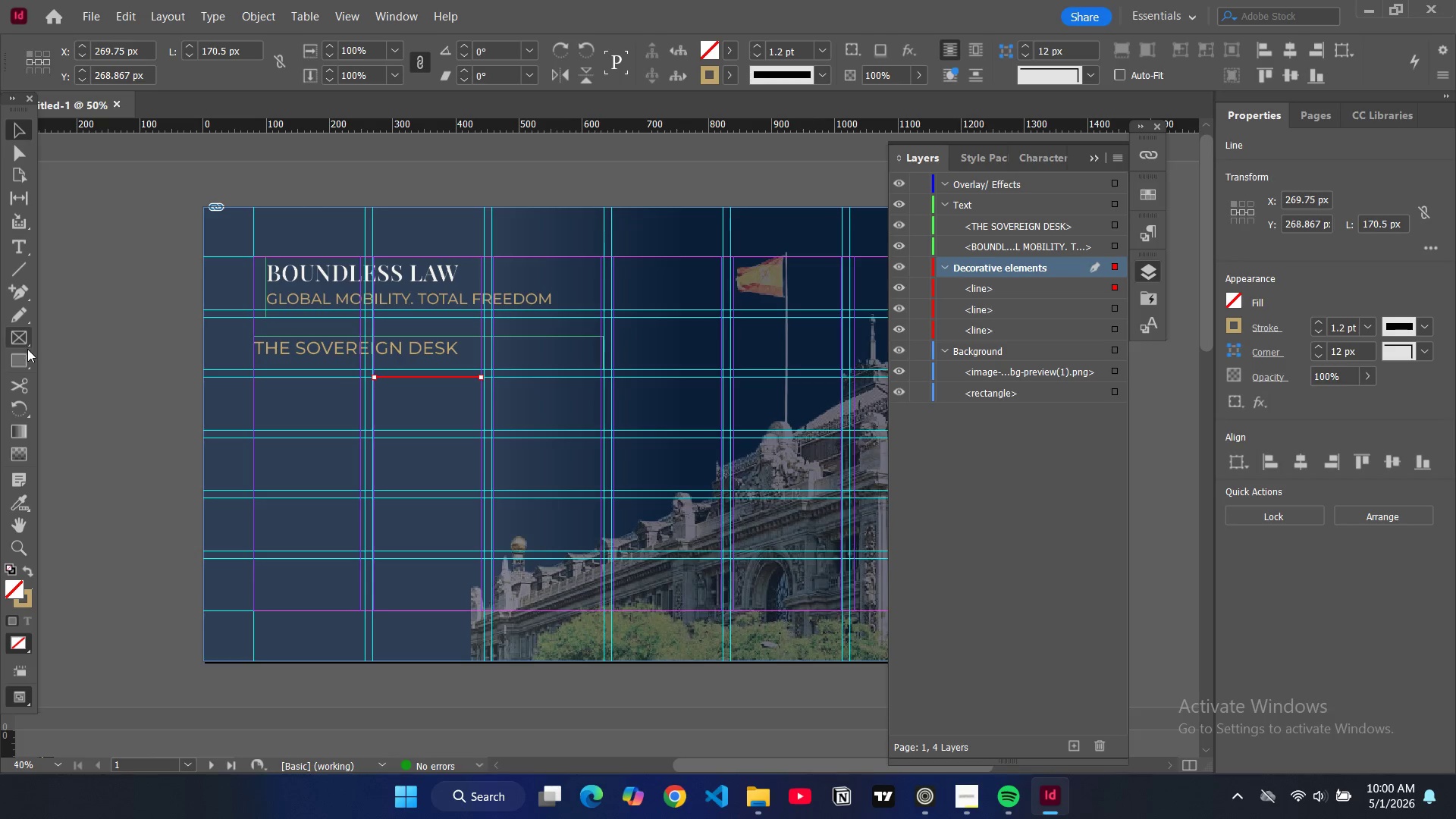 
left_click([23, 356])
 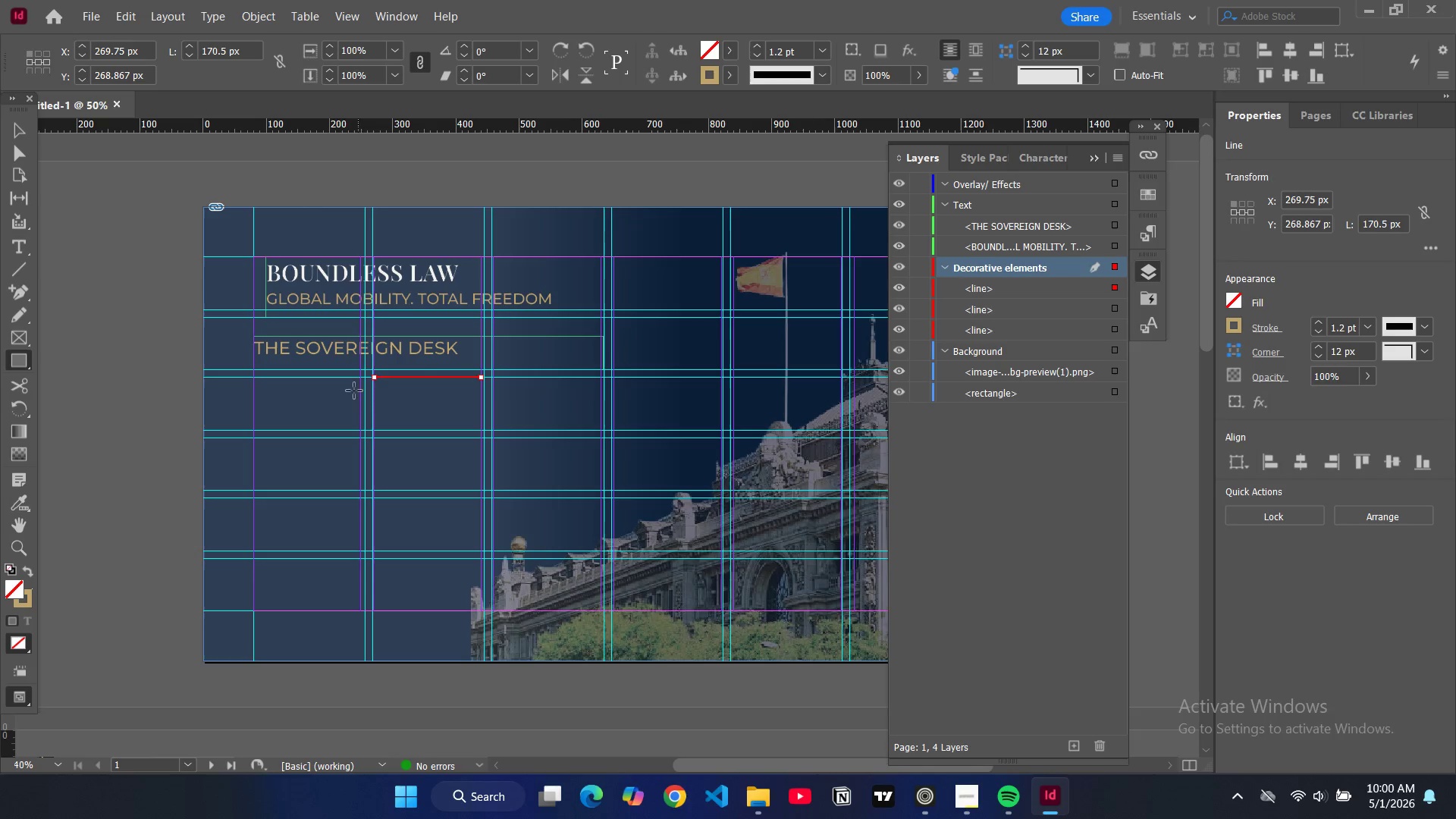 
left_click_drag(start_coordinate=[323, 394], to_coordinate=[346, 415])
 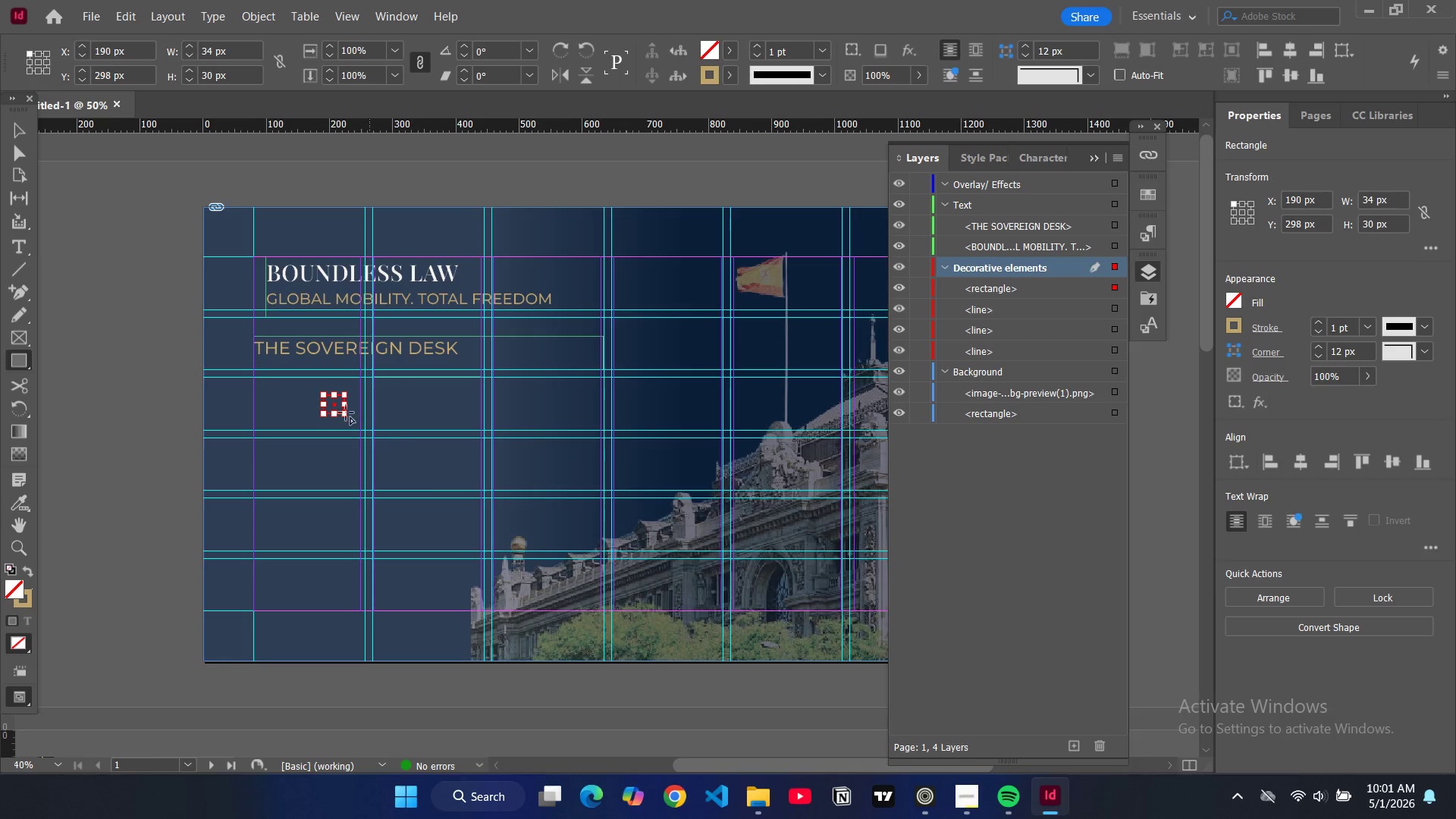 
wait(6.44)
 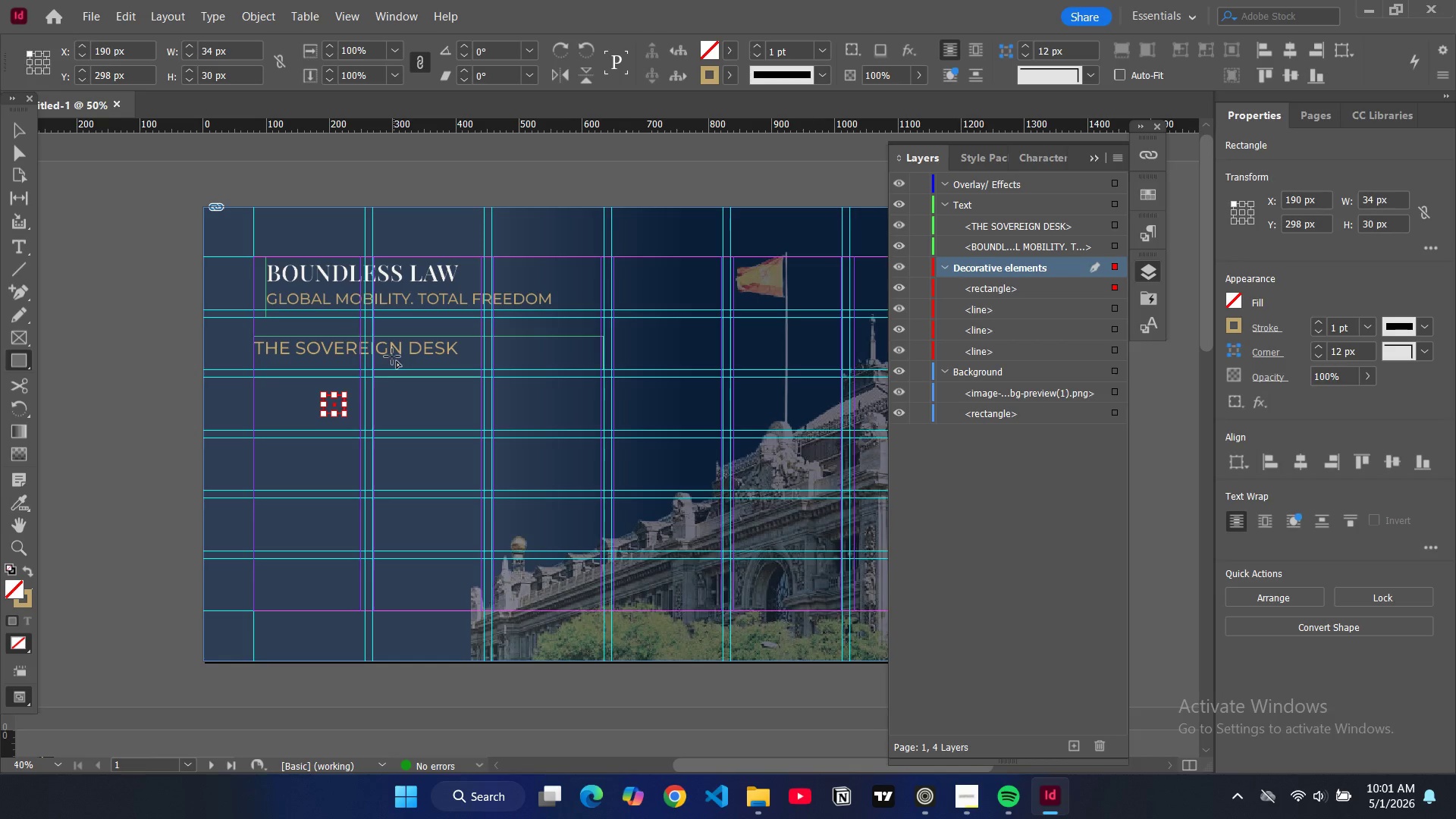 
left_click([24, 125])
 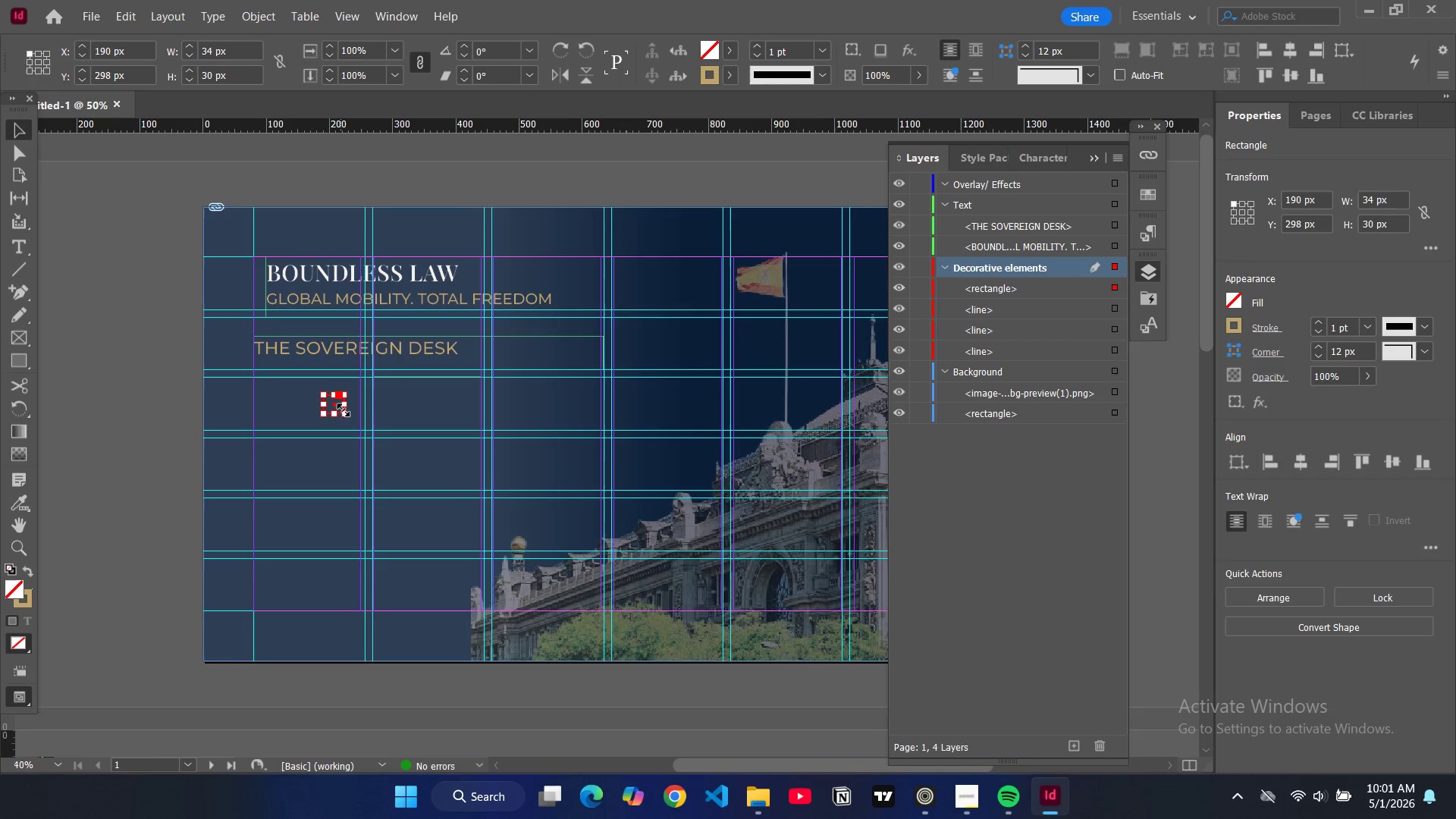 
left_click_drag(start_coordinate=[345, 414], to_coordinate=[334, 404])
 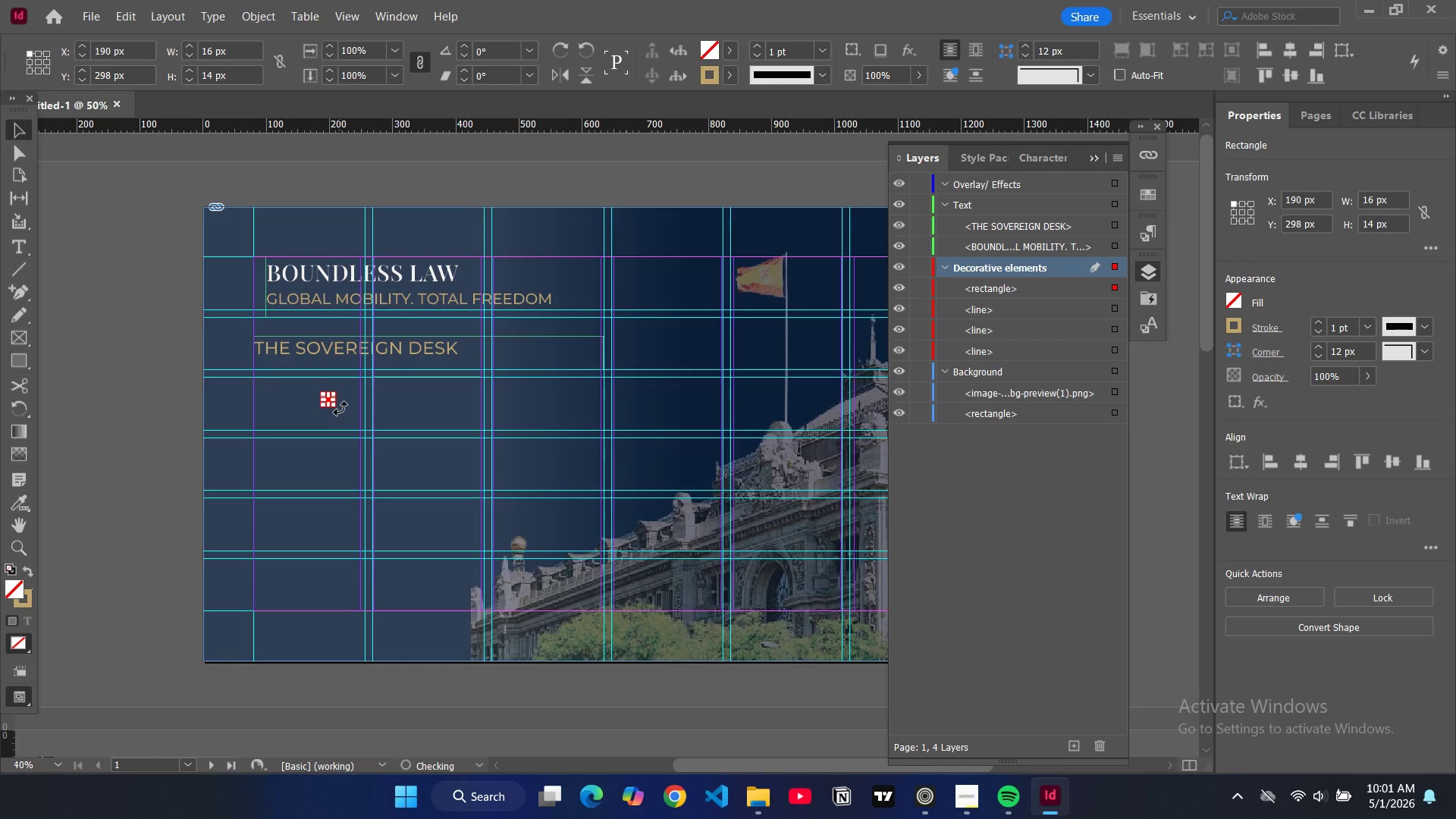 
left_click_drag(start_coordinate=[340, 408], to_coordinate=[352, 395])
 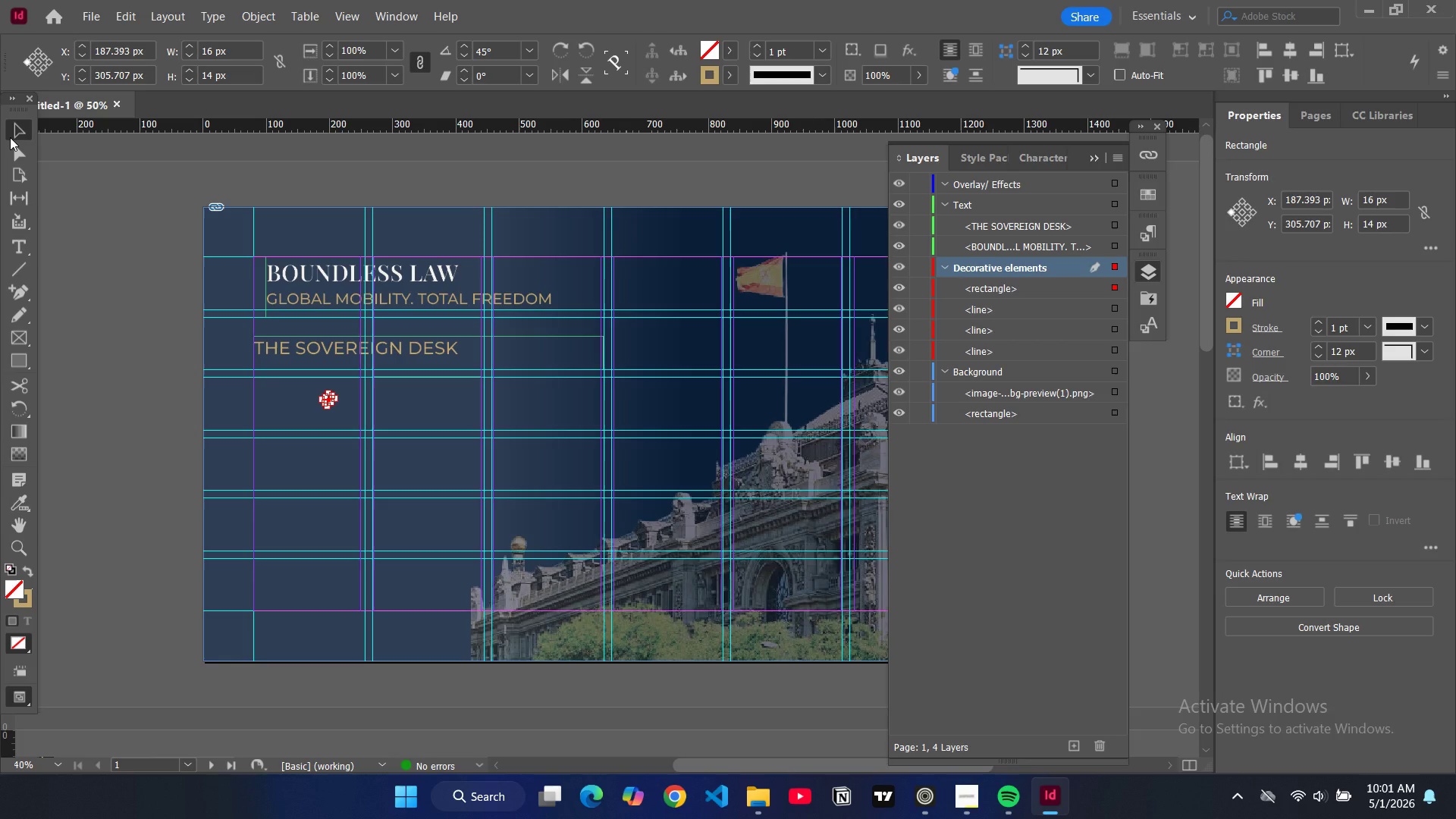 
key(Control+Equal)
 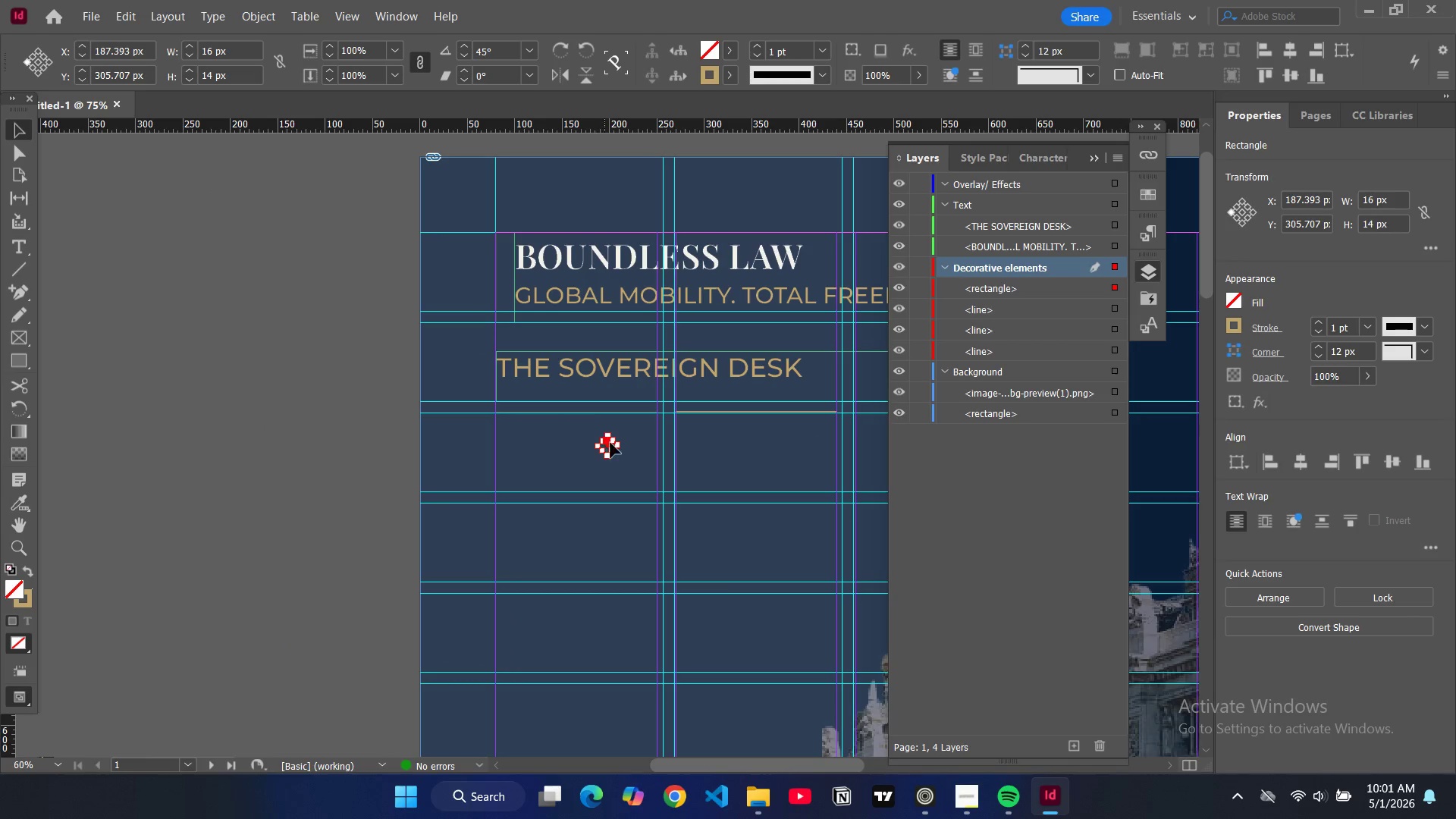 
left_click_drag(start_coordinate=[609, 443], to_coordinate=[672, 412])
 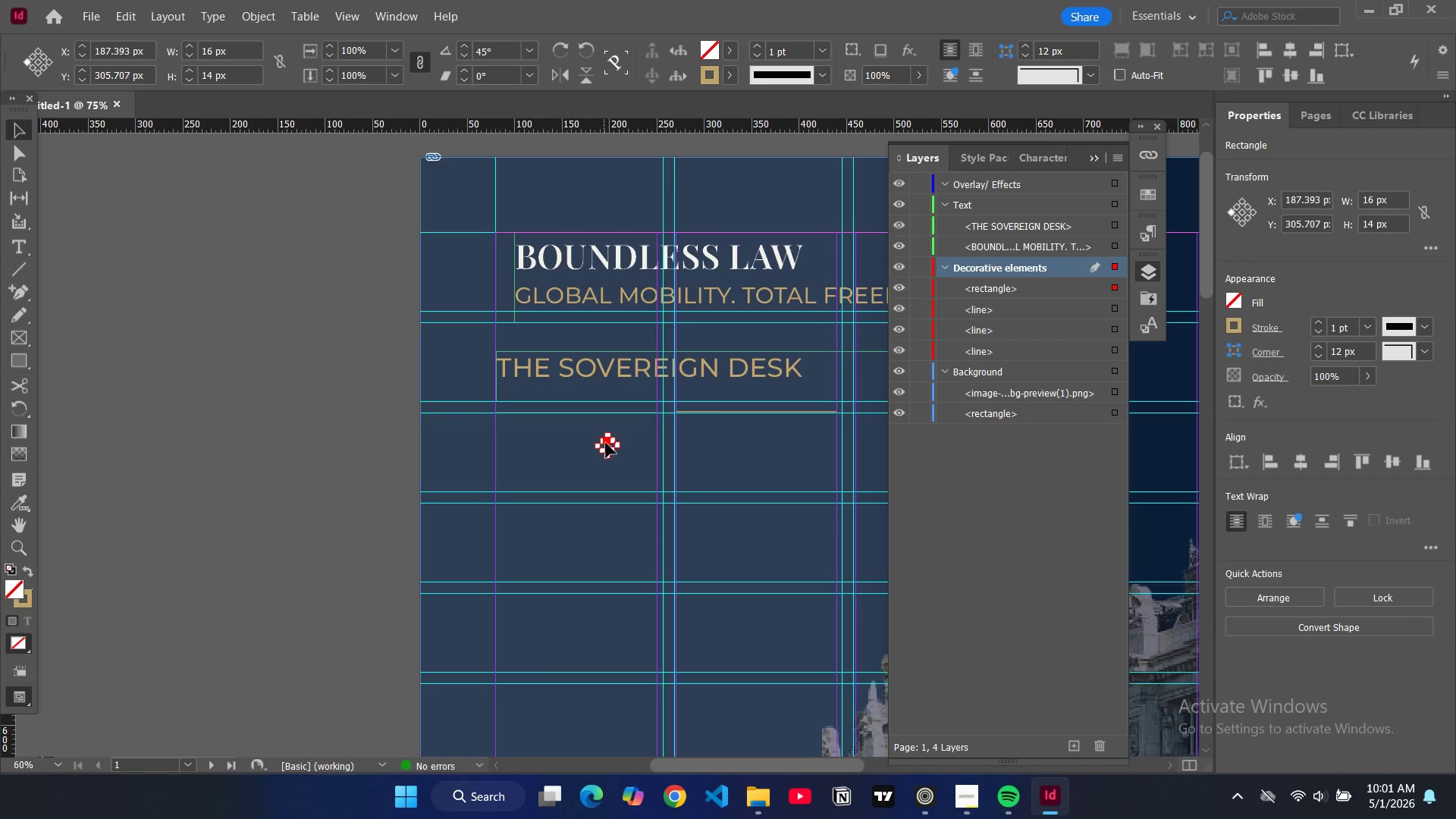 
left_click_drag(start_coordinate=[606, 443], to_coordinate=[666, 418])
 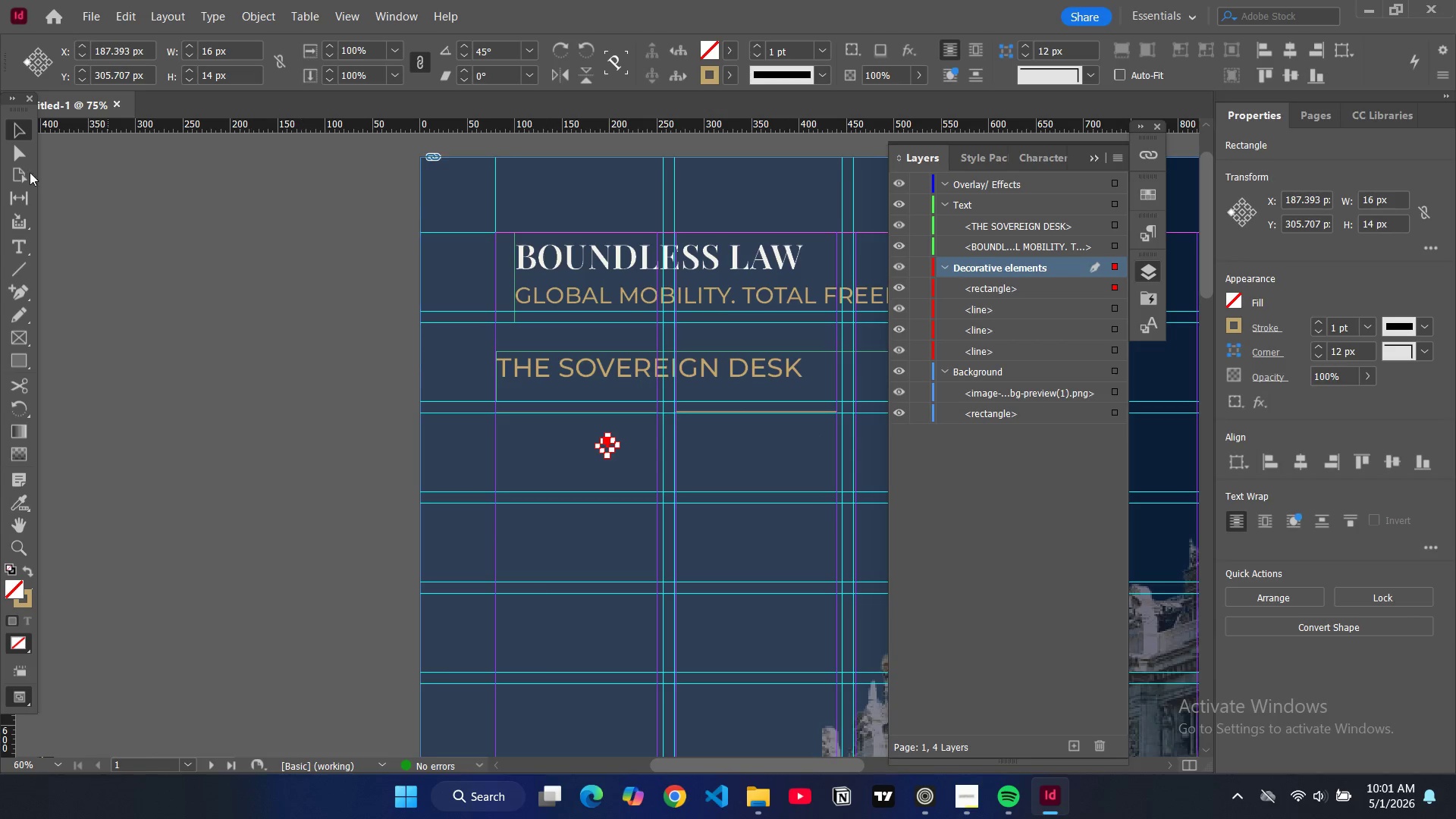 
left_click([116, 296])
 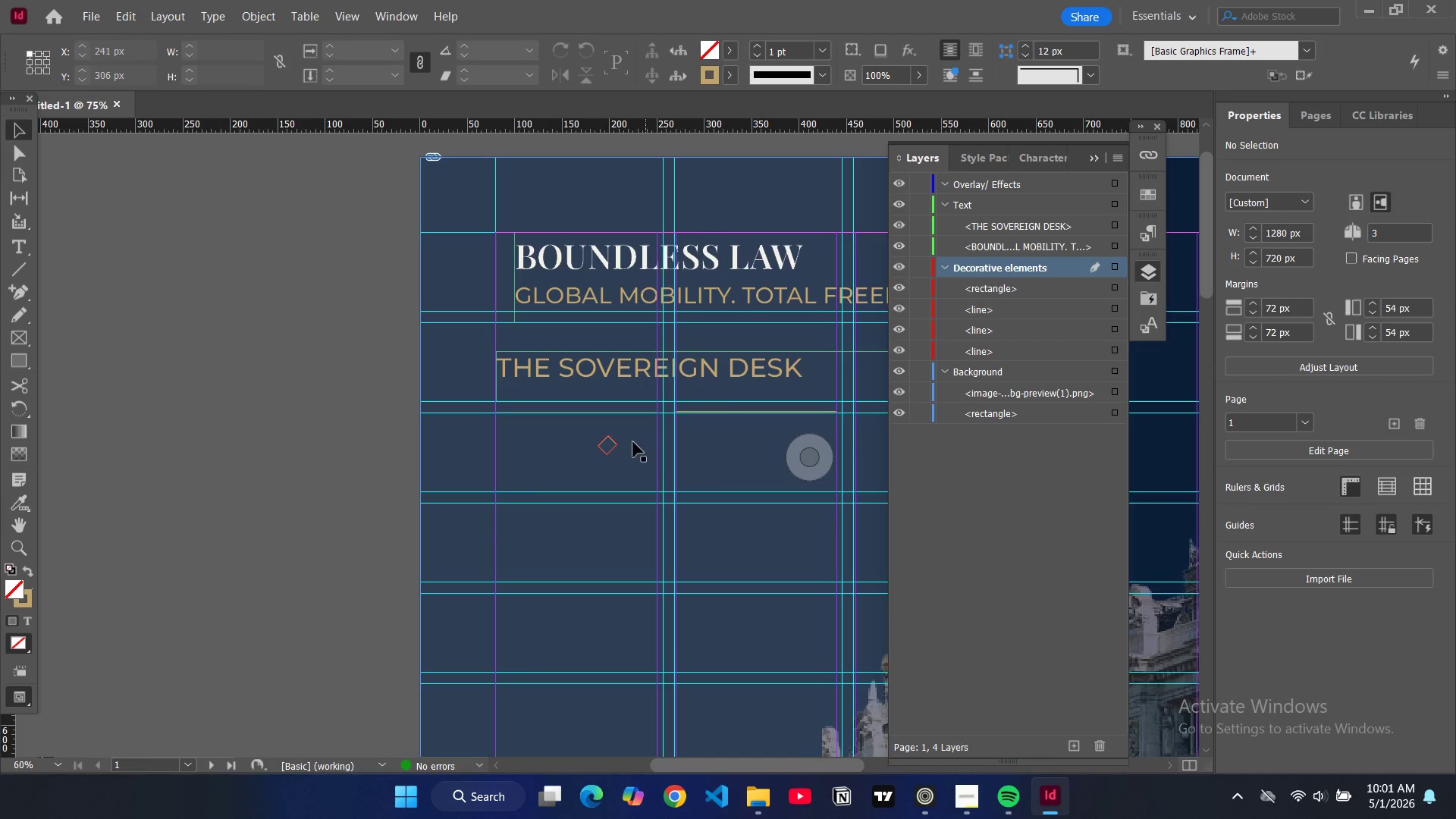 
left_click([607, 447])
 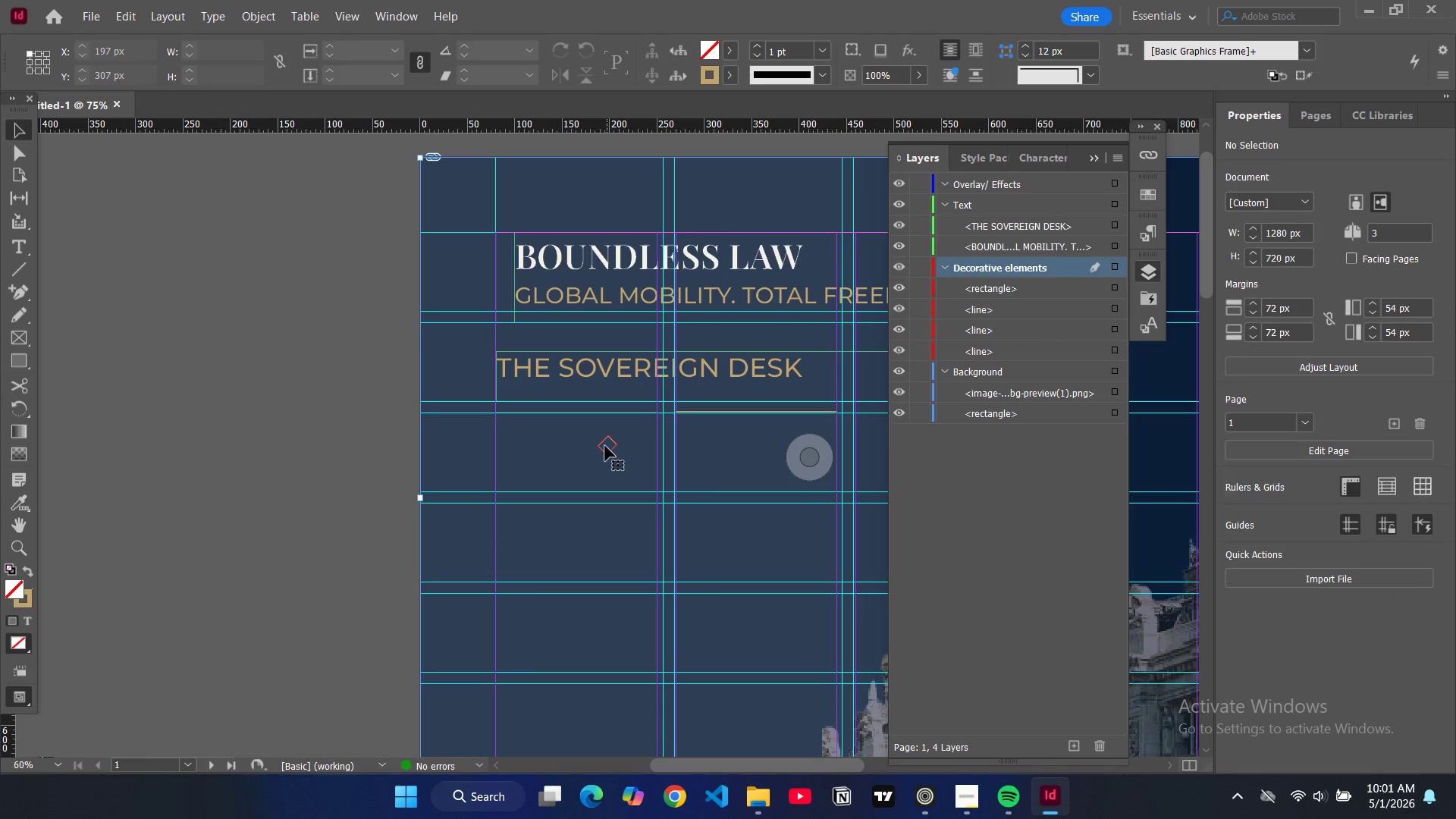 
left_click([605, 446])
 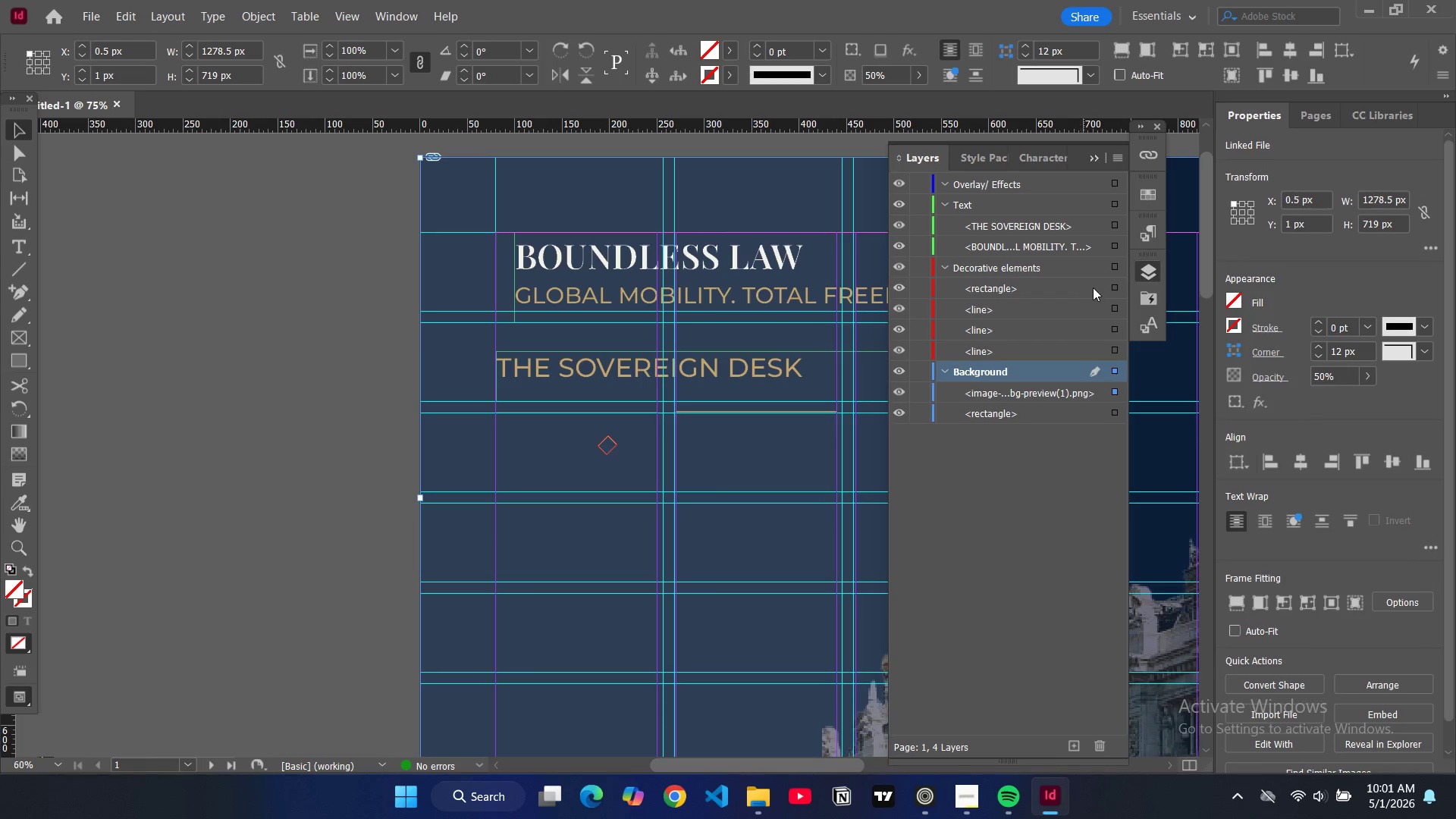 
left_click([1111, 287])
 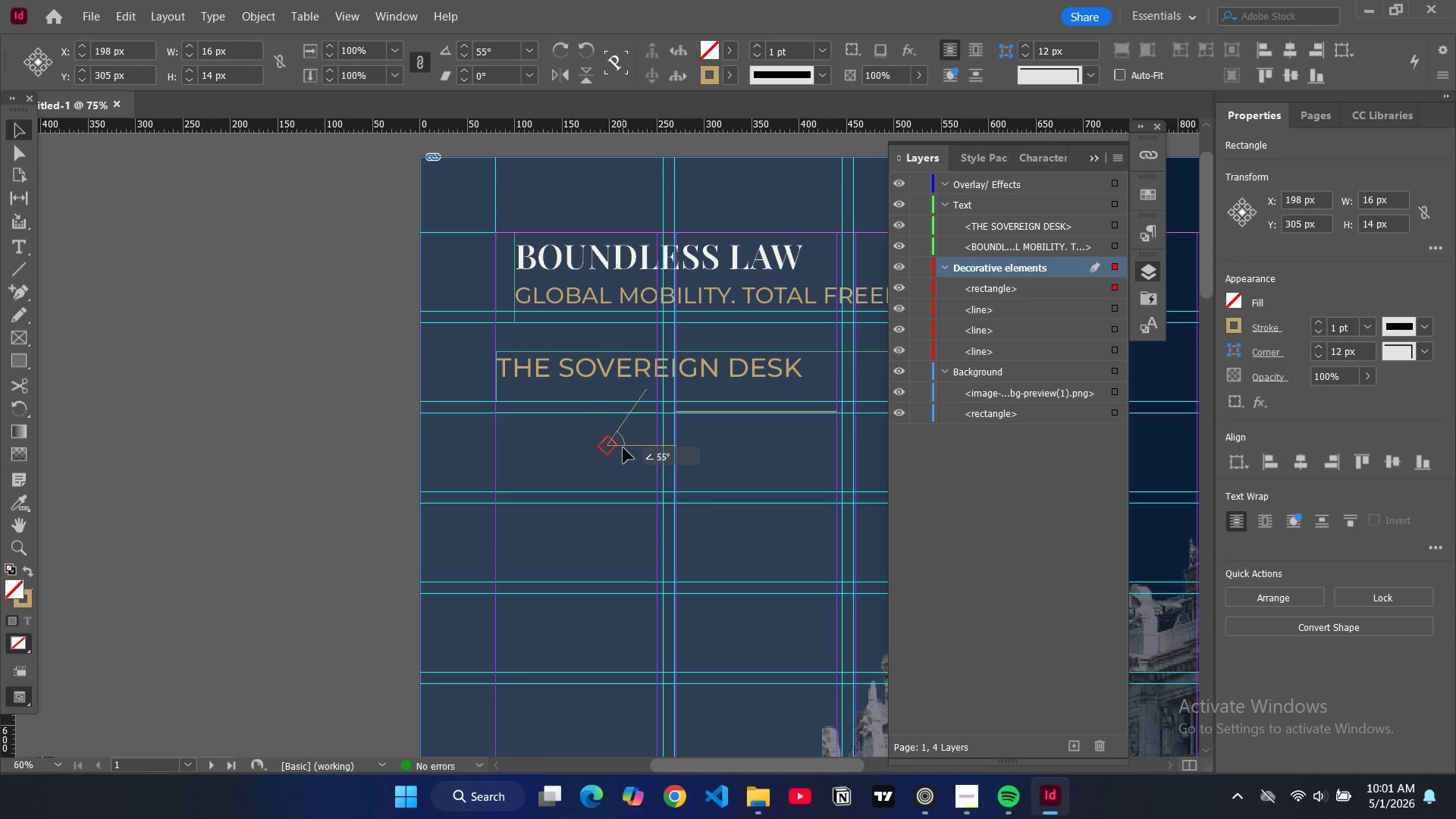 
wait(13.16)
 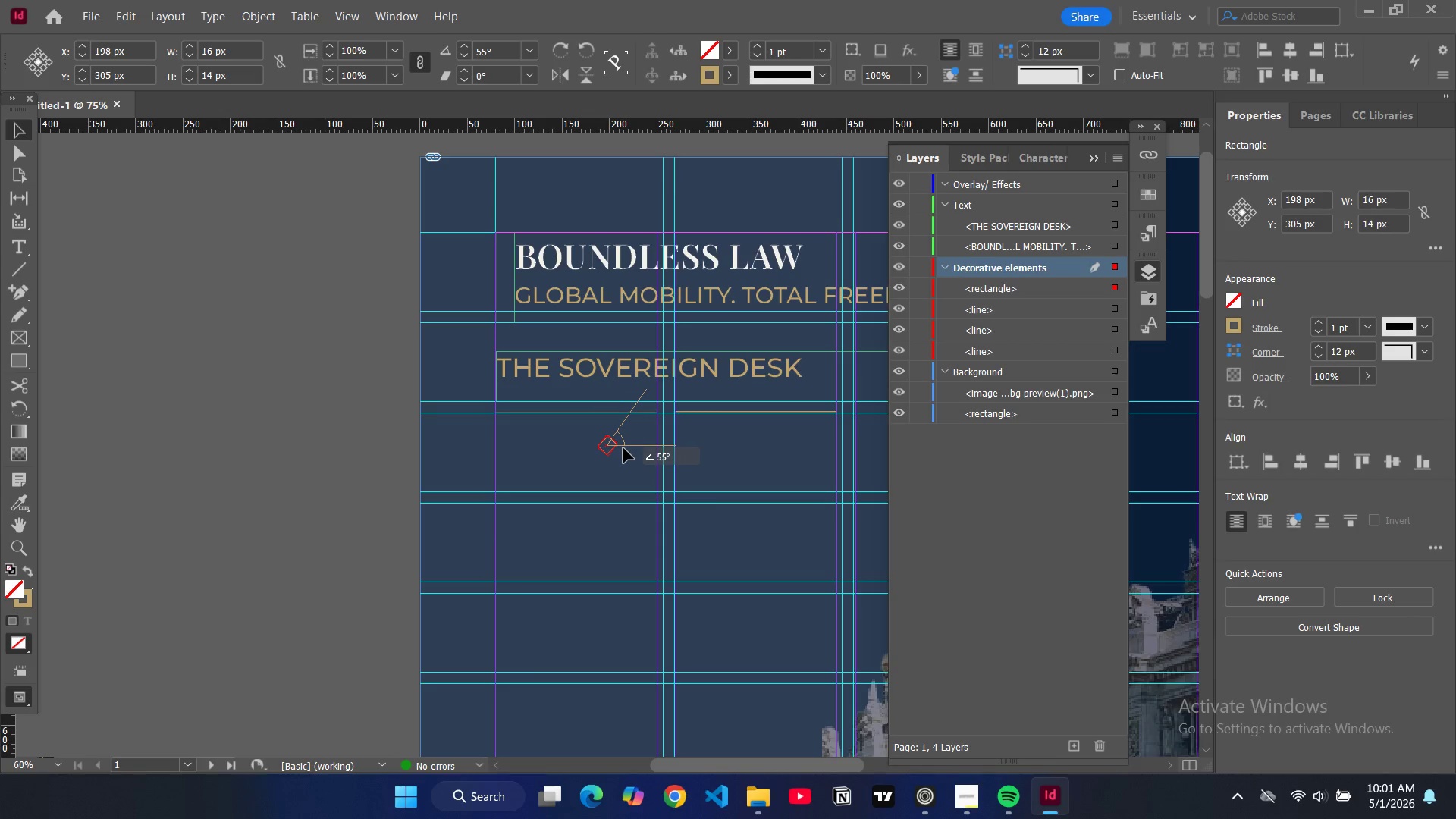 
double_click([1370, 199])
 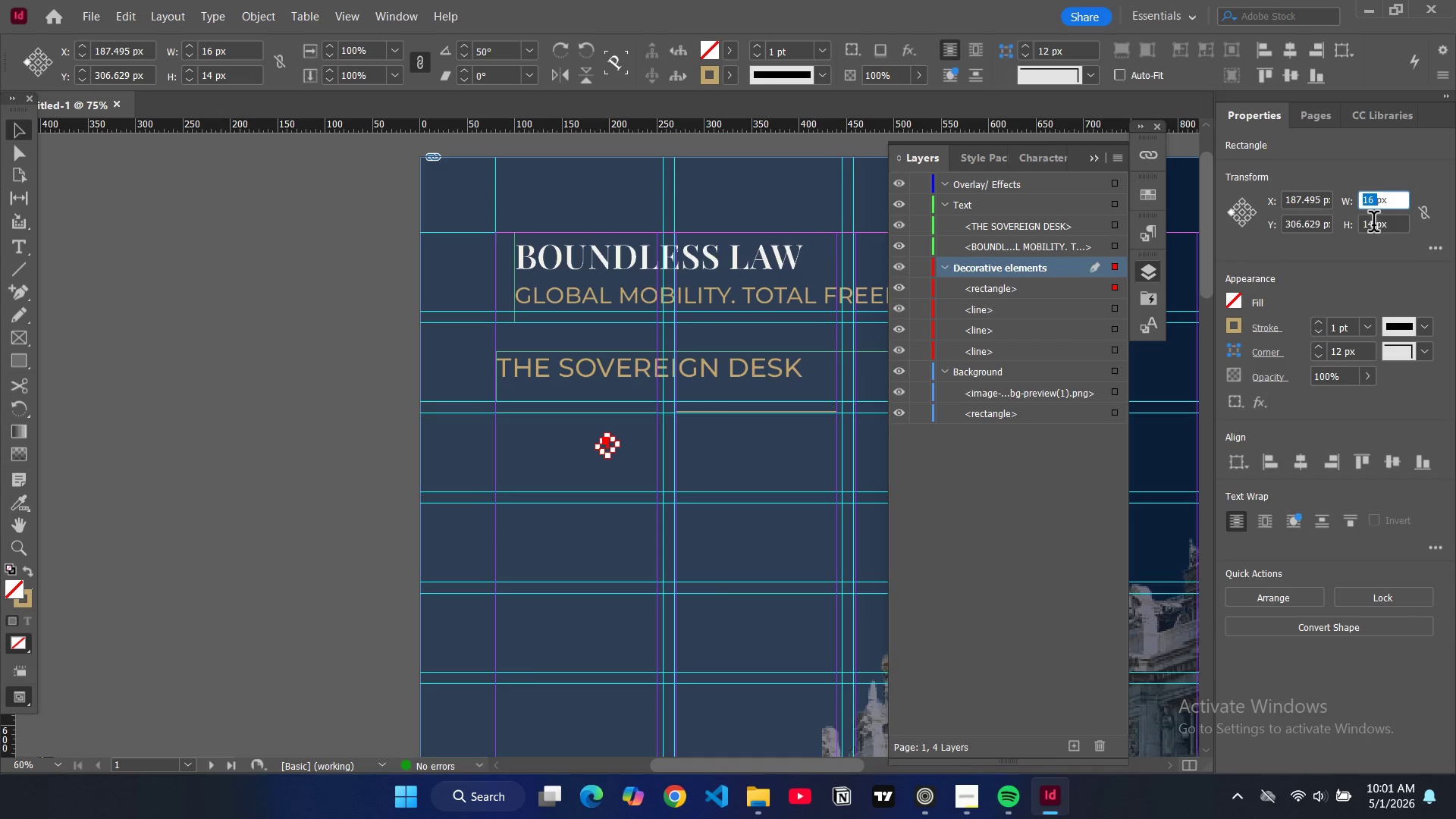 
double_click([1372, 224])
 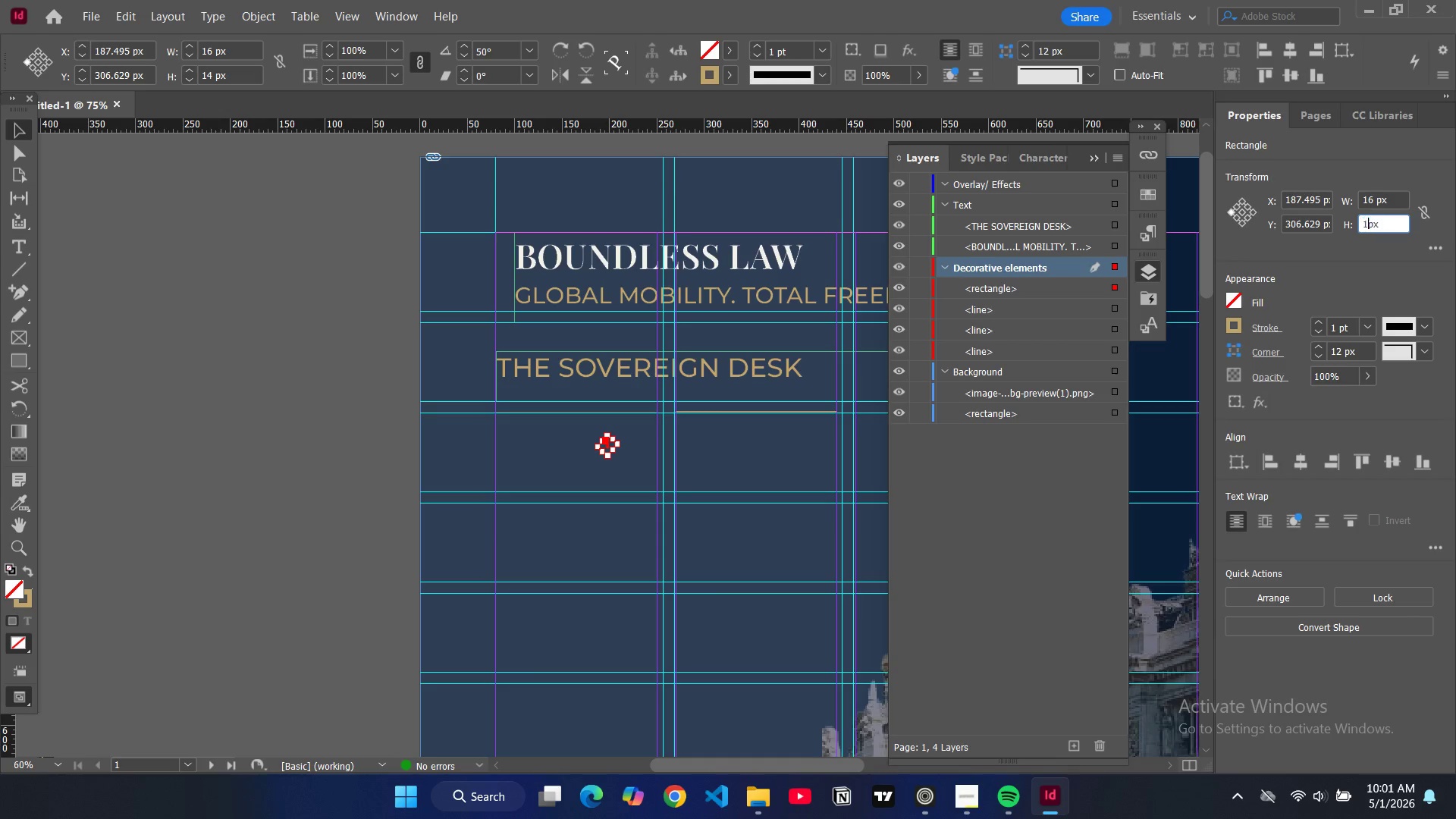 
type(16)
 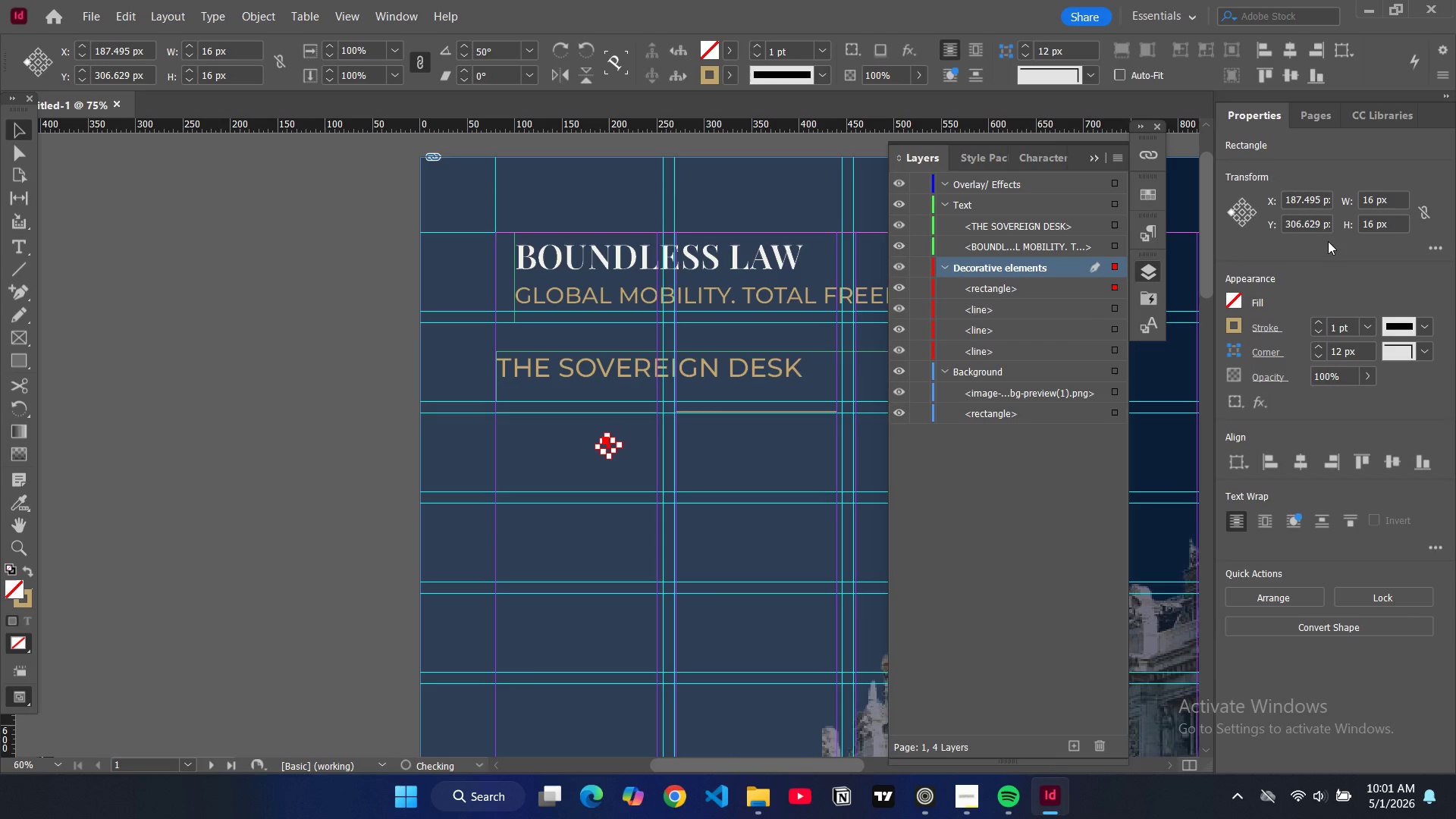 
key(Enter)
 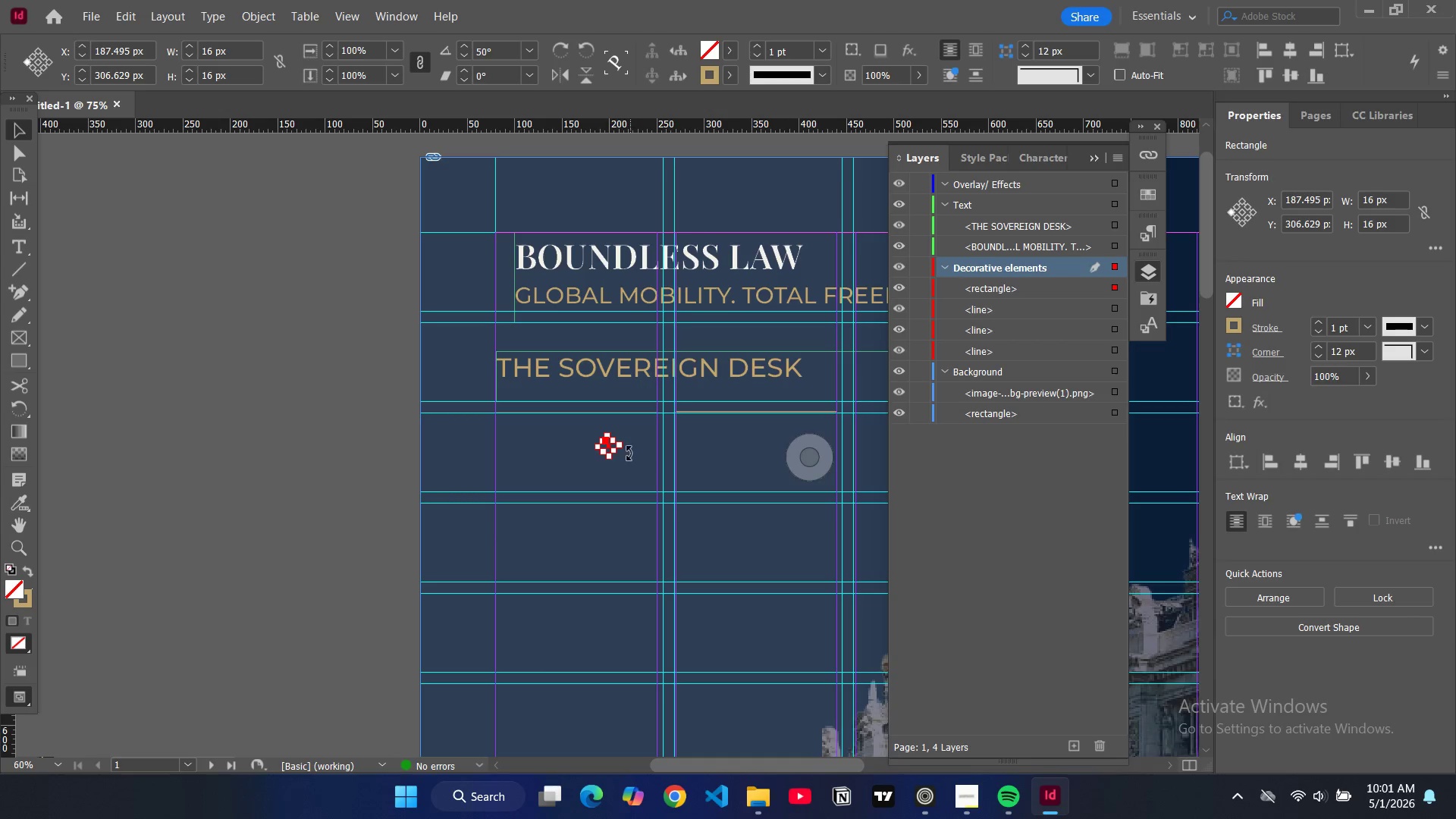 
left_click_drag(start_coordinate=[629, 451], to_coordinate=[629, 457])
 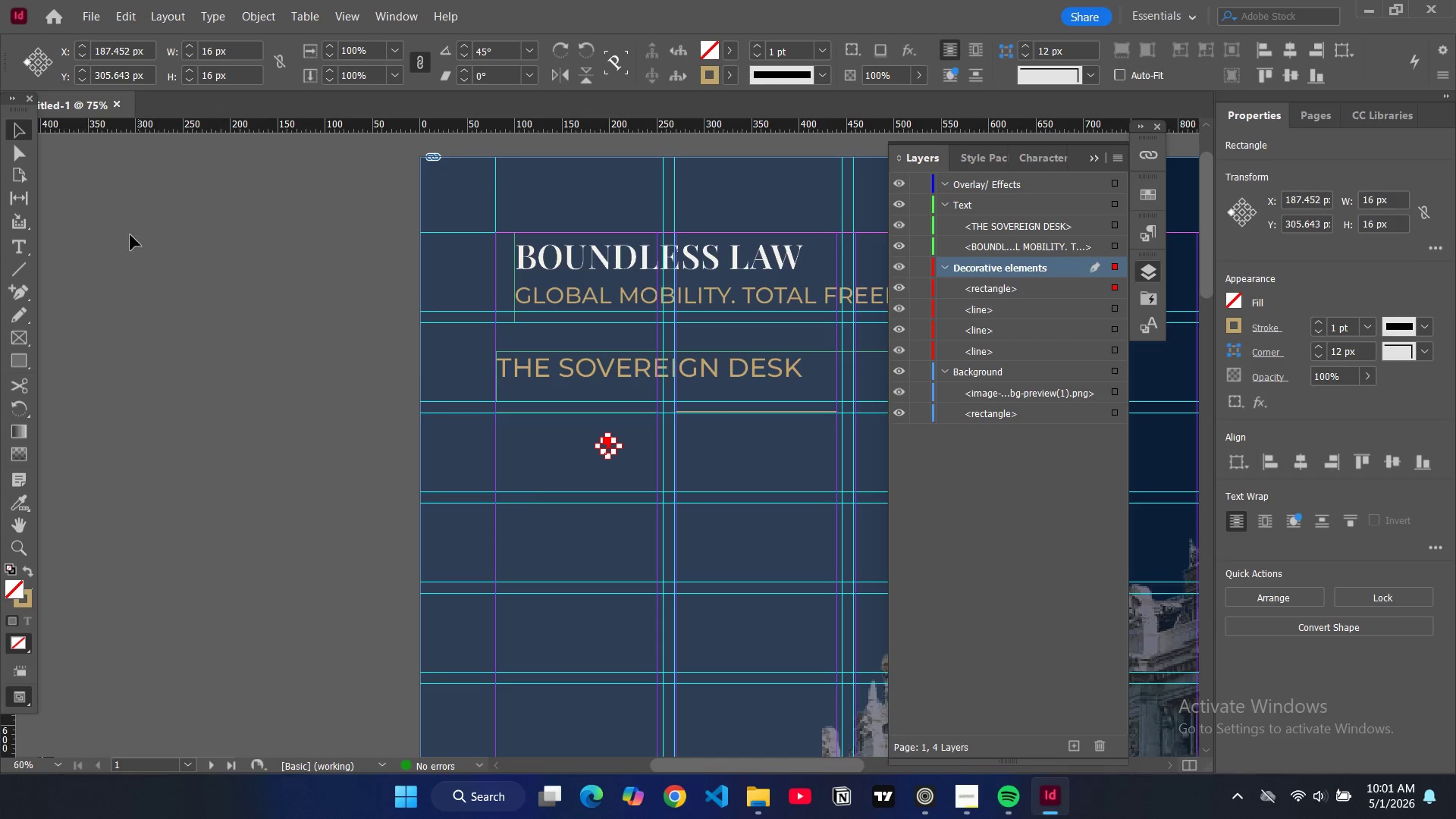 
left_click([87, 205])
 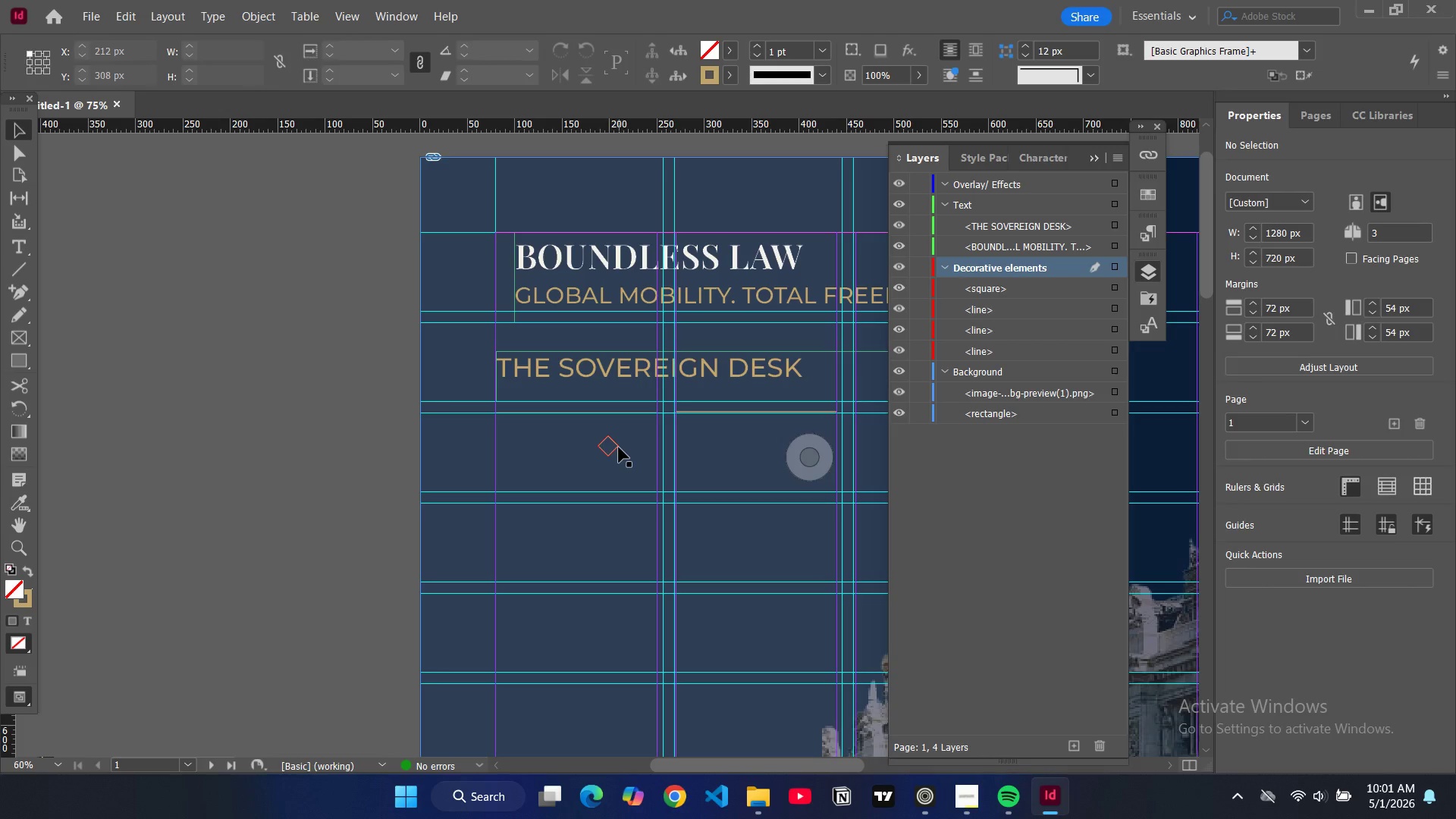 
left_click([611, 447])
 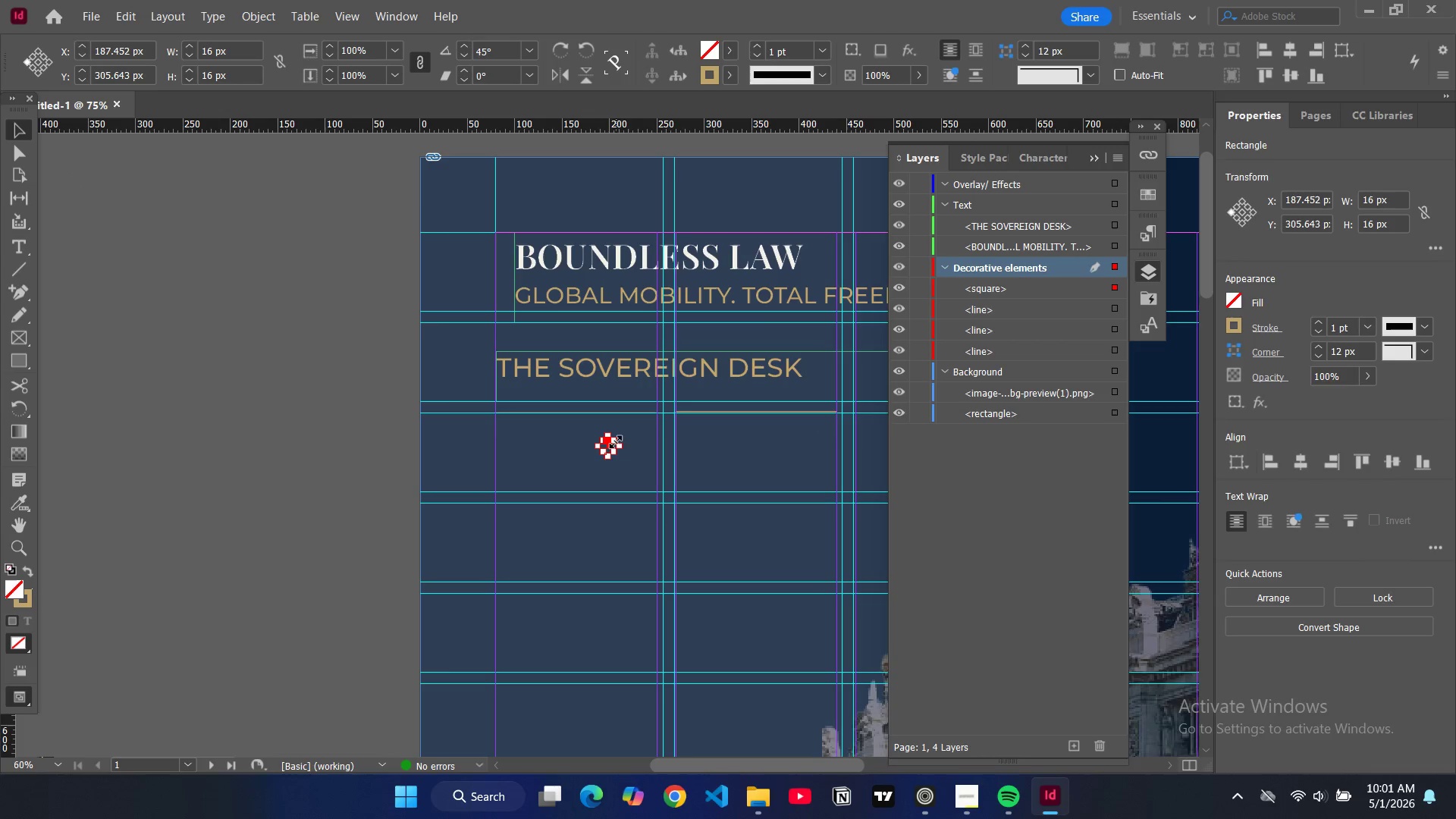 
left_click_drag(start_coordinate=[607, 443], to_coordinate=[620, 447])
 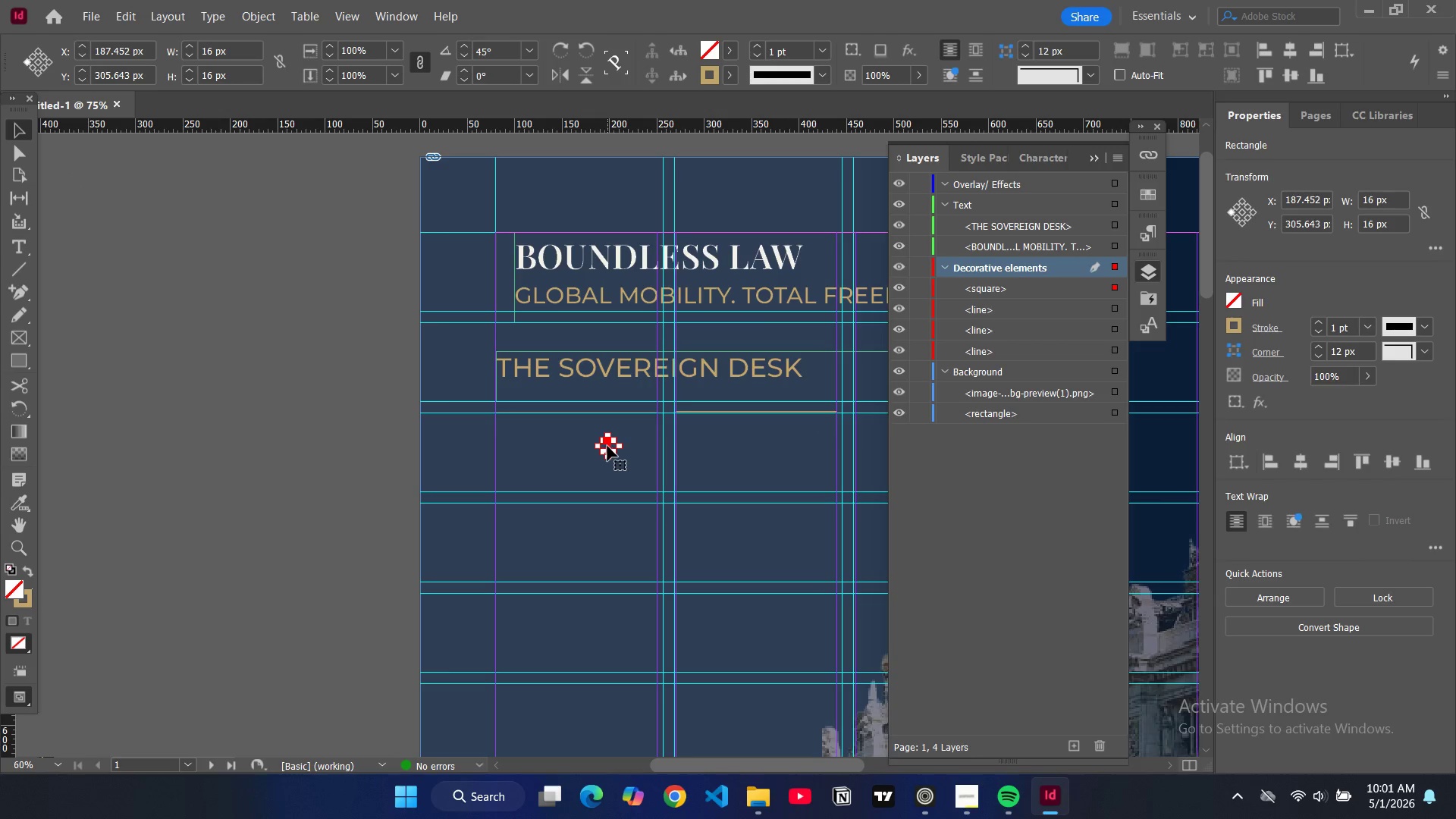 
left_click_drag(start_coordinate=[609, 444], to_coordinate=[668, 417])
 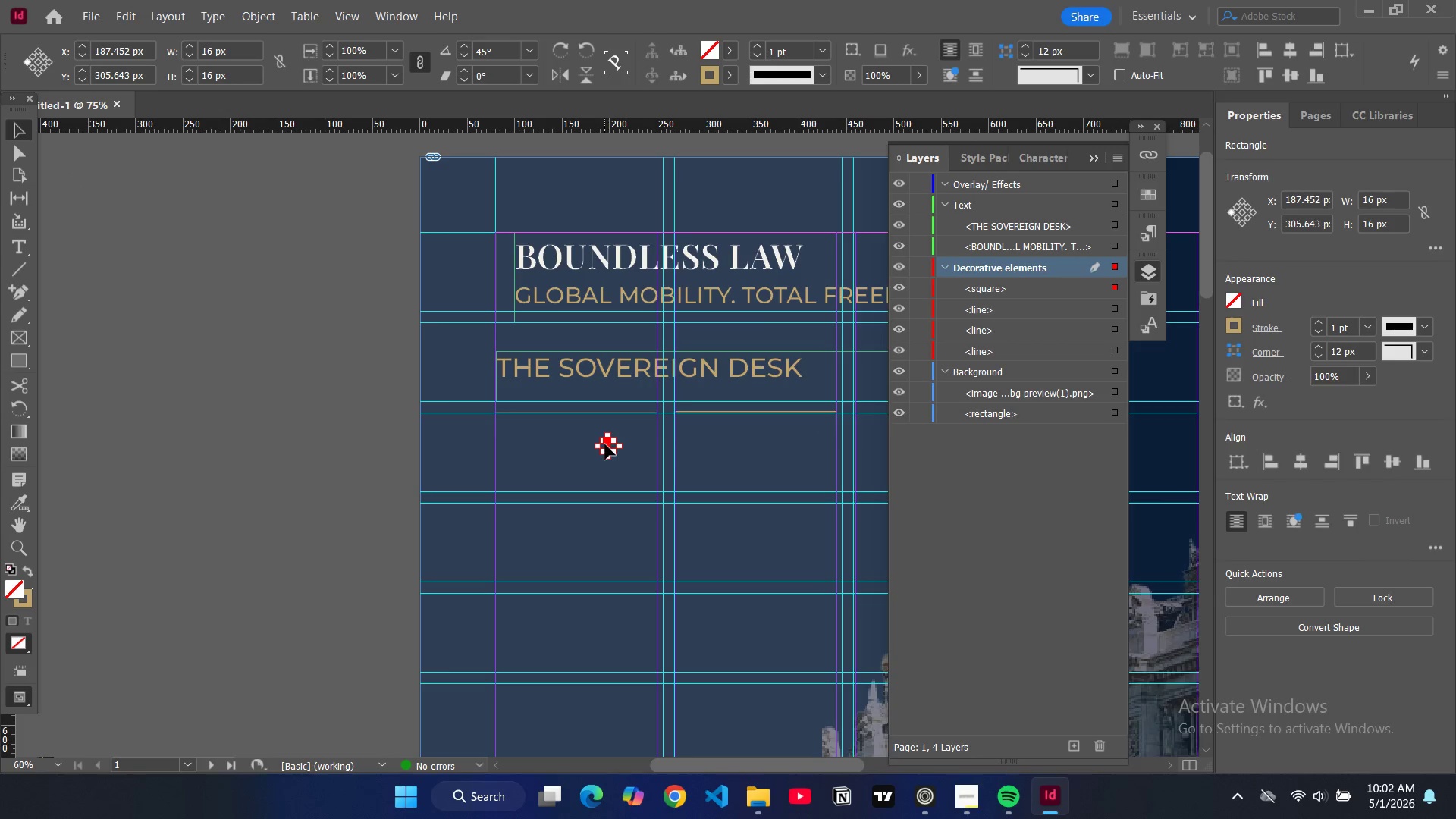 
left_click([607, 443])
 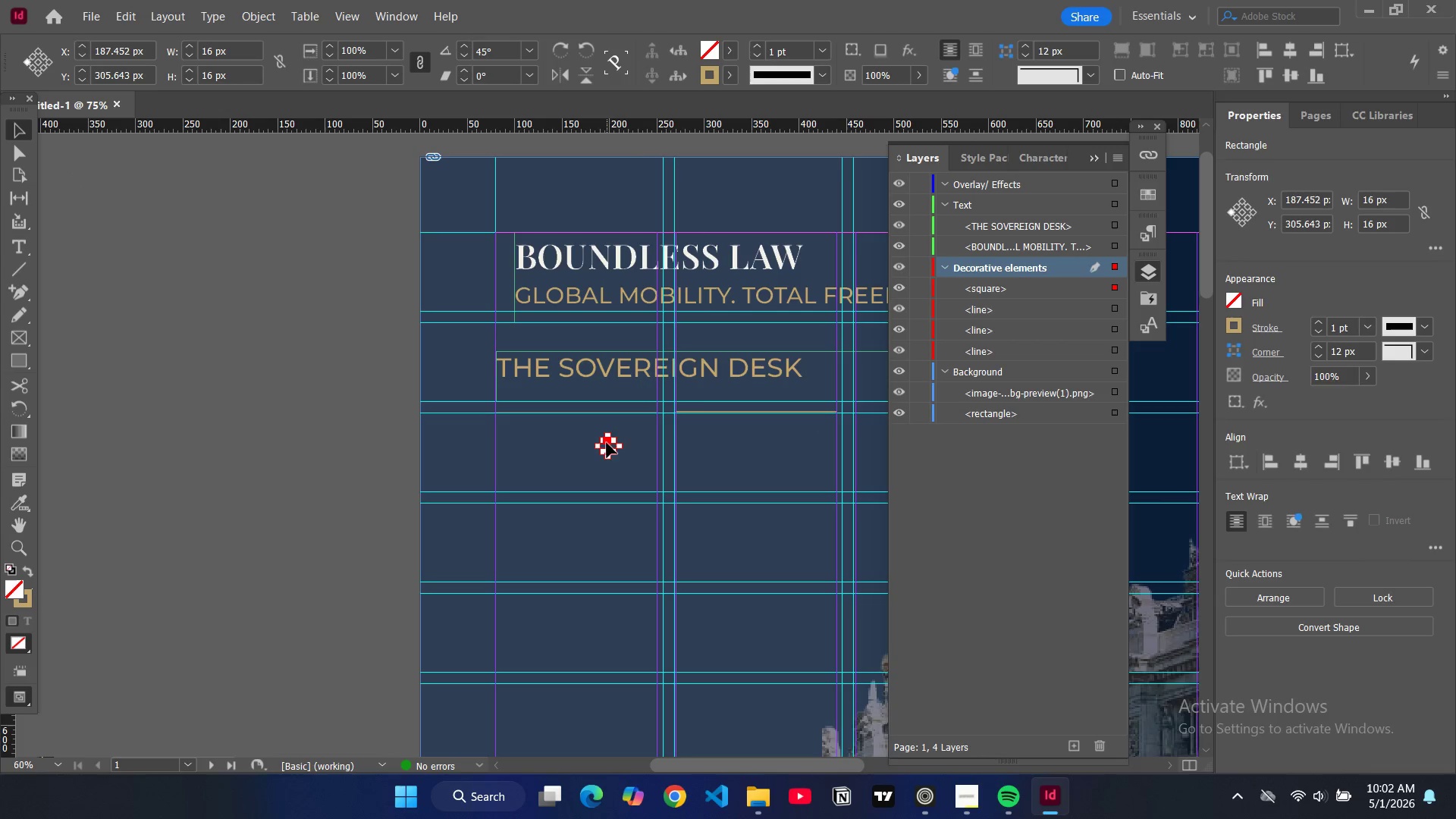 
left_click_drag(start_coordinate=[607, 443], to_coordinate=[657, 424])
 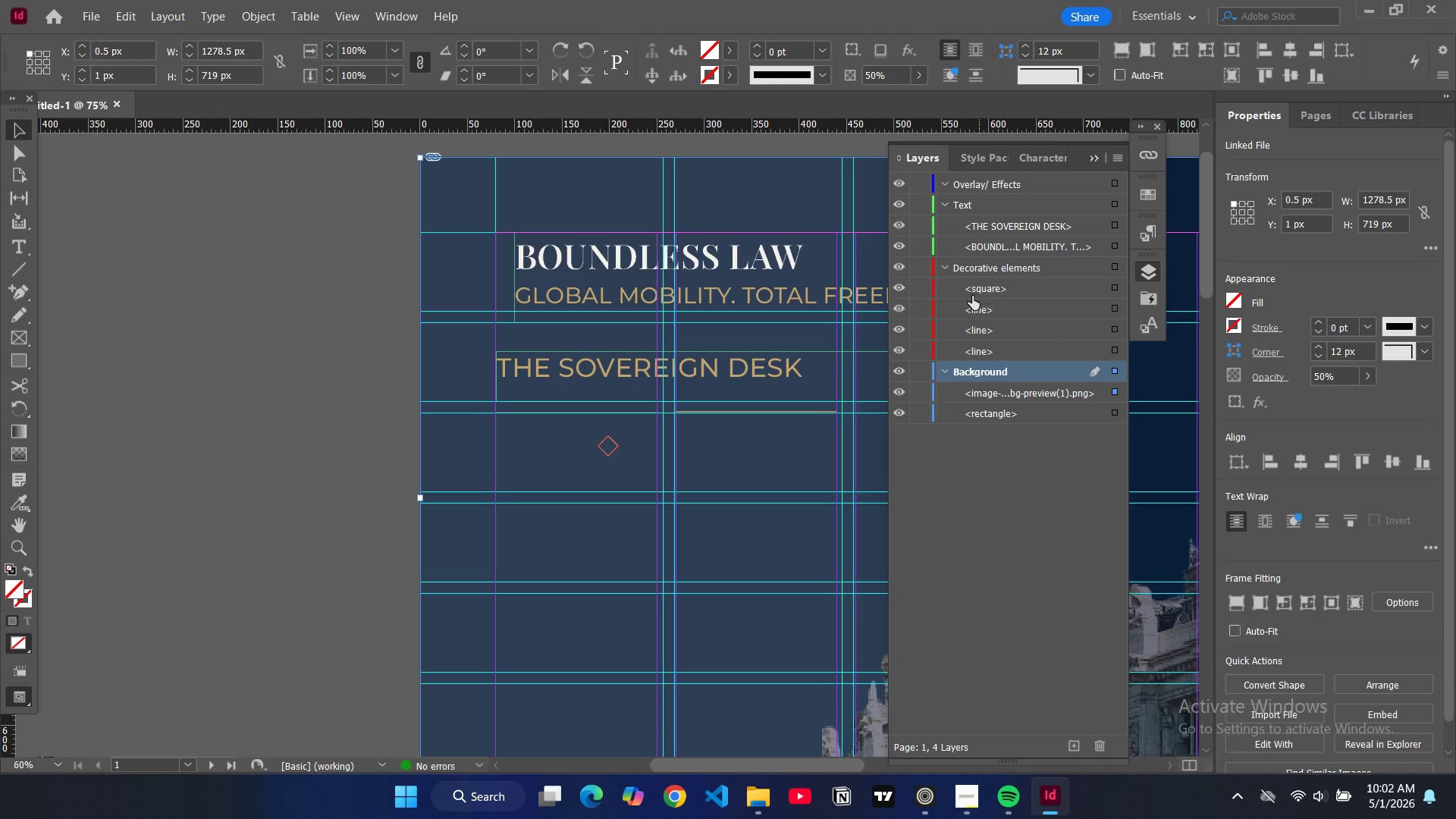 
left_click([1118, 288])
 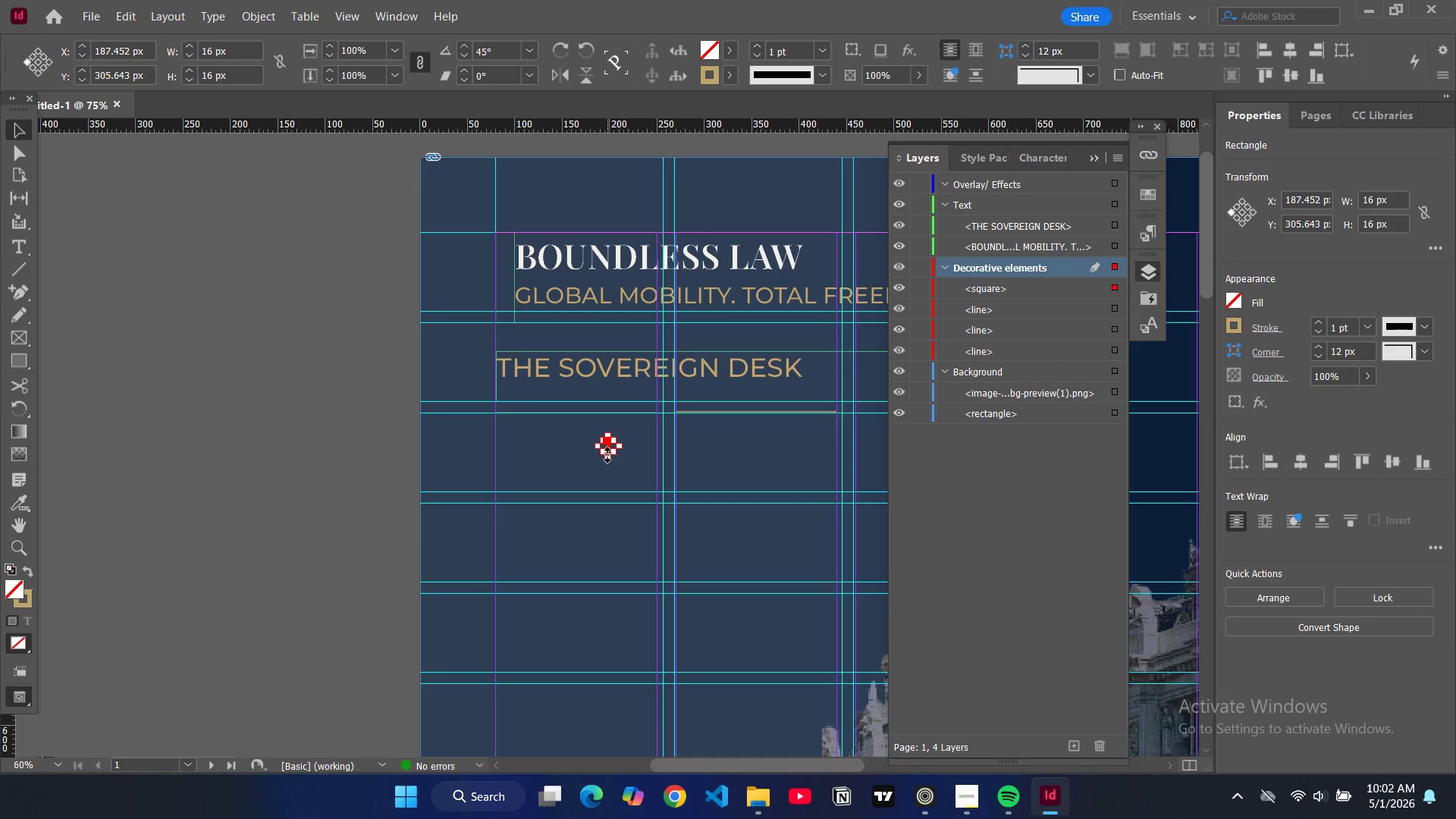 
wait(5.31)
 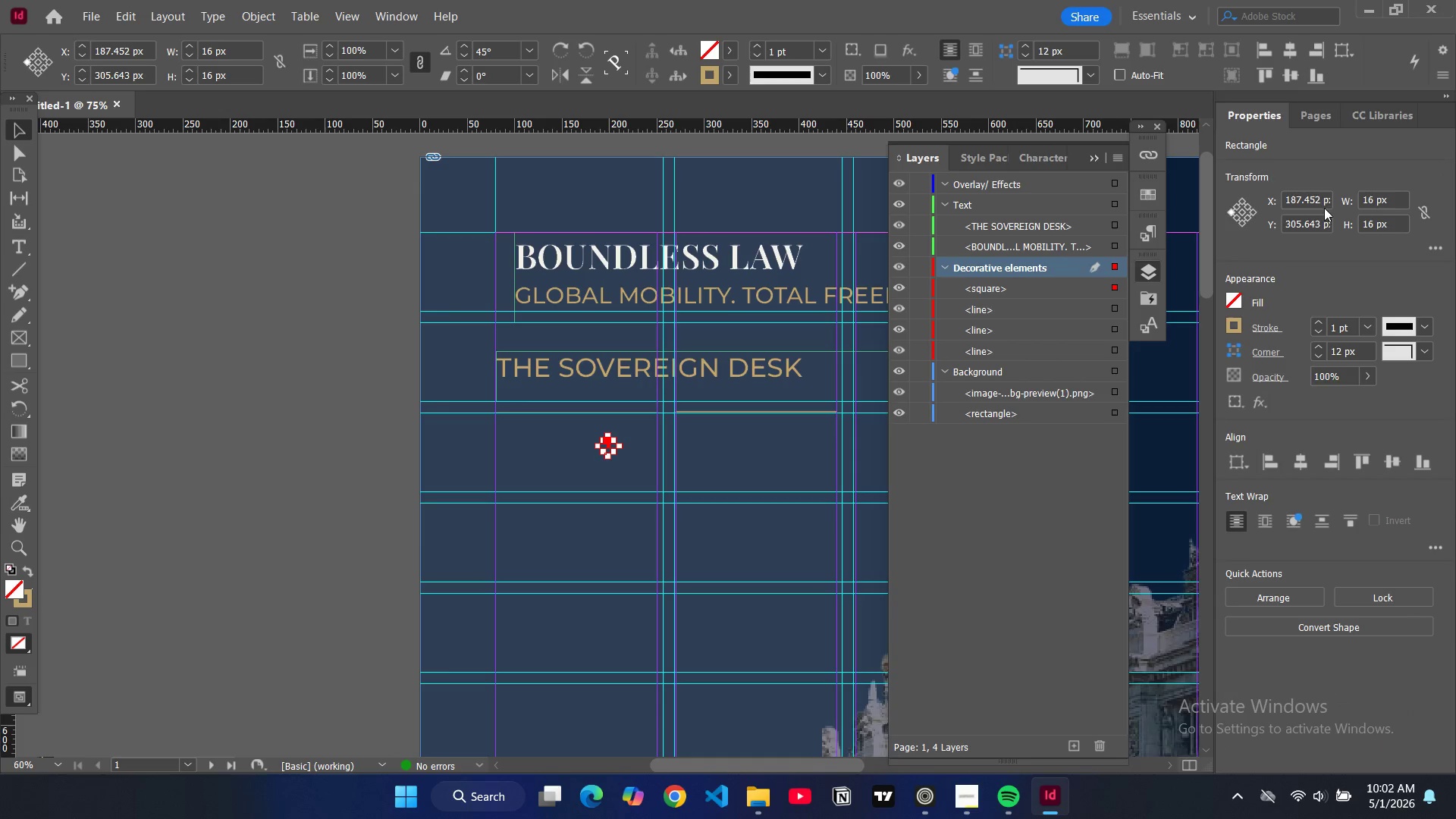 
left_click_drag(start_coordinate=[608, 458], to_coordinate=[613, 500])
 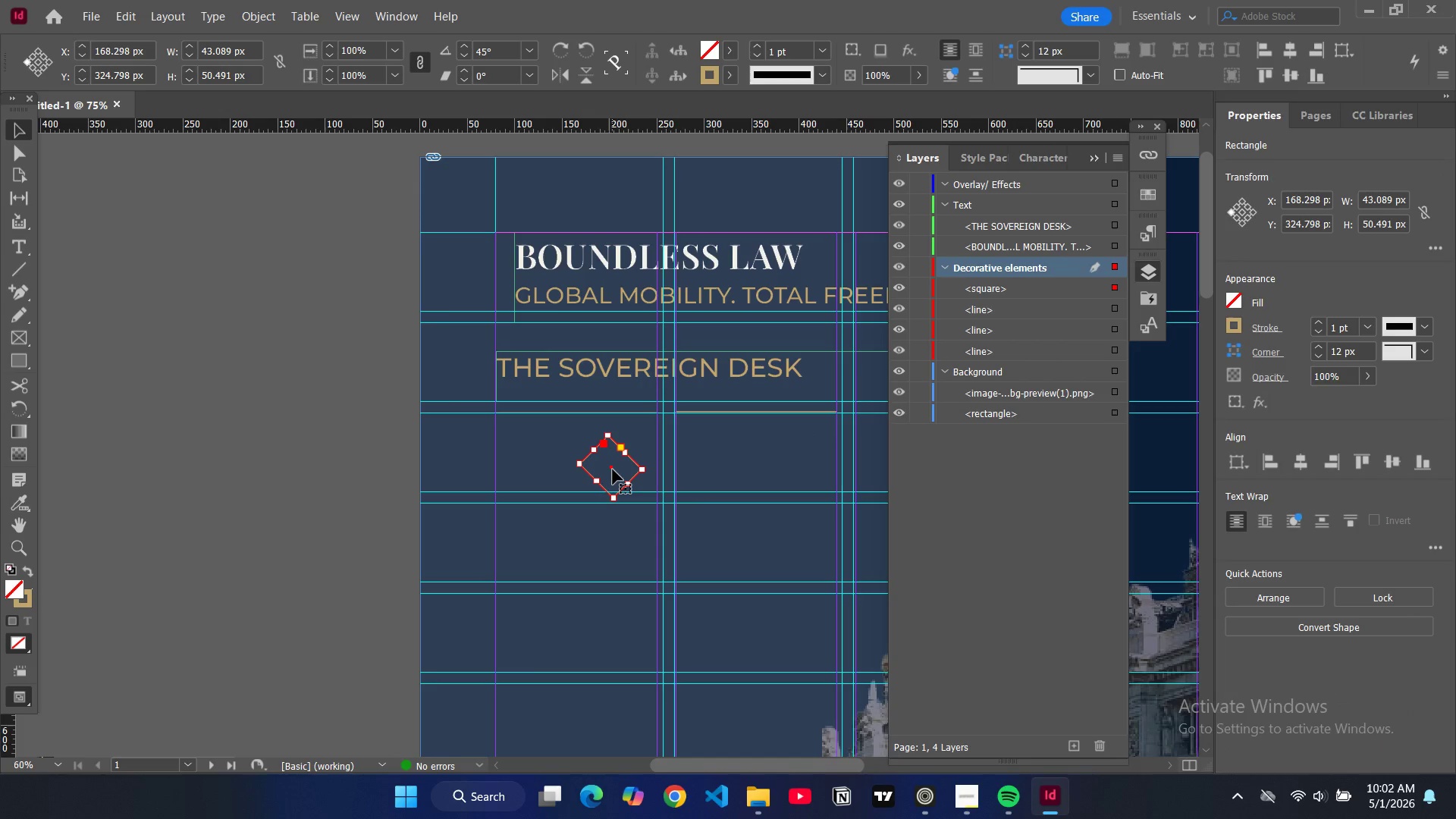 
left_click_drag(start_coordinate=[613, 469], to_coordinate=[672, 410])
 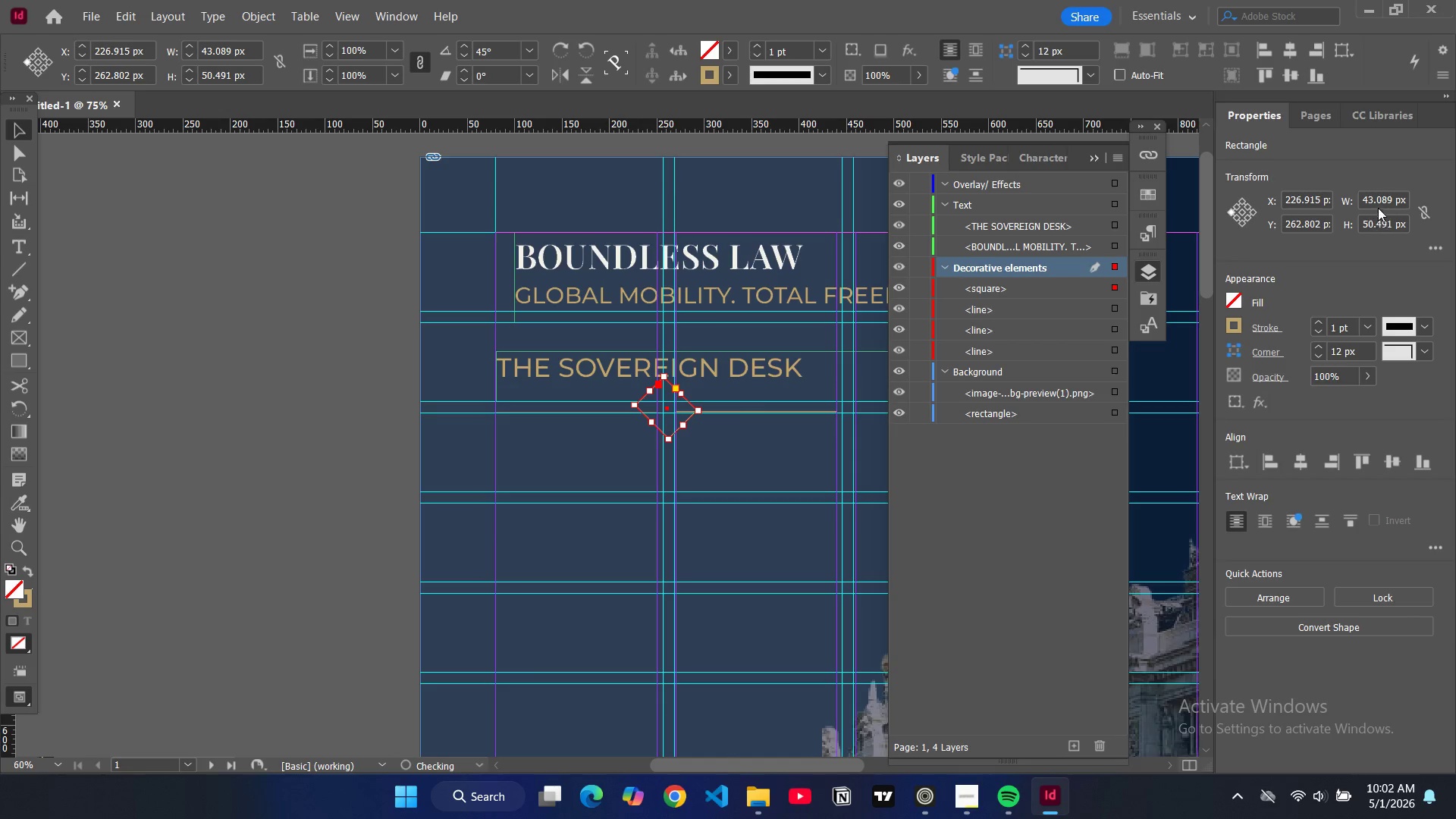 
double_click([1378, 203])
 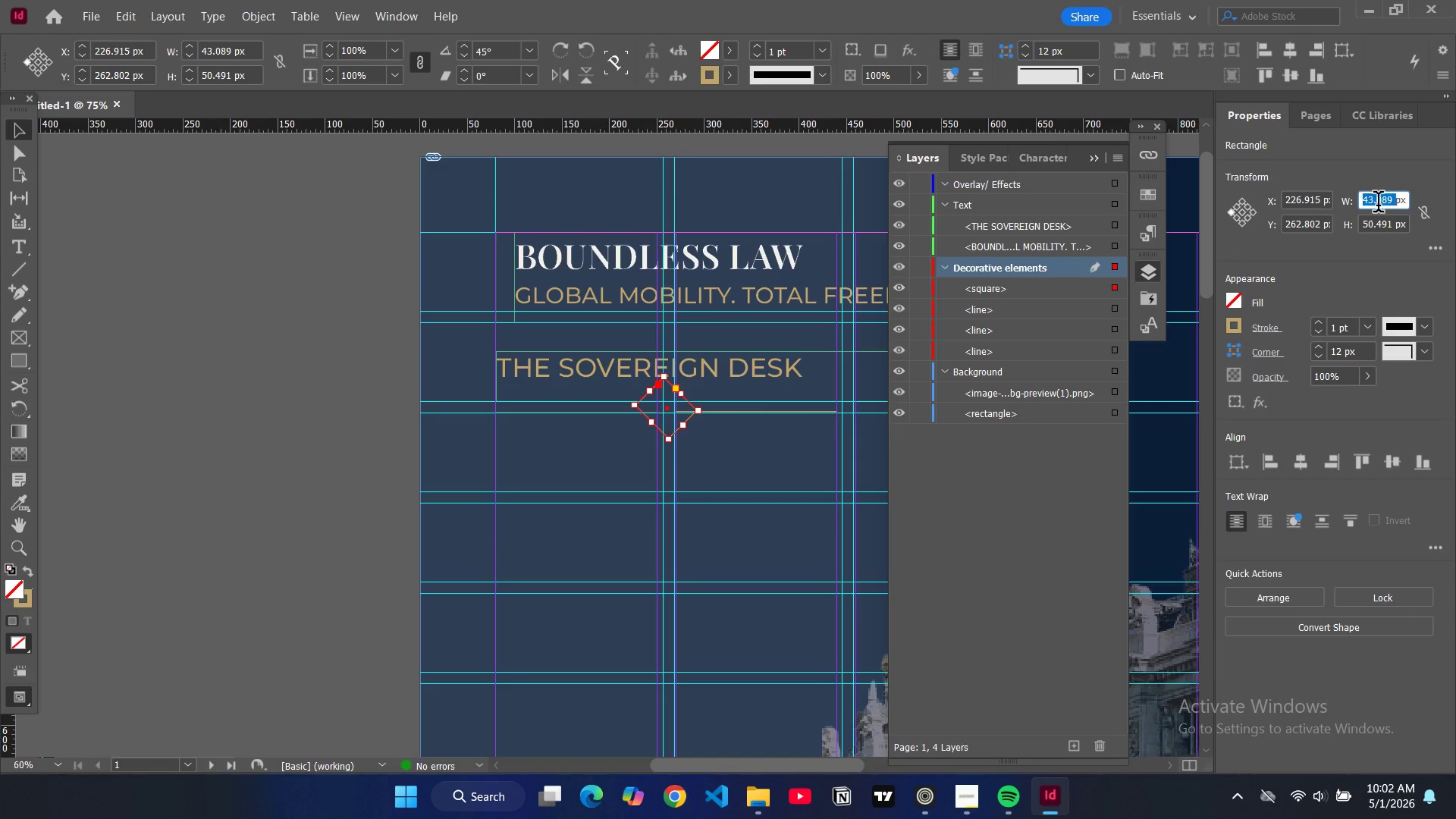 
type(16)
 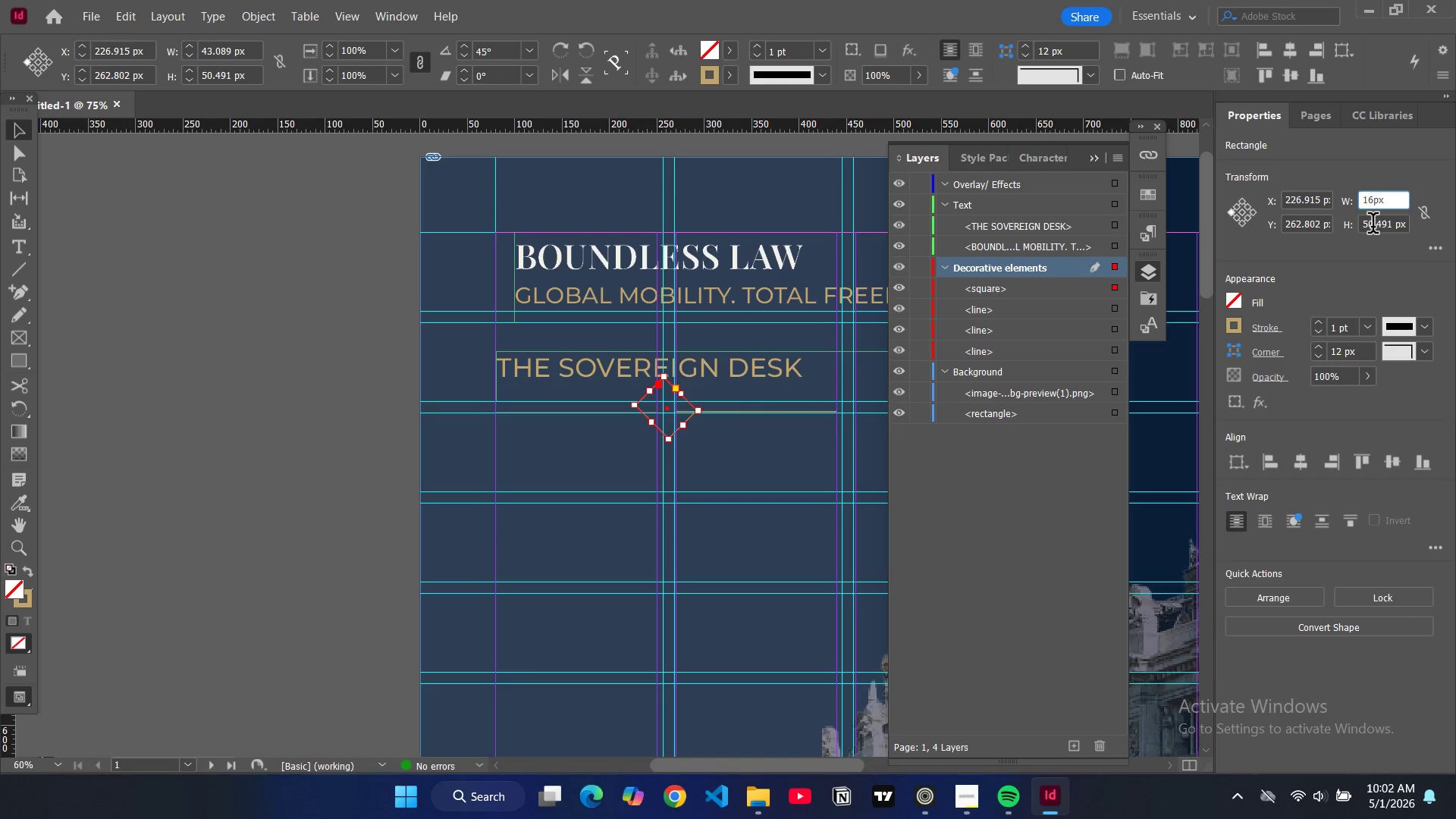 
double_click([1373, 226])
 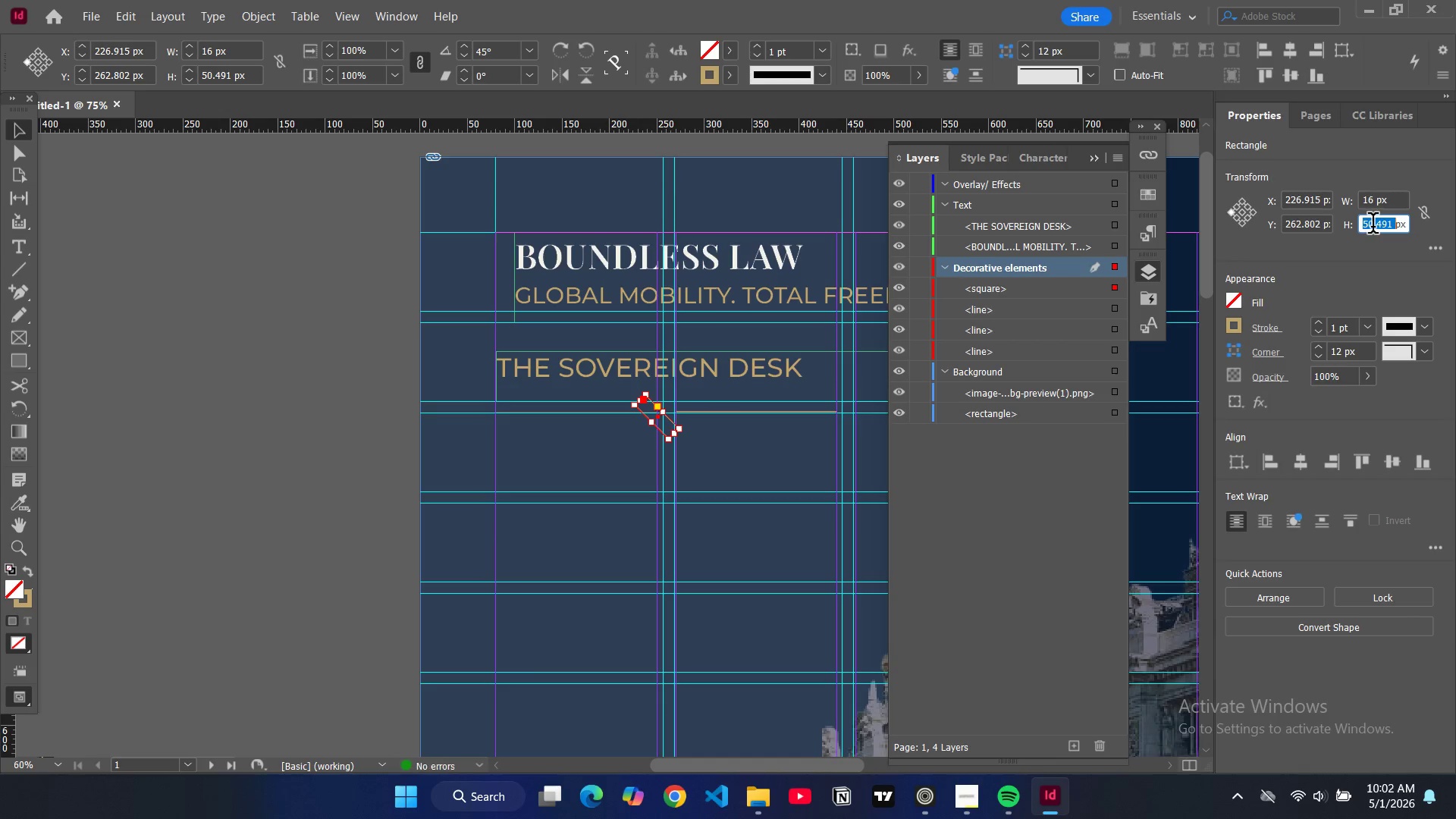 
type(16)
 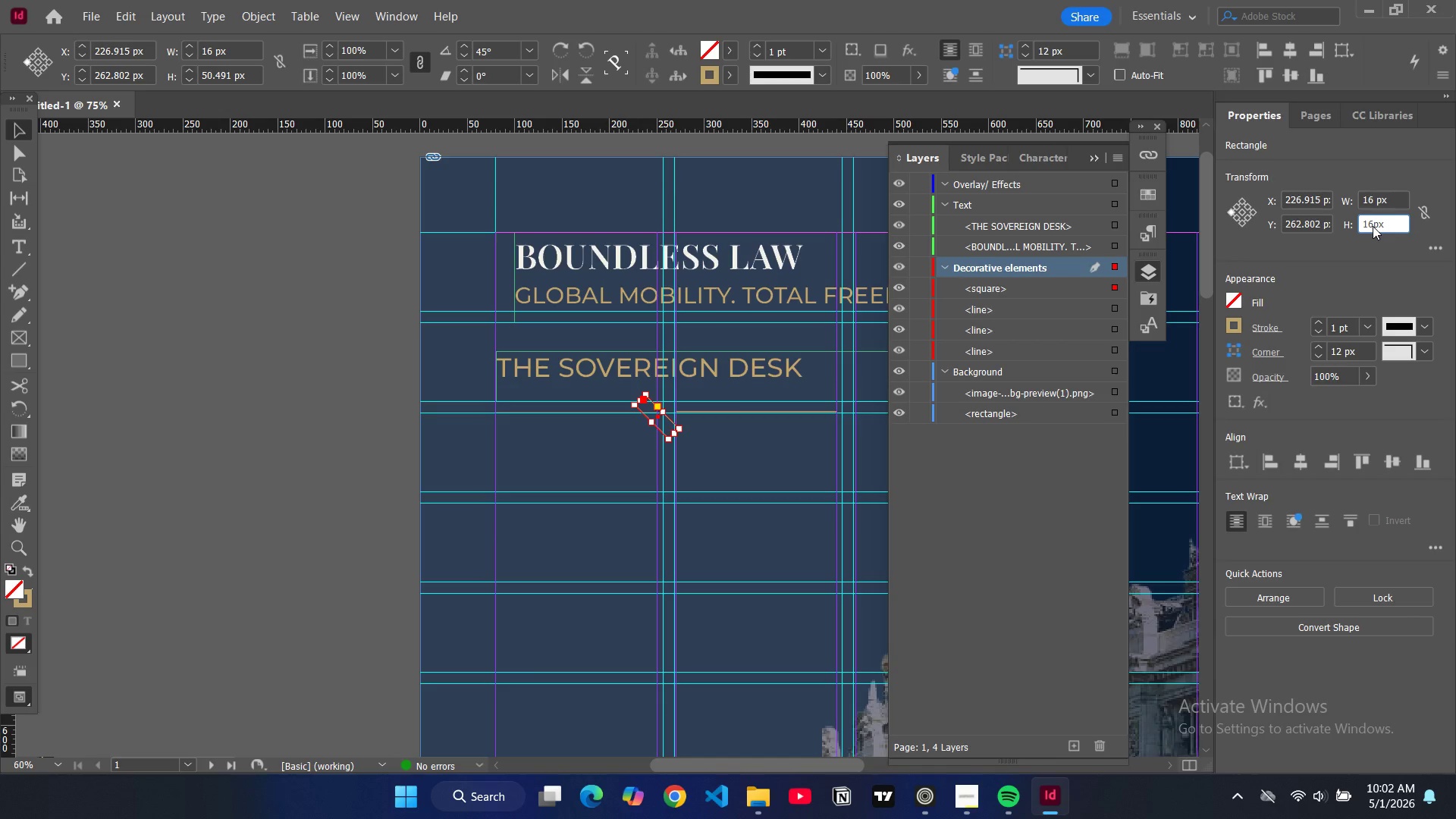 
key(Enter)
 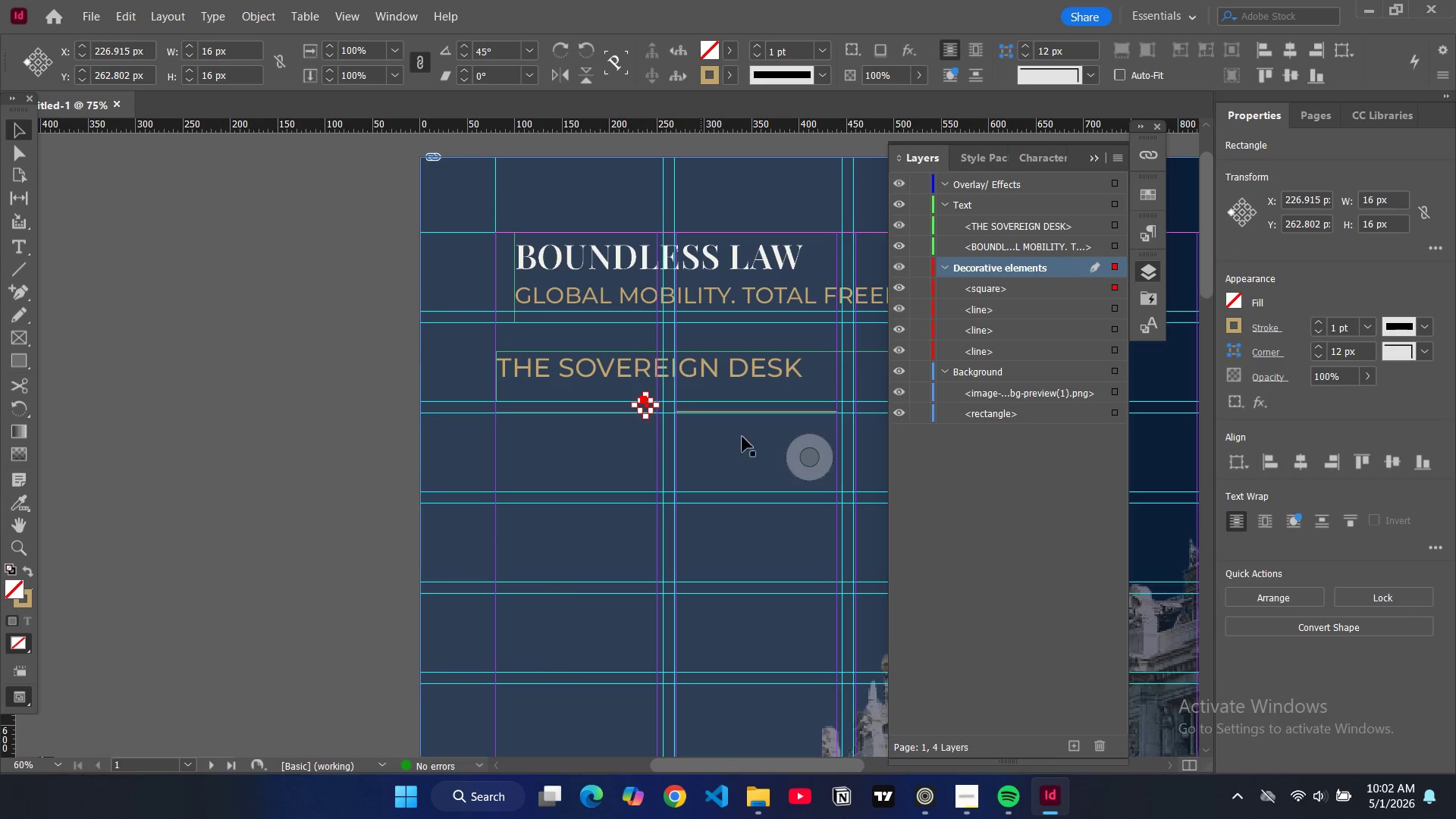 
key(Control+Equal)
 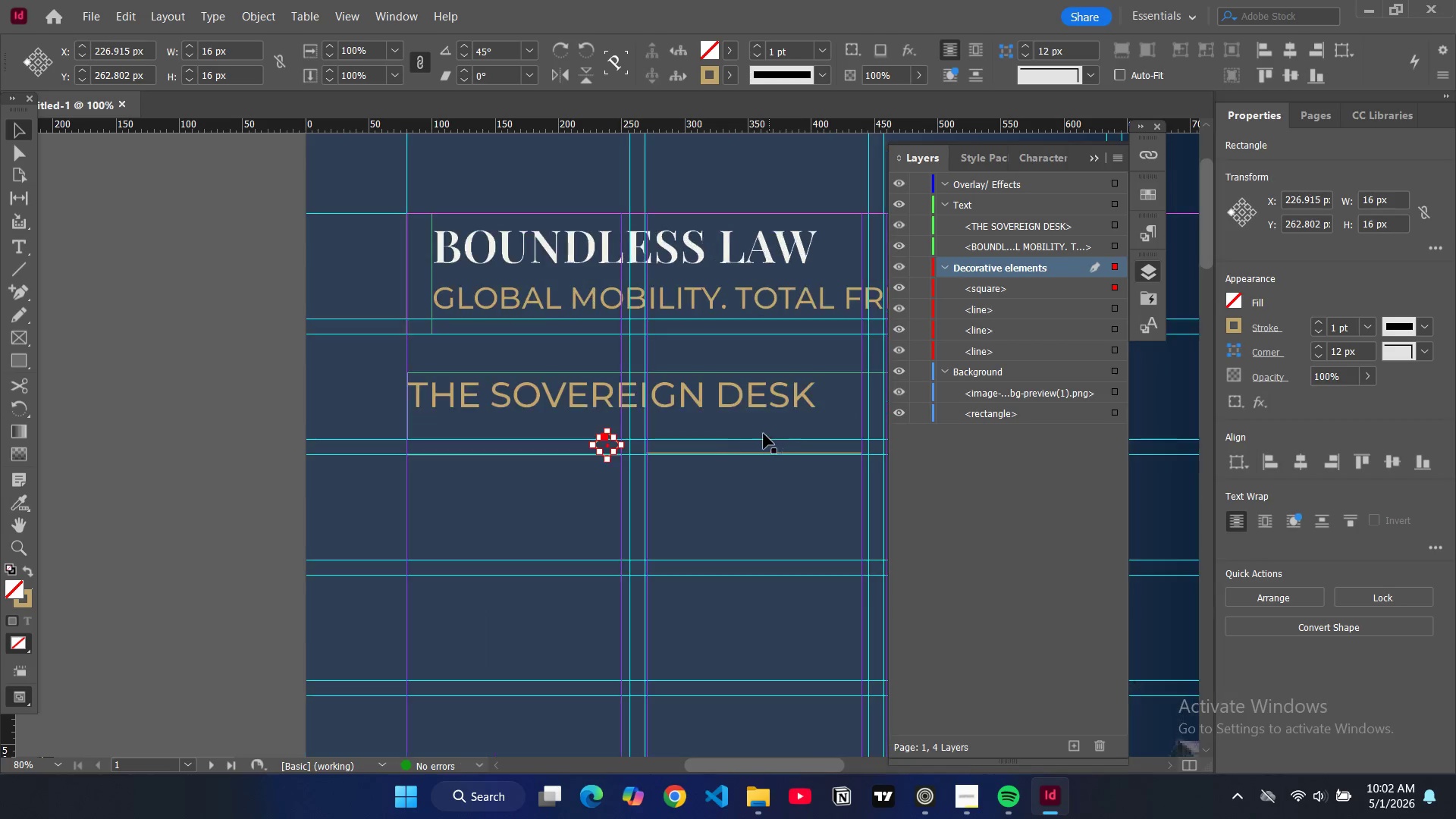 
key(Control+Equal)
 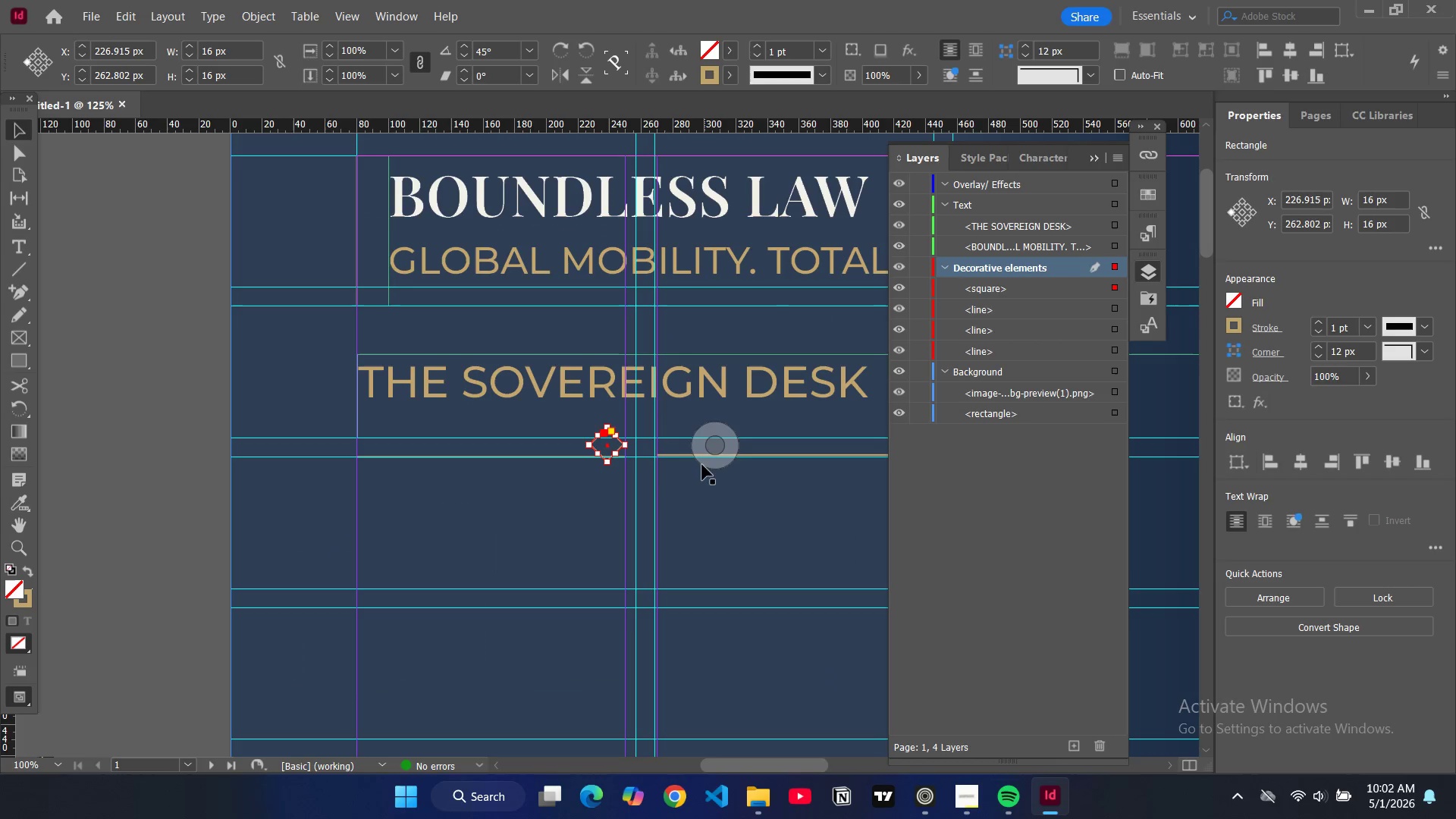 
key(Control+Equal)
 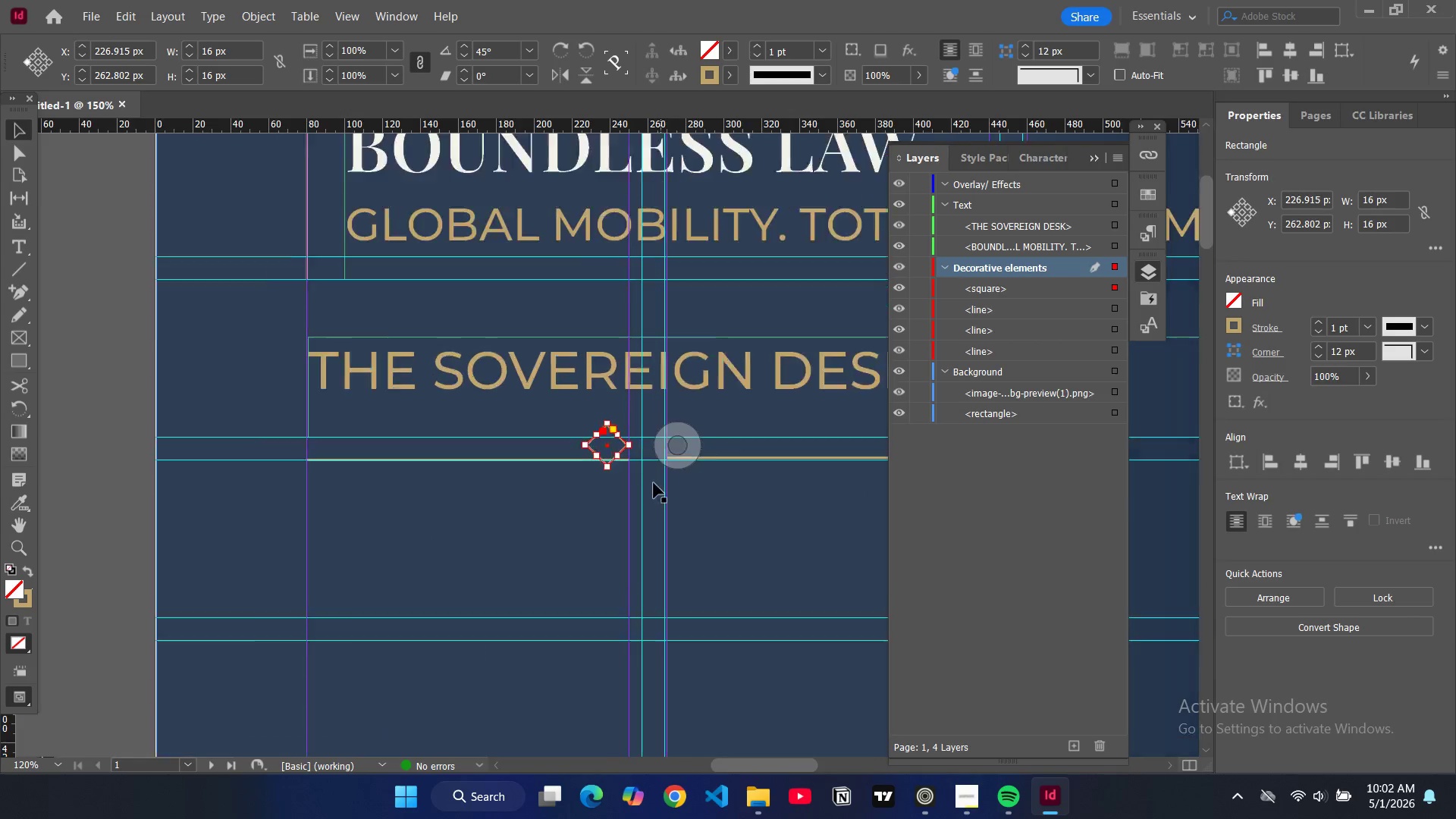 
key(Control+Equal)
 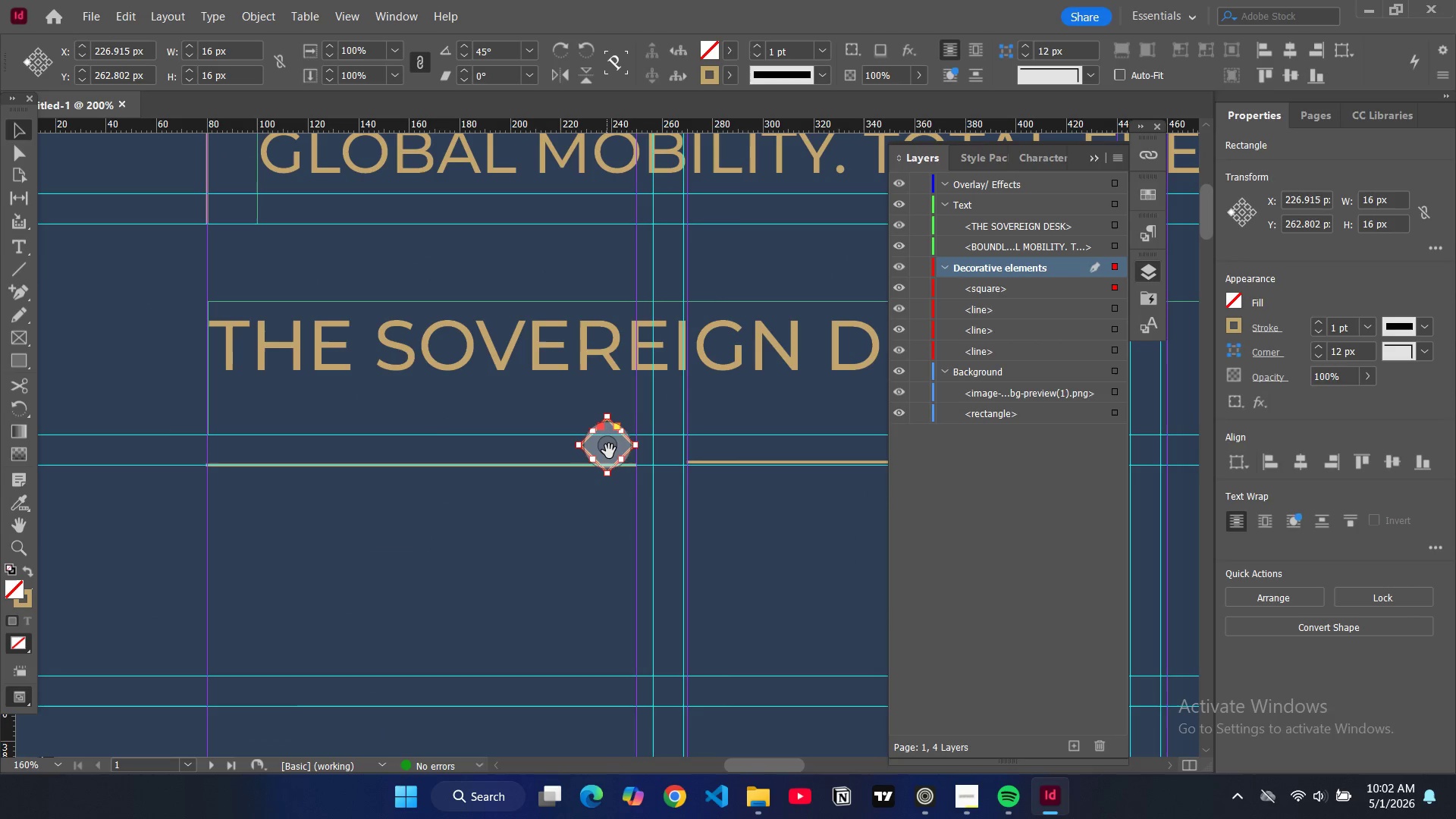 
left_click_drag(start_coordinate=[607, 450], to_coordinate=[667, 454])
 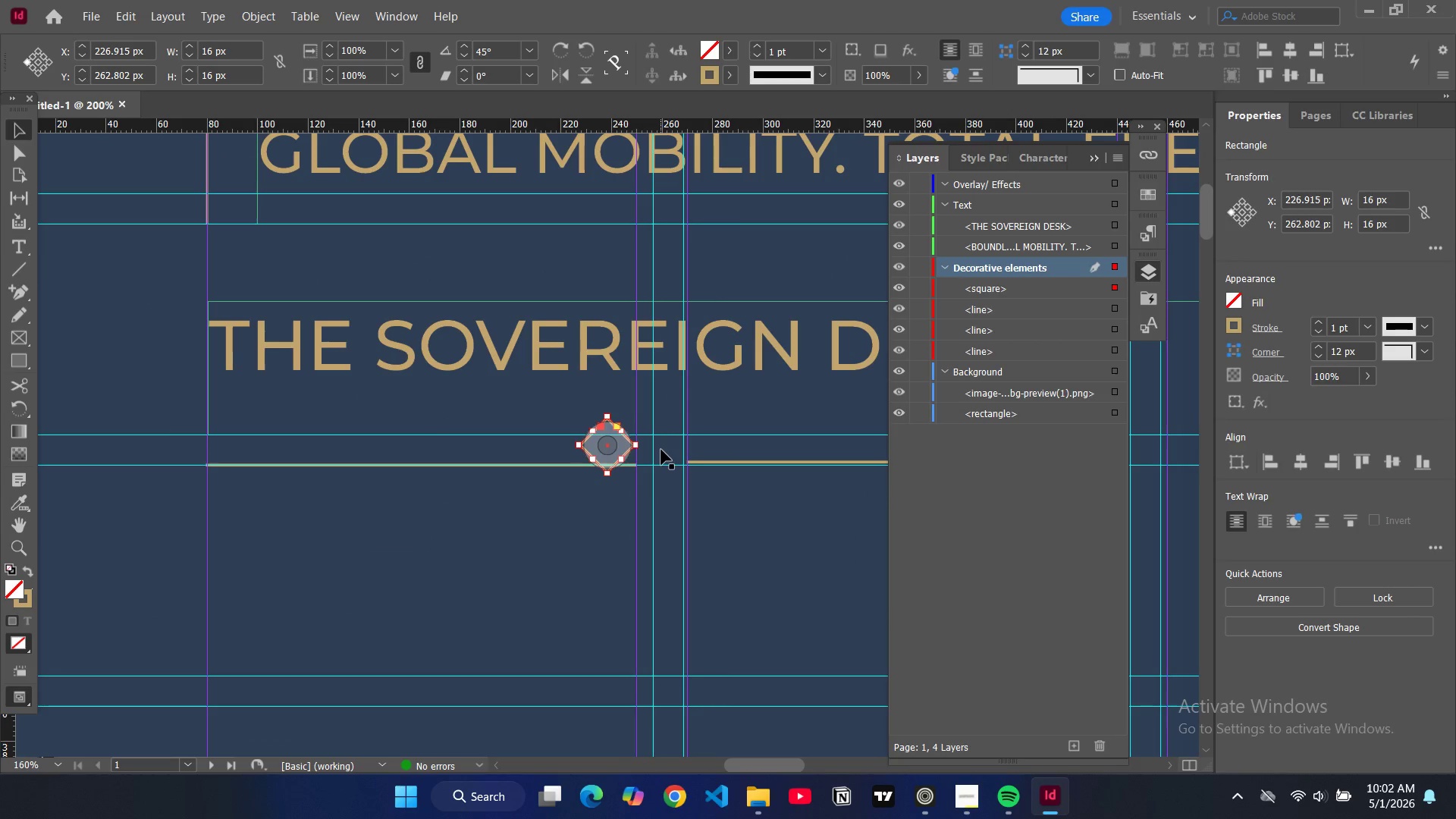 
key(Control+Z)
 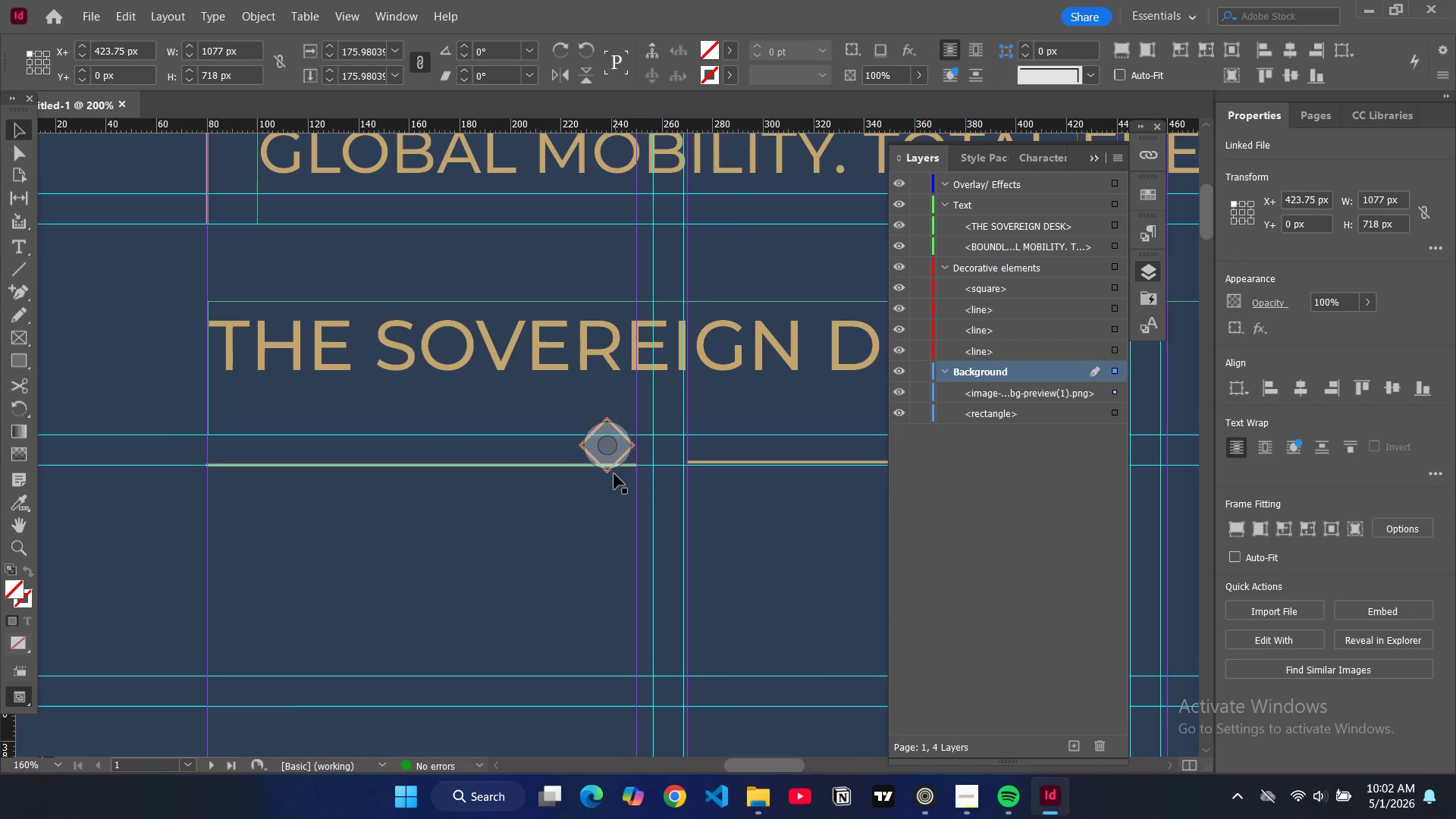 
left_click([608, 472])
 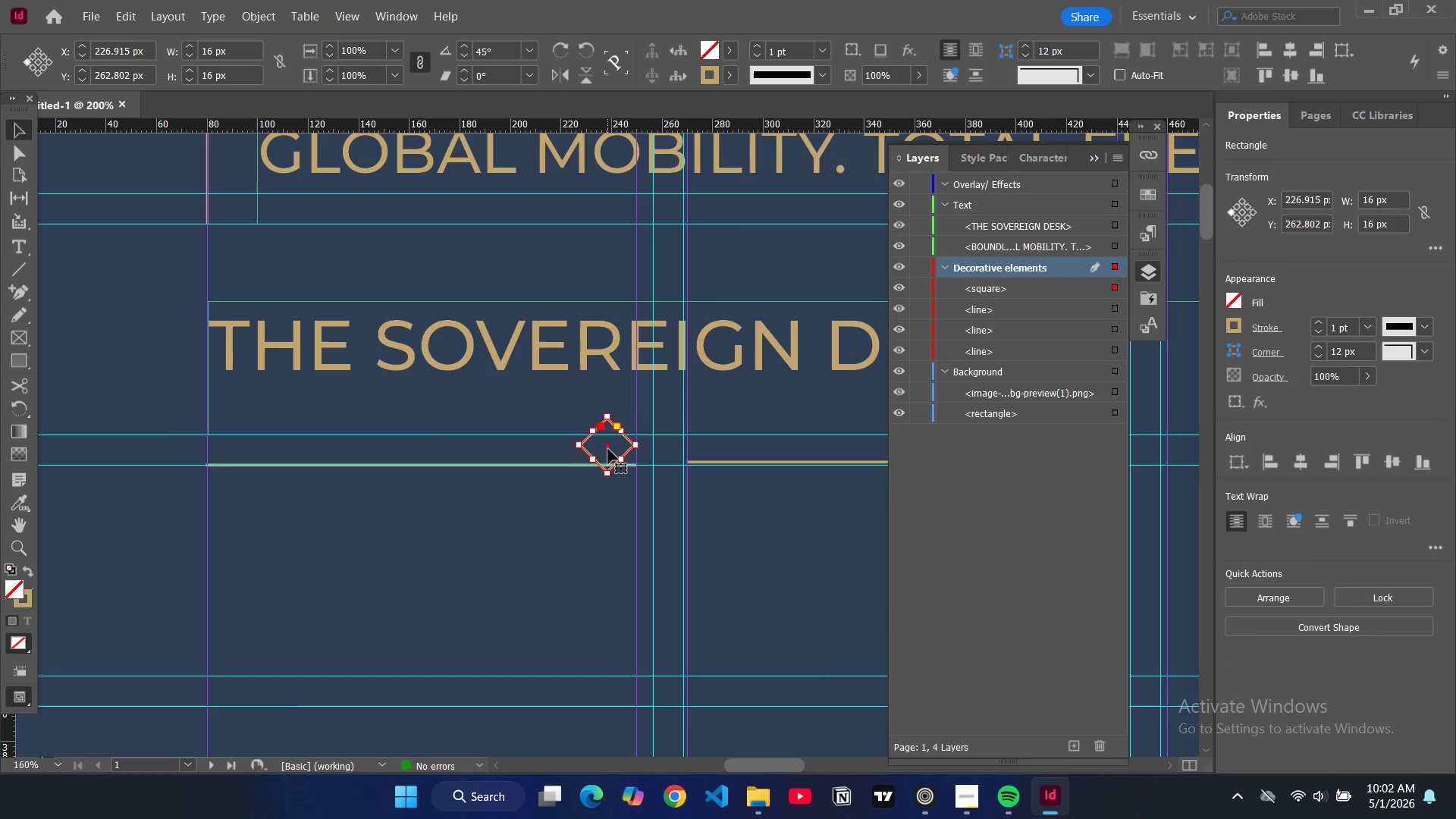 
left_click_drag(start_coordinate=[608, 449], to_coordinate=[667, 469])
 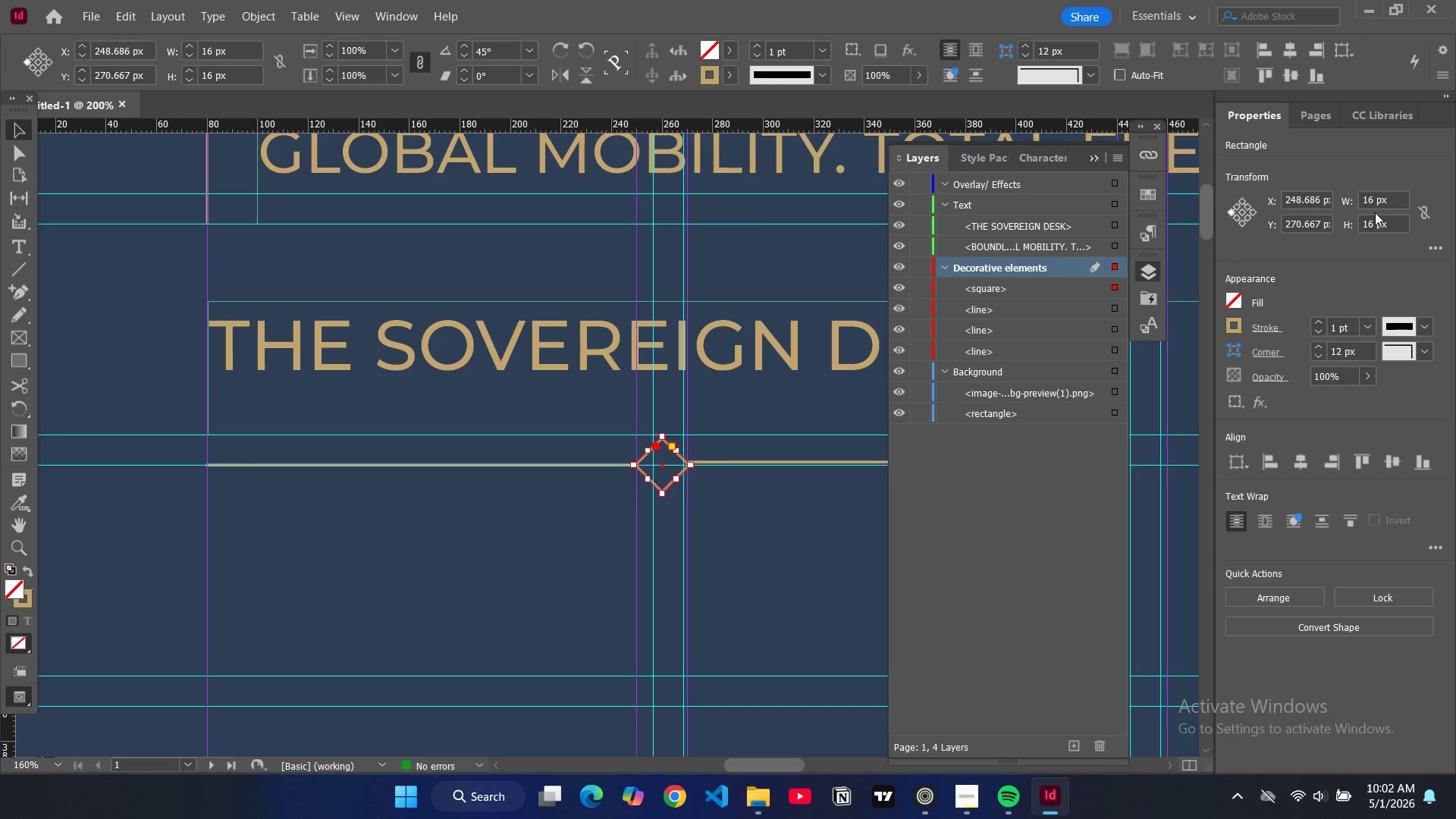 
double_click([1371, 200])
 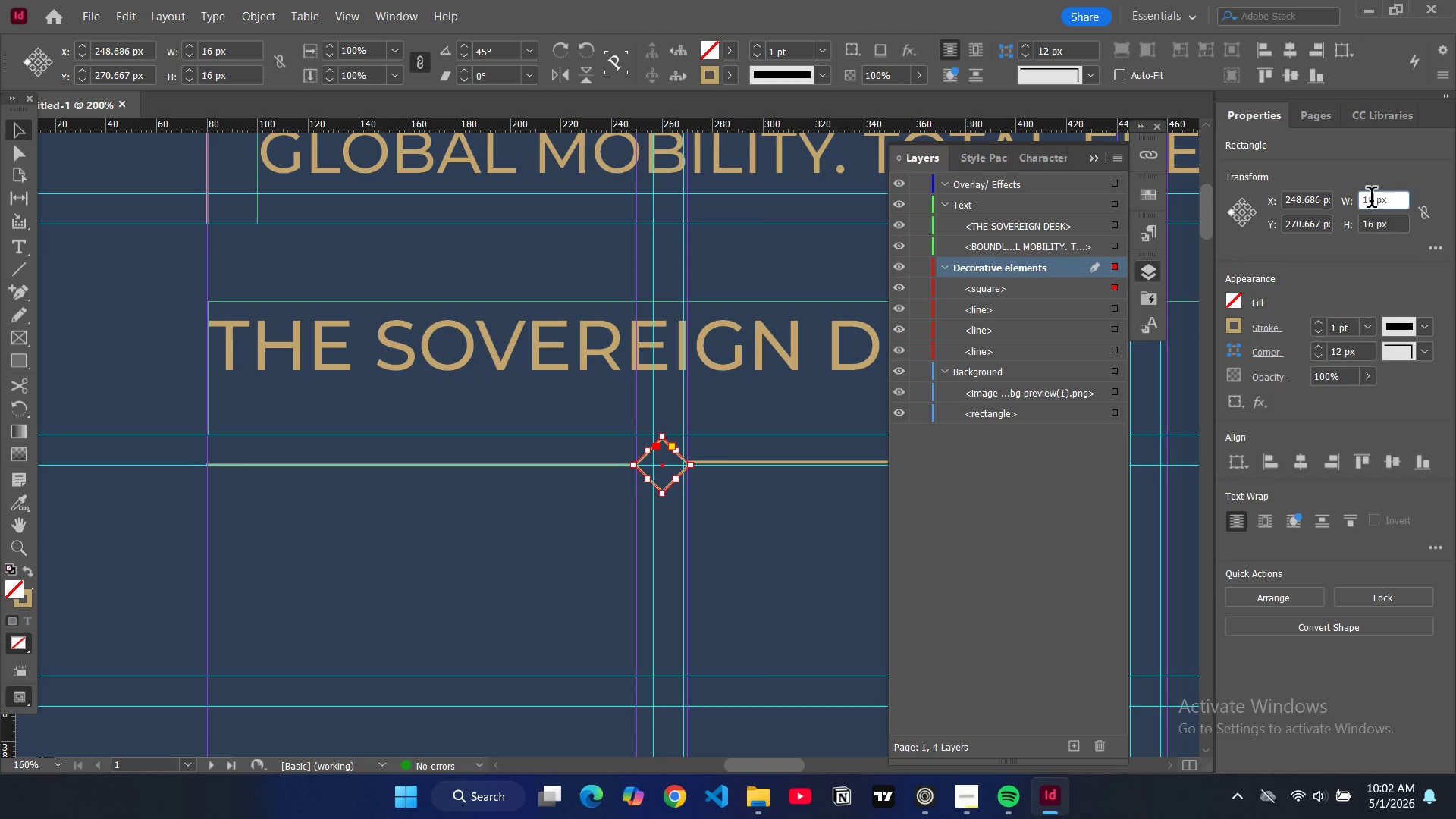 
triple_click([1371, 200])
 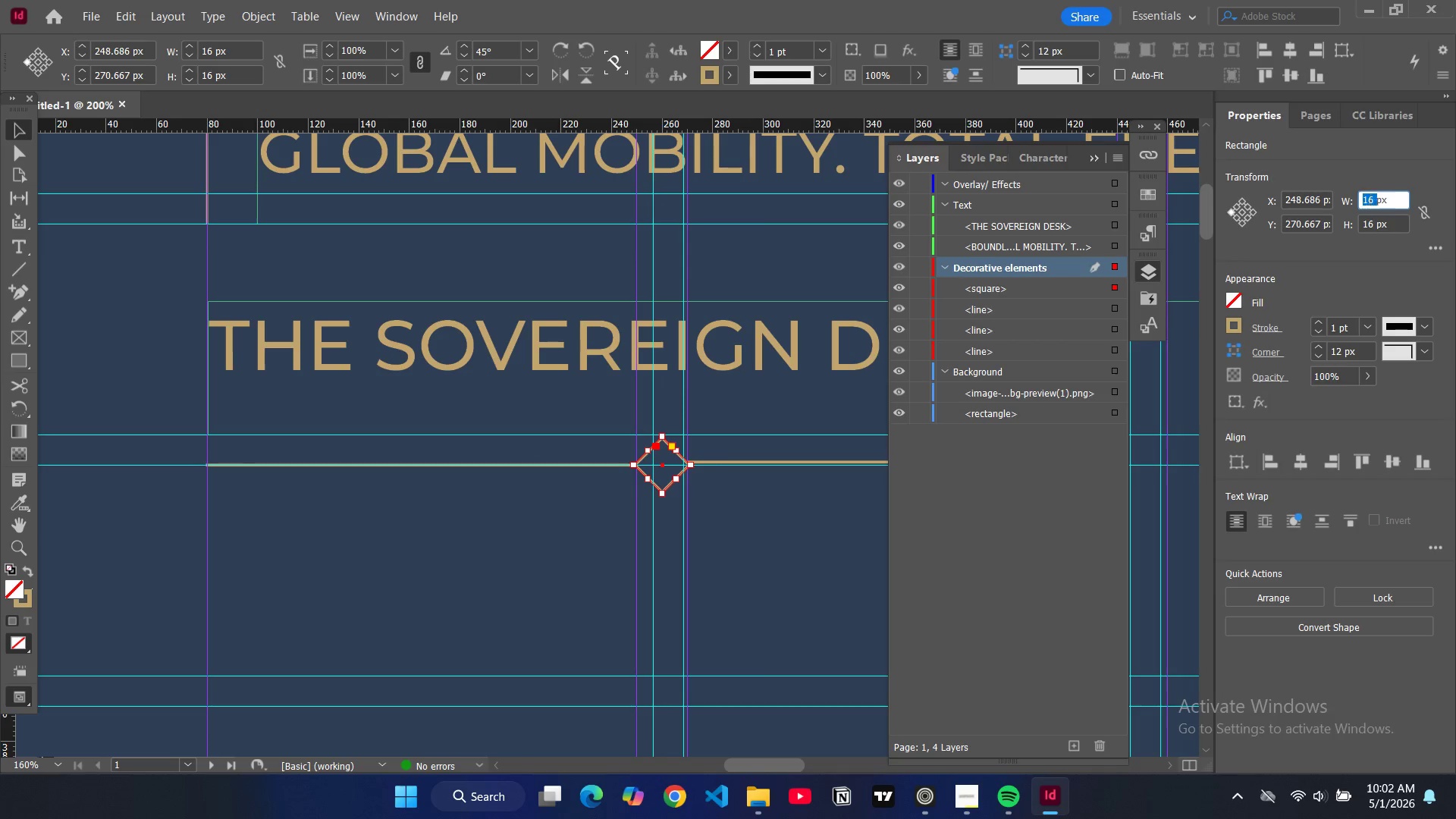 
key(1)
 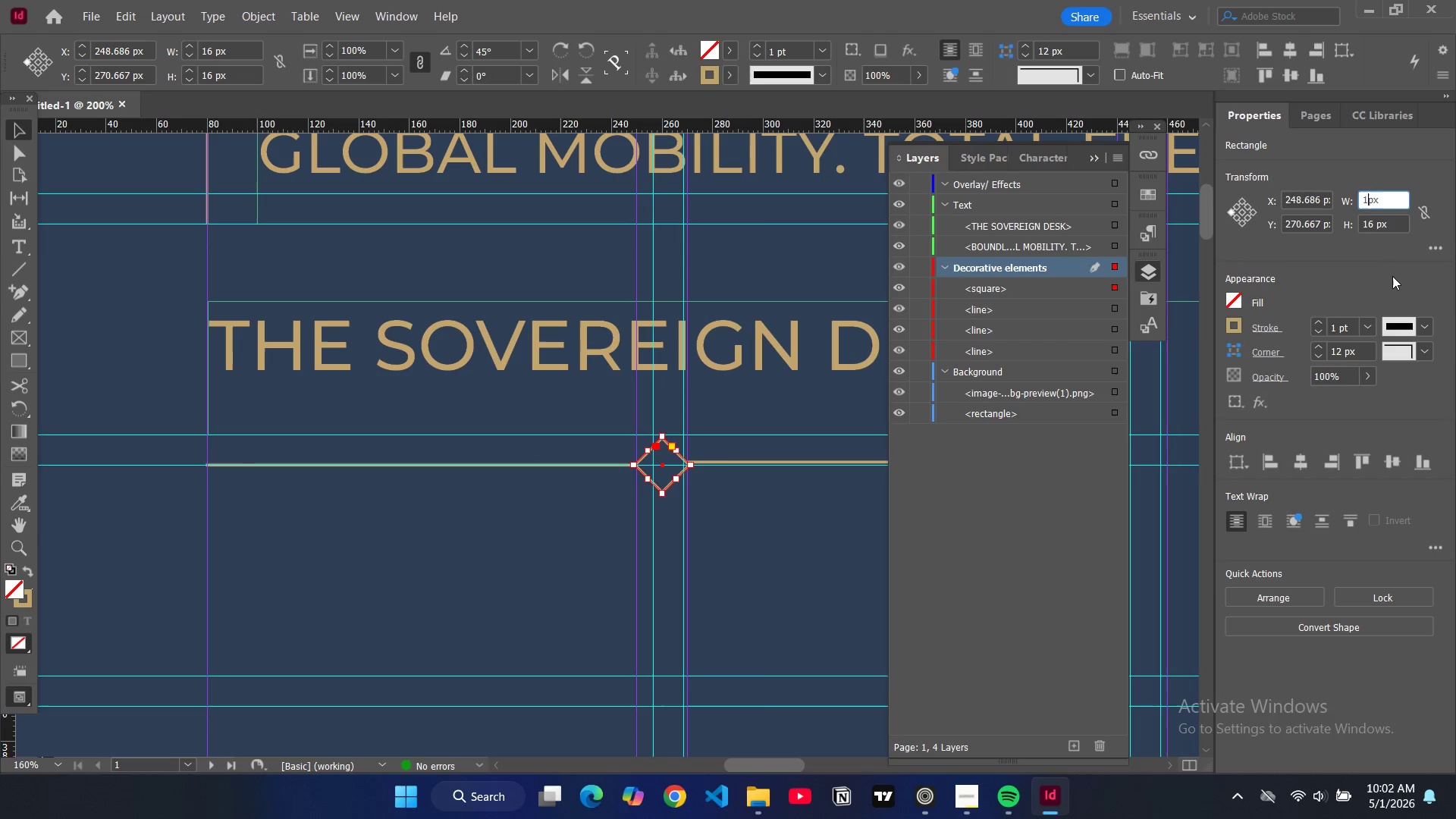 
key(4)
 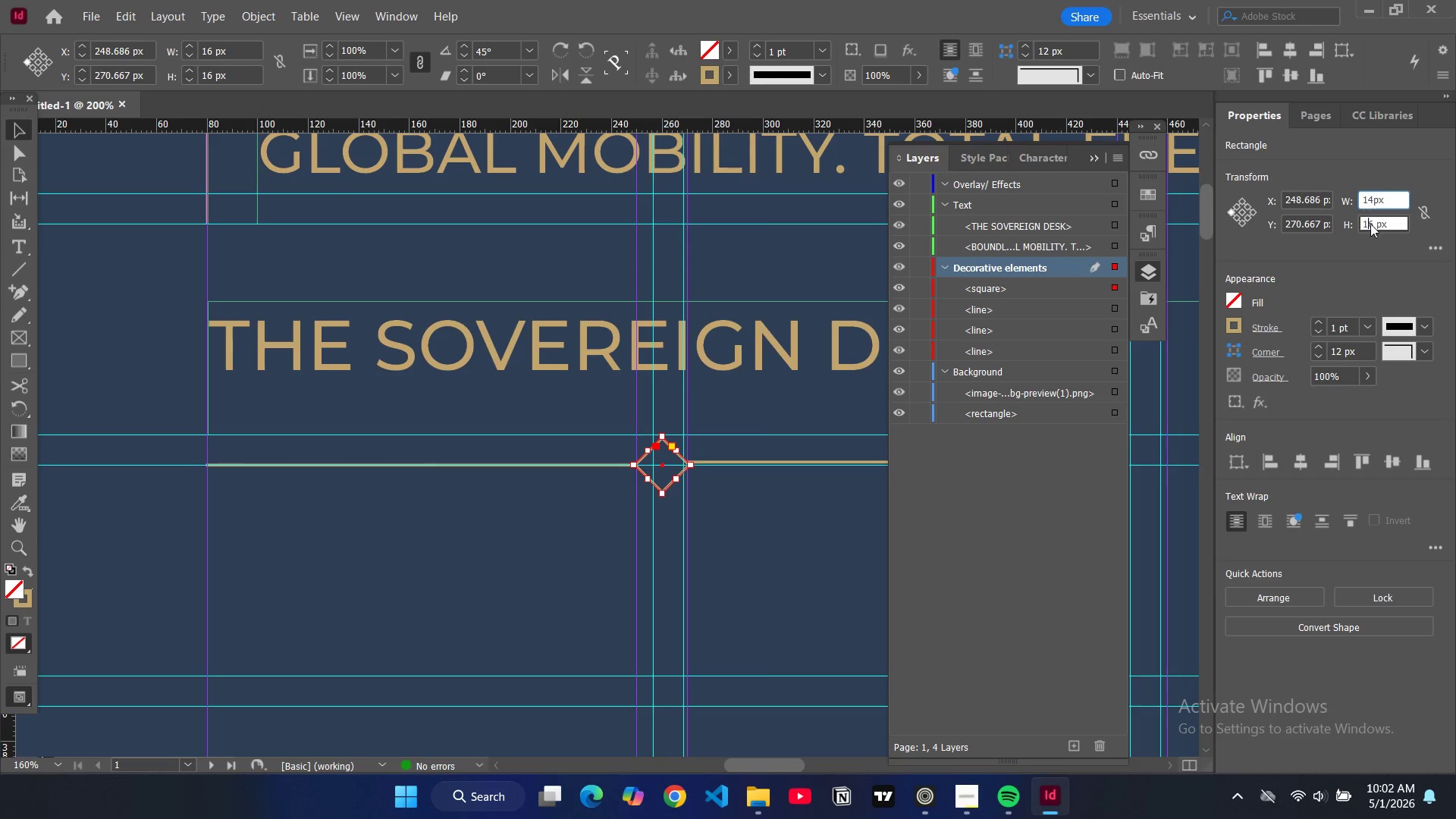 
double_click([1370, 224])
 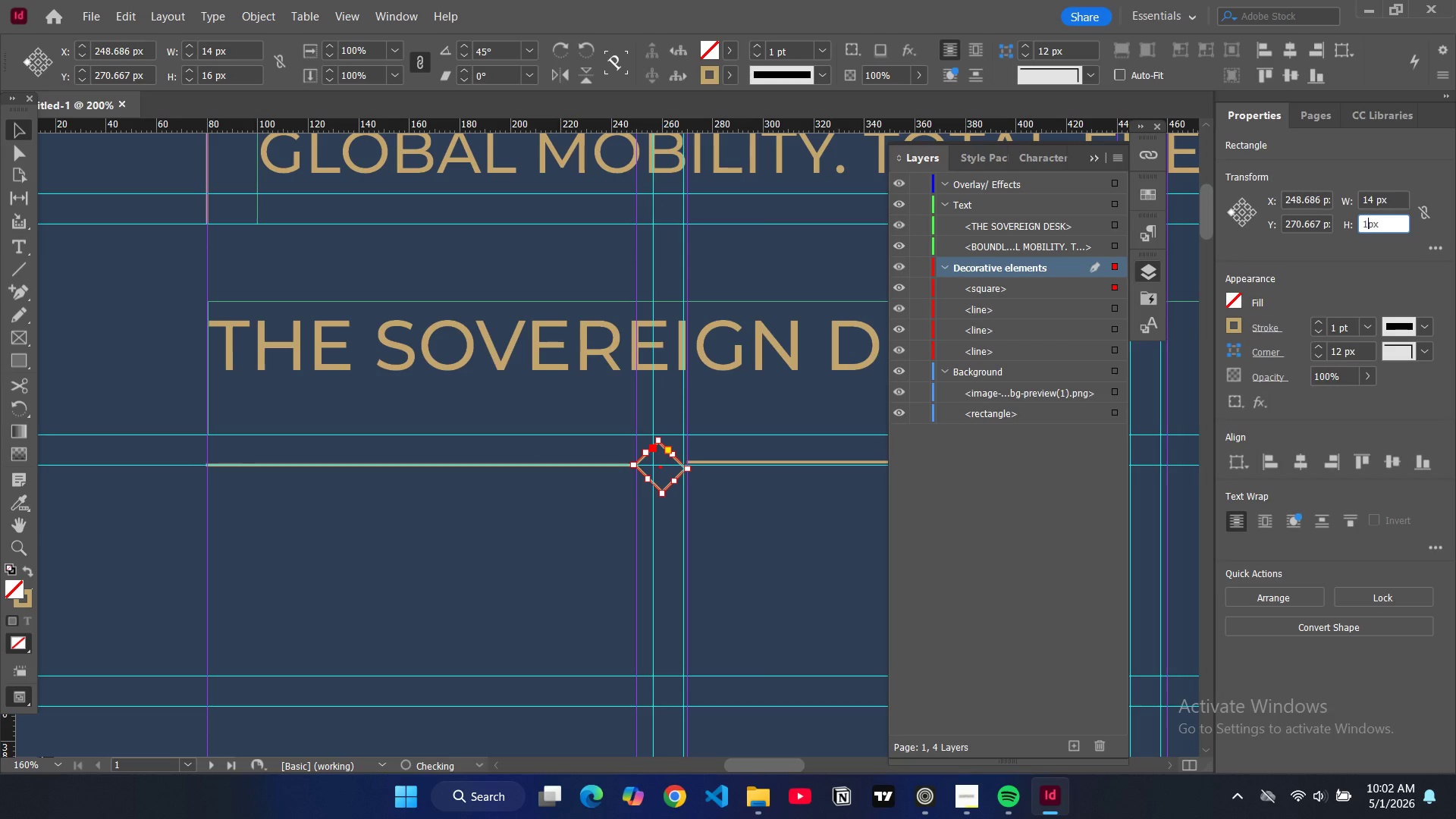 
type(14)
 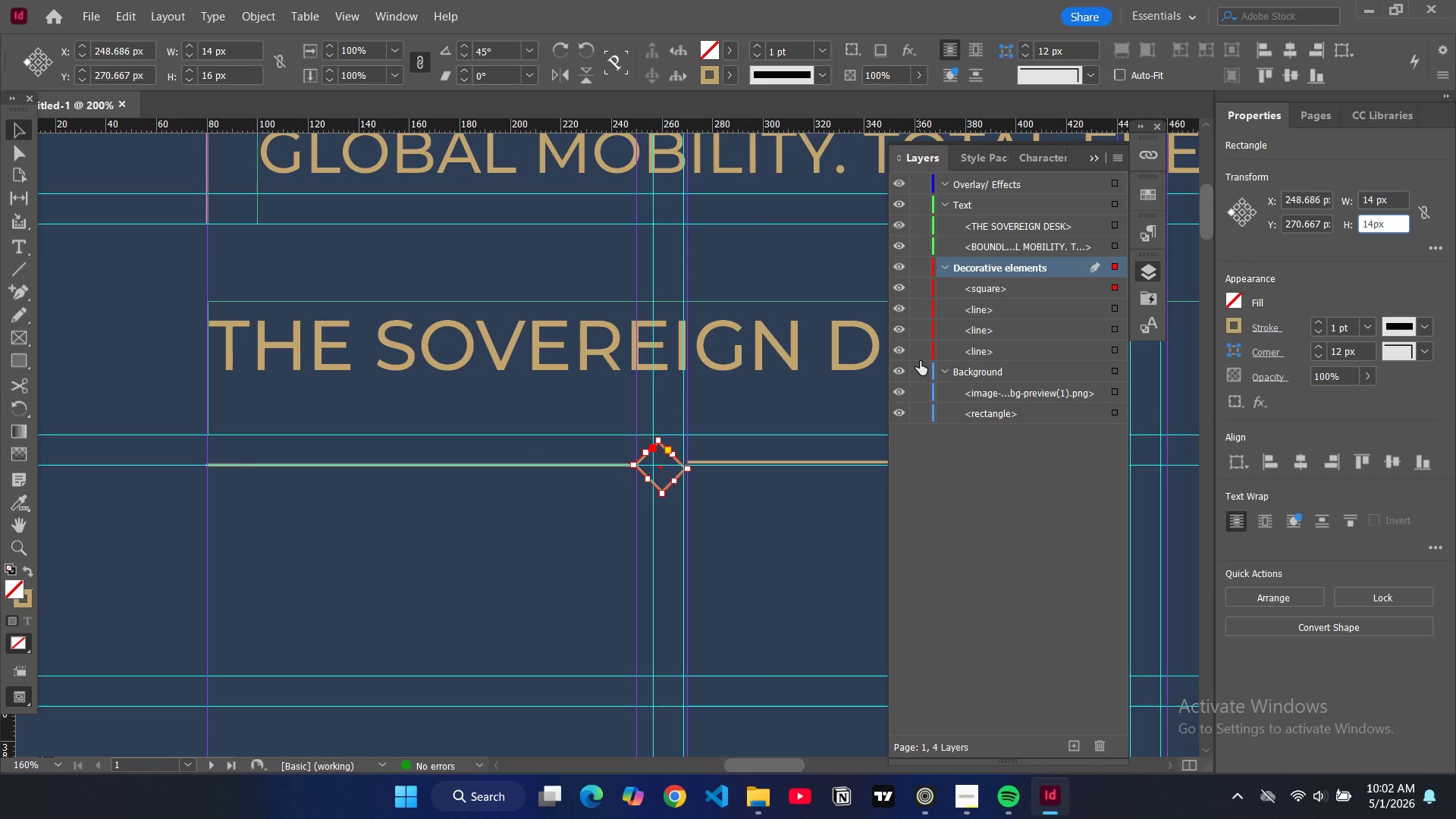 
key(Enter)
 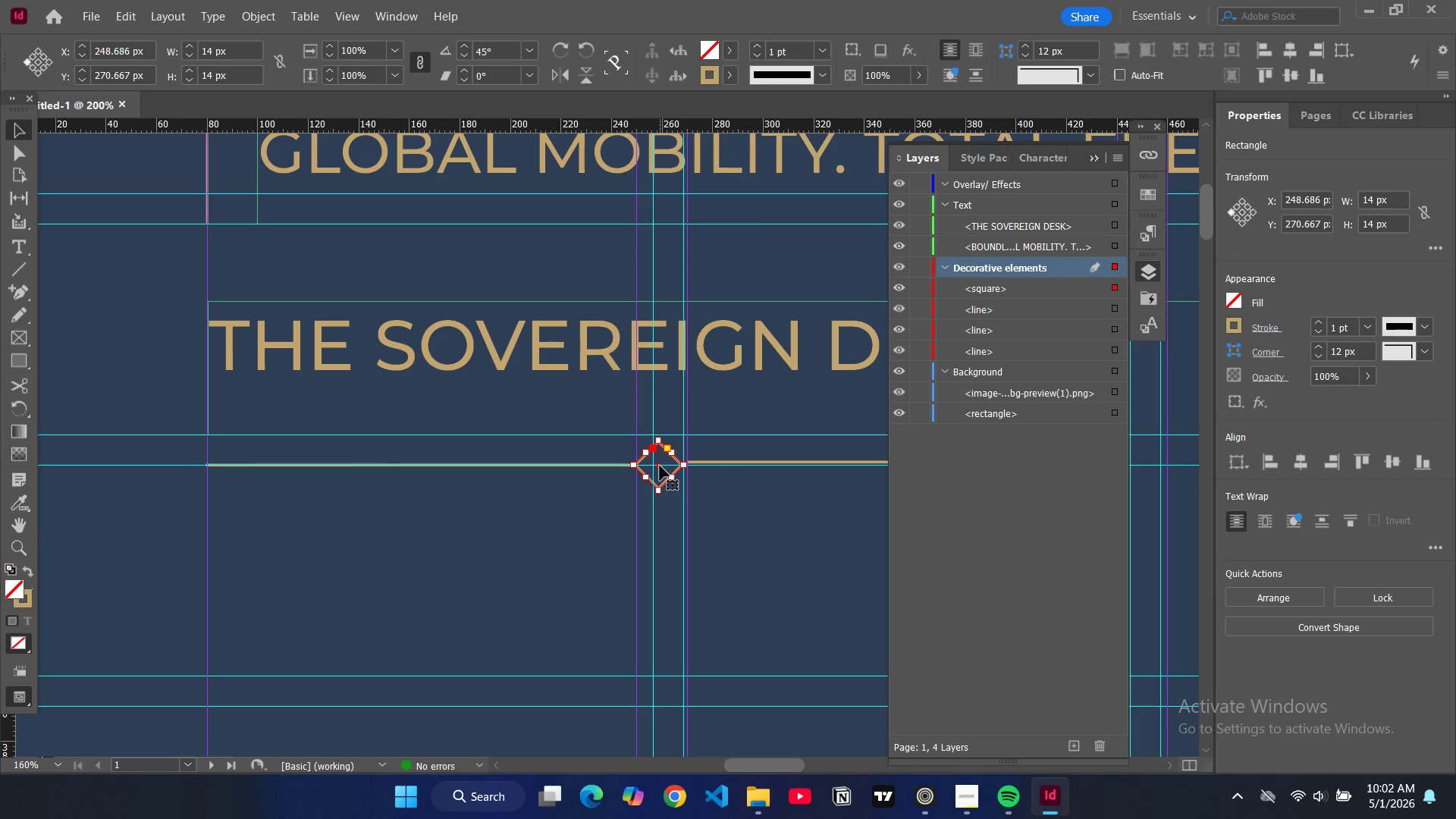 
left_click_drag(start_coordinate=[660, 466], to_coordinate=[664, 466])
 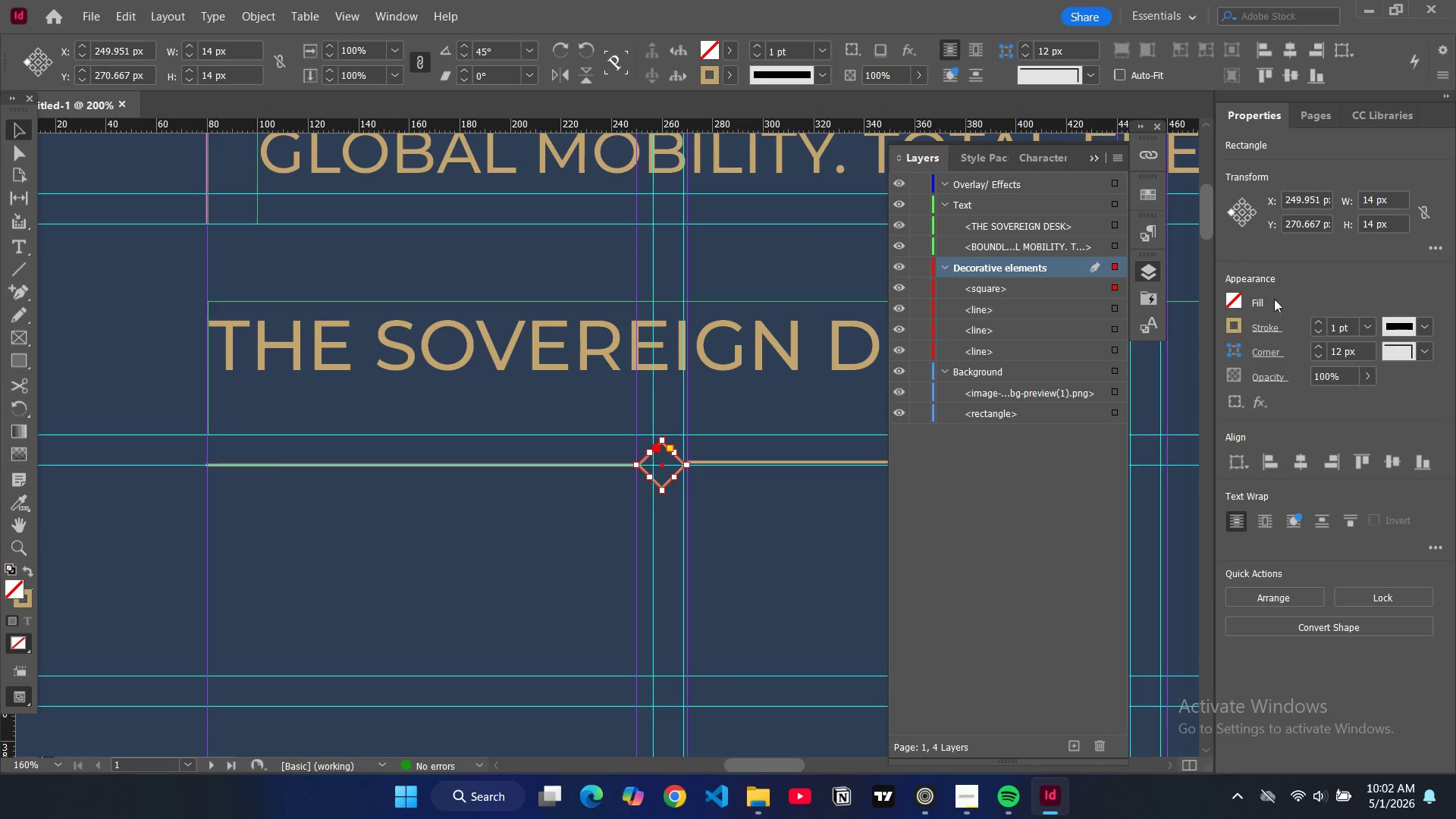 
left_click([1236, 303])
 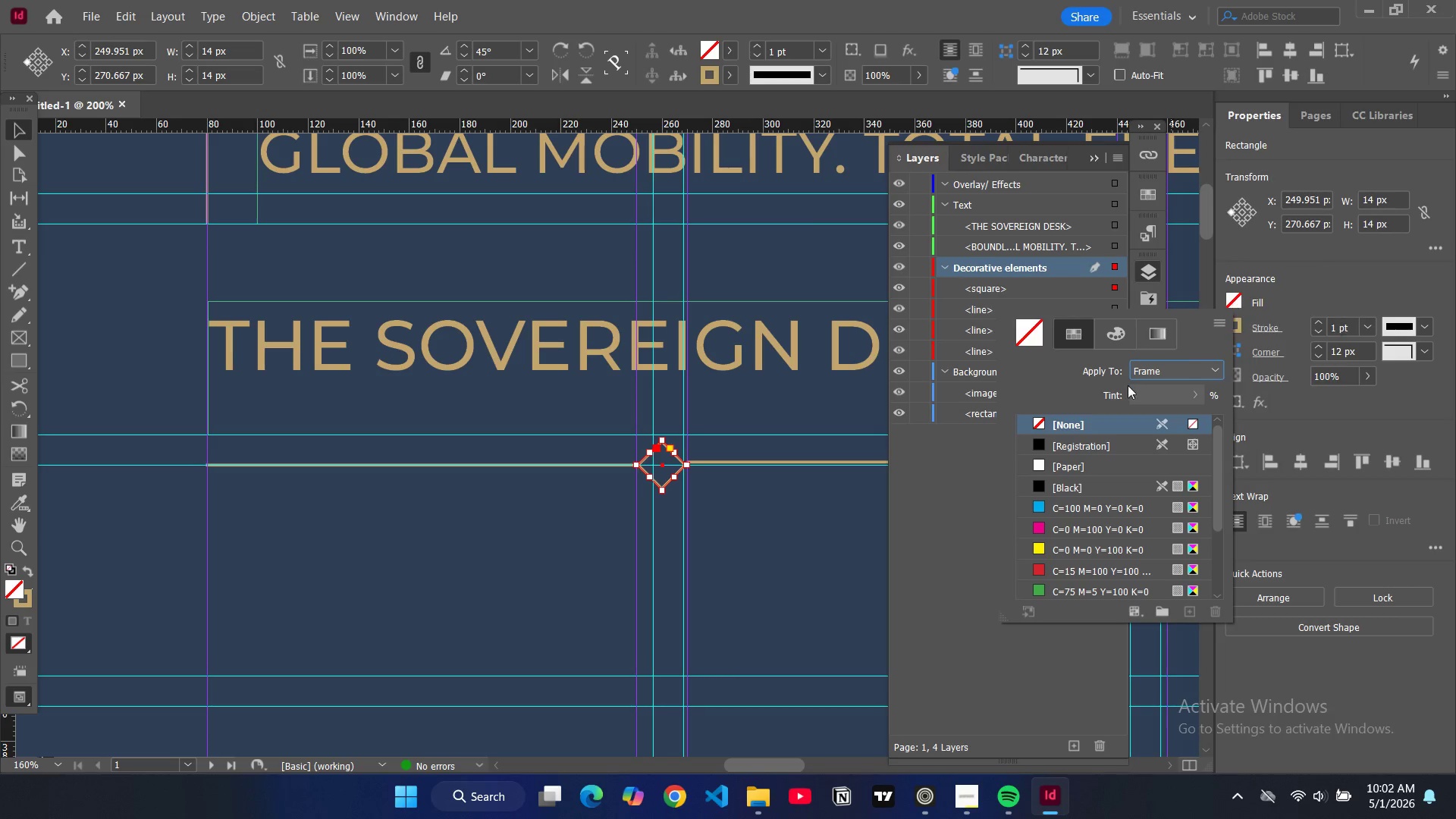 
scroll: coordinate [1058, 509], scroll_direction: down, amount: 6.0
 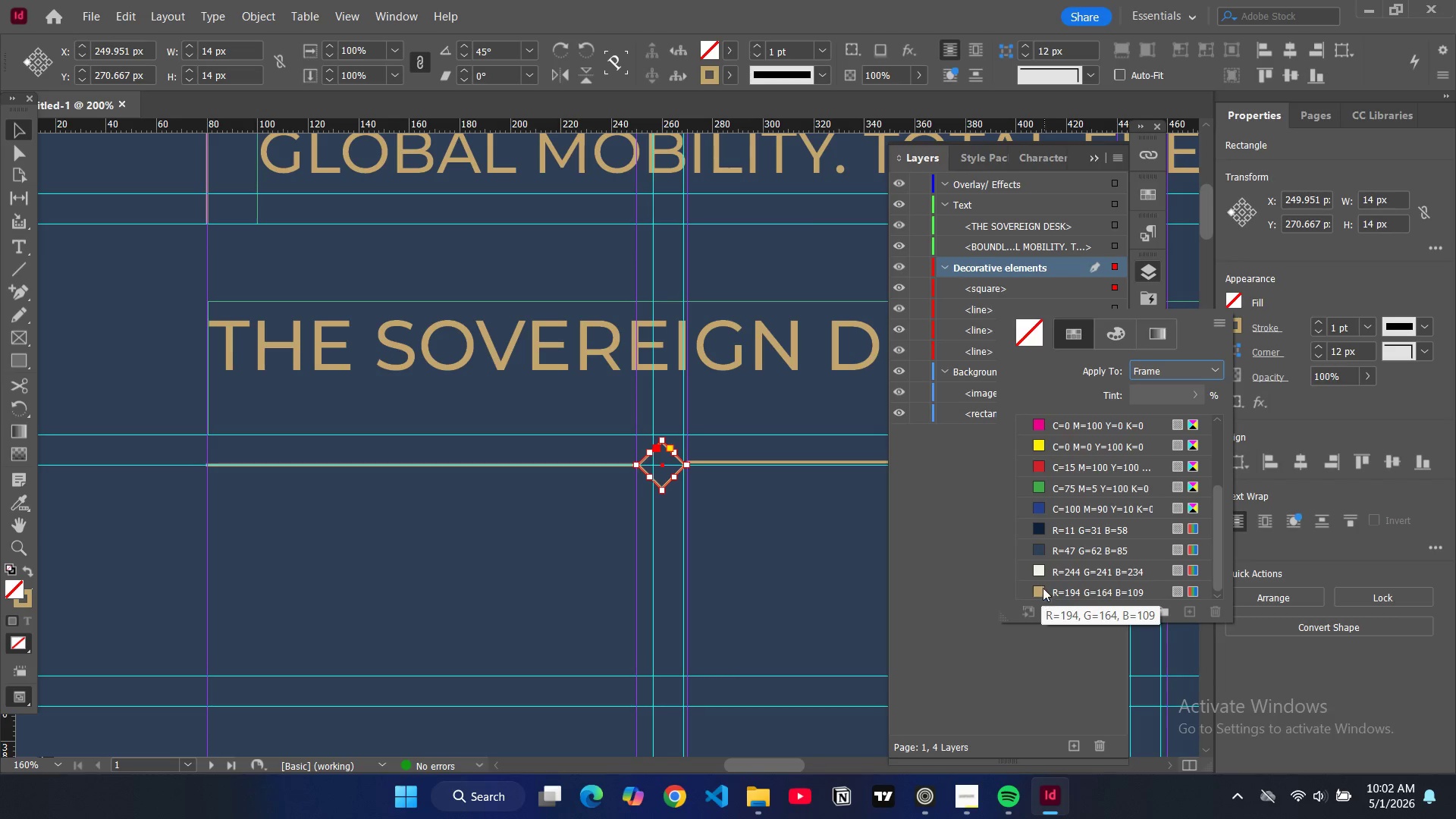 
left_click([1041, 587])
 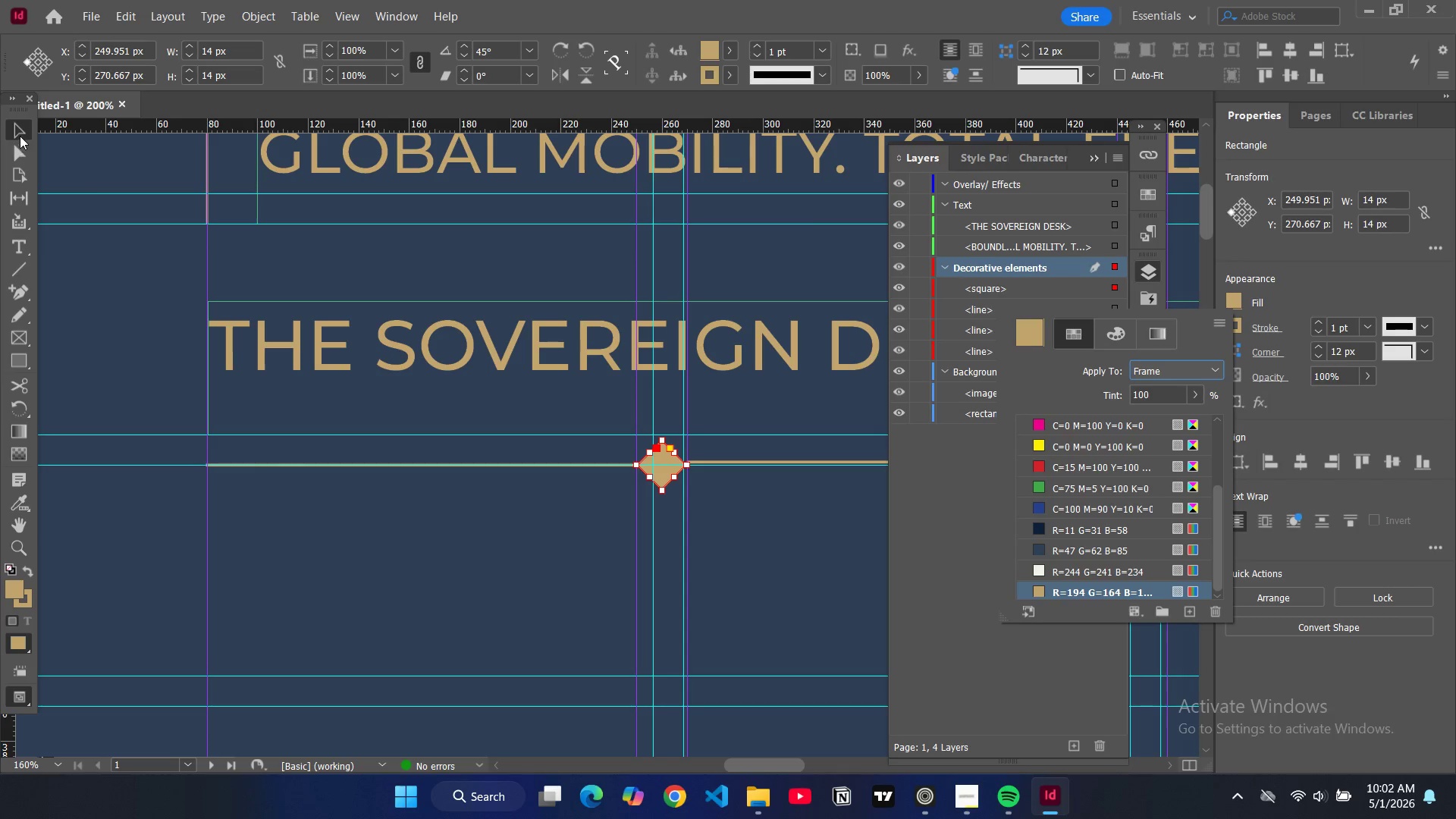 
left_click([19, 134])
 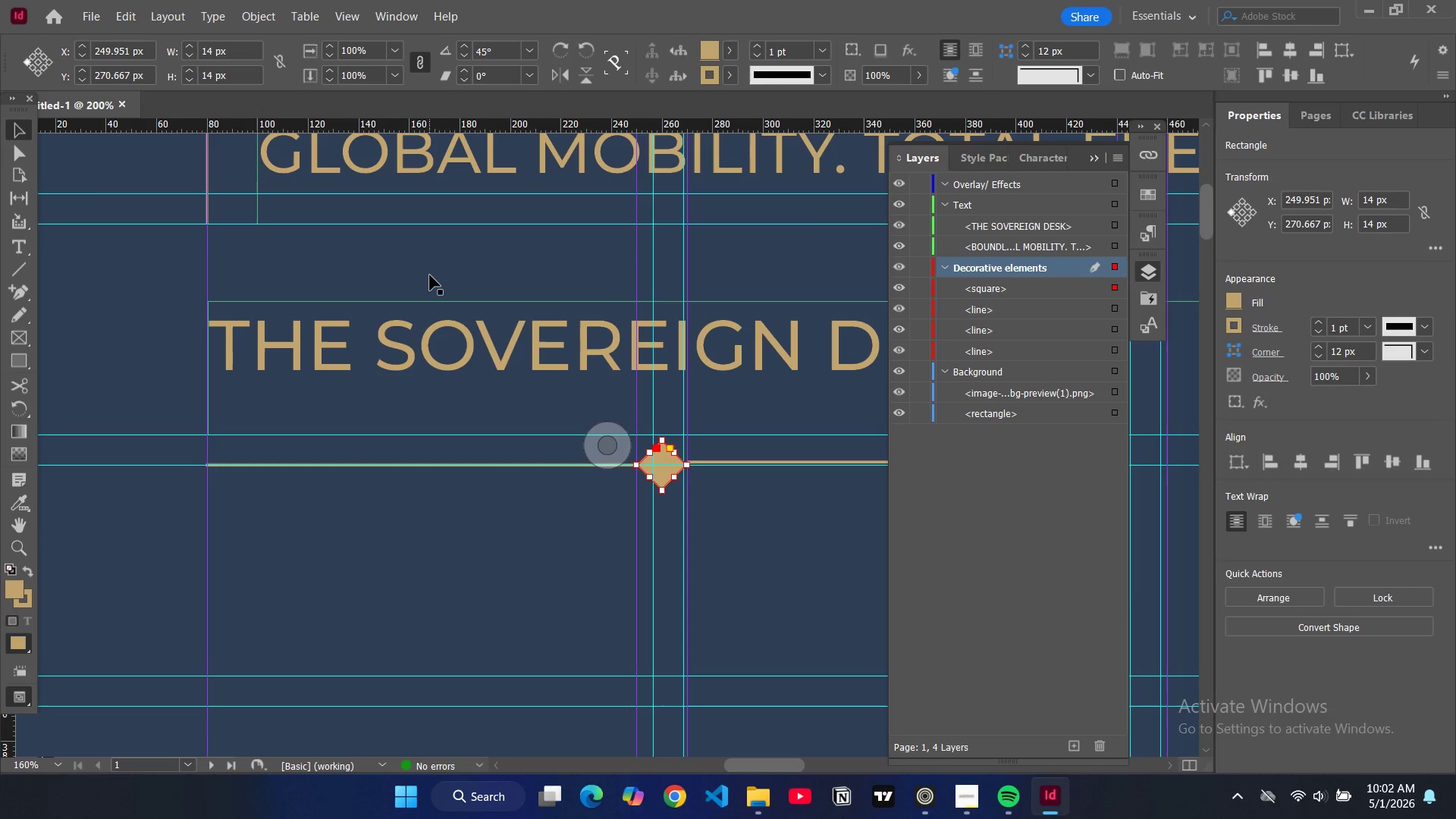 
key(Control+Minus)
 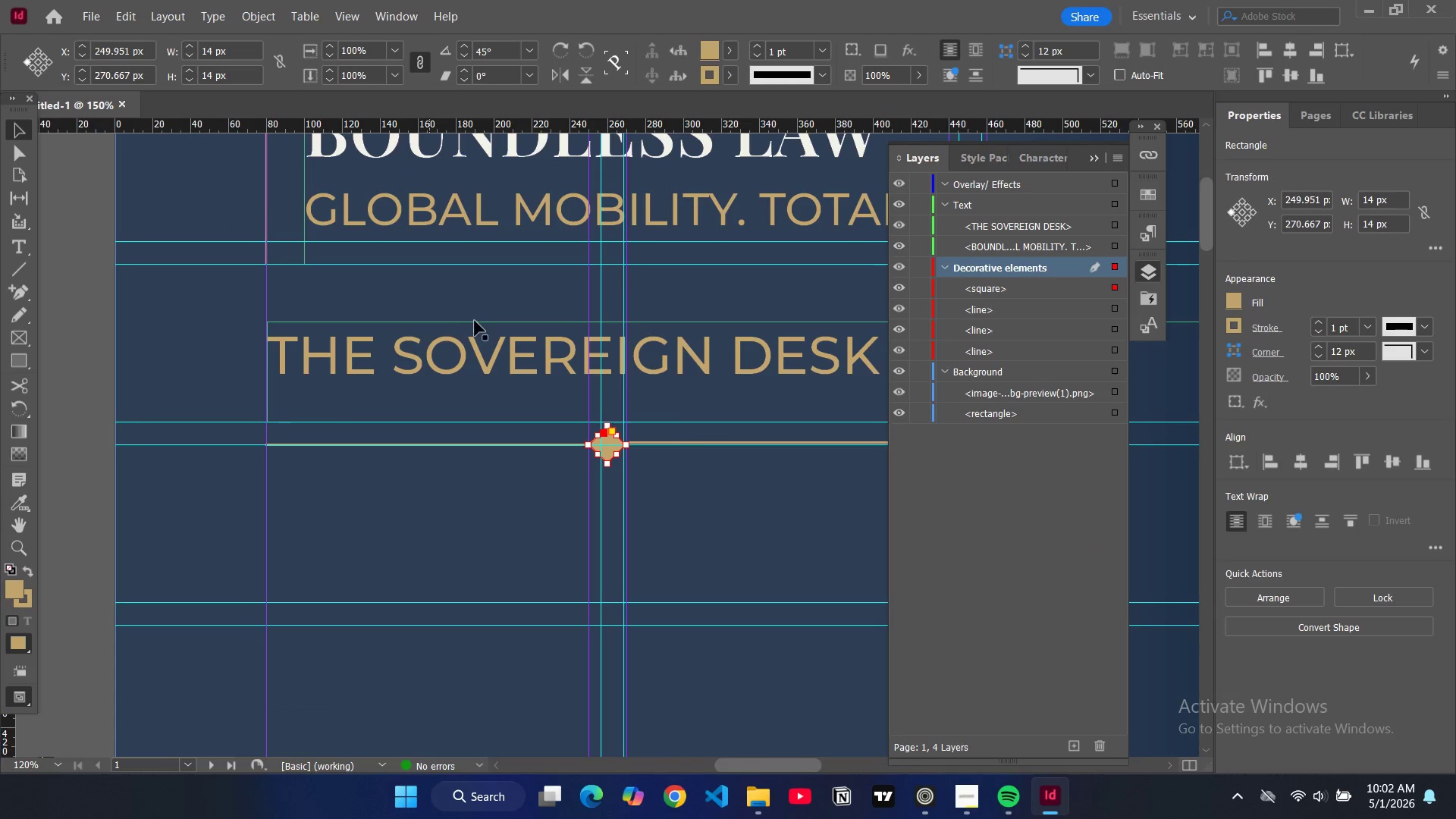 
key(Control+Minus)
 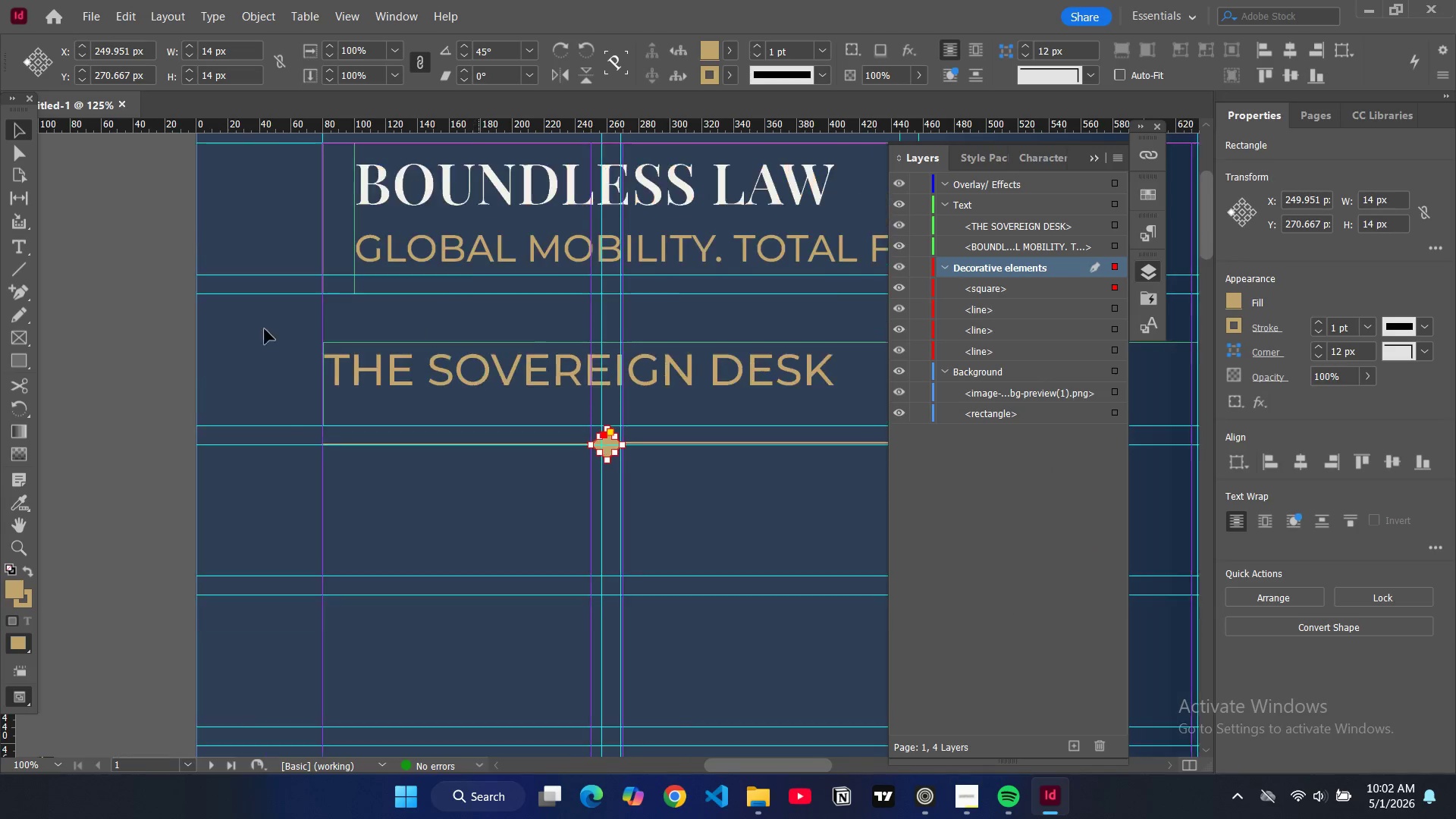 
key(Control+Minus)
 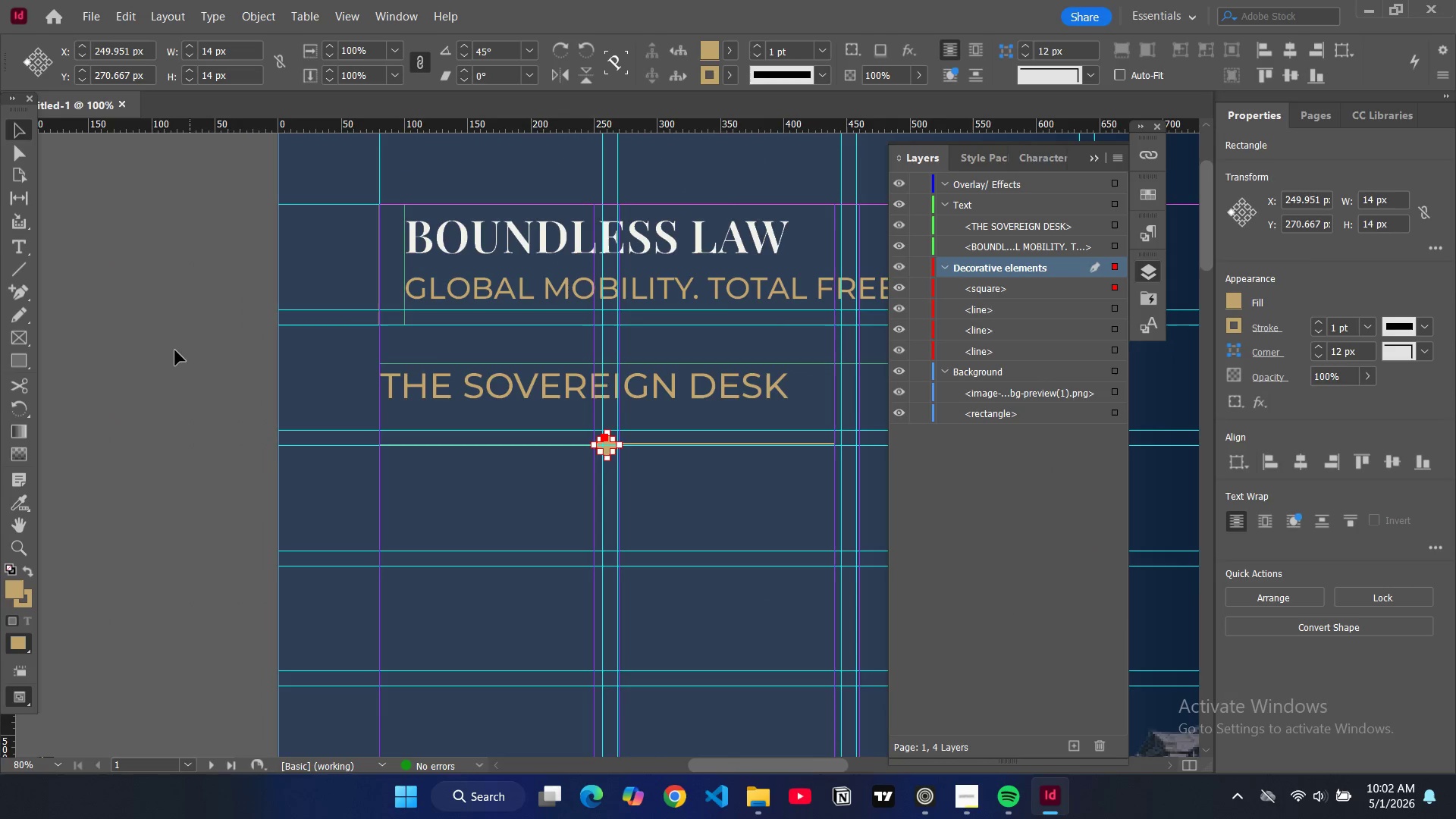 
key(Control+Minus)
 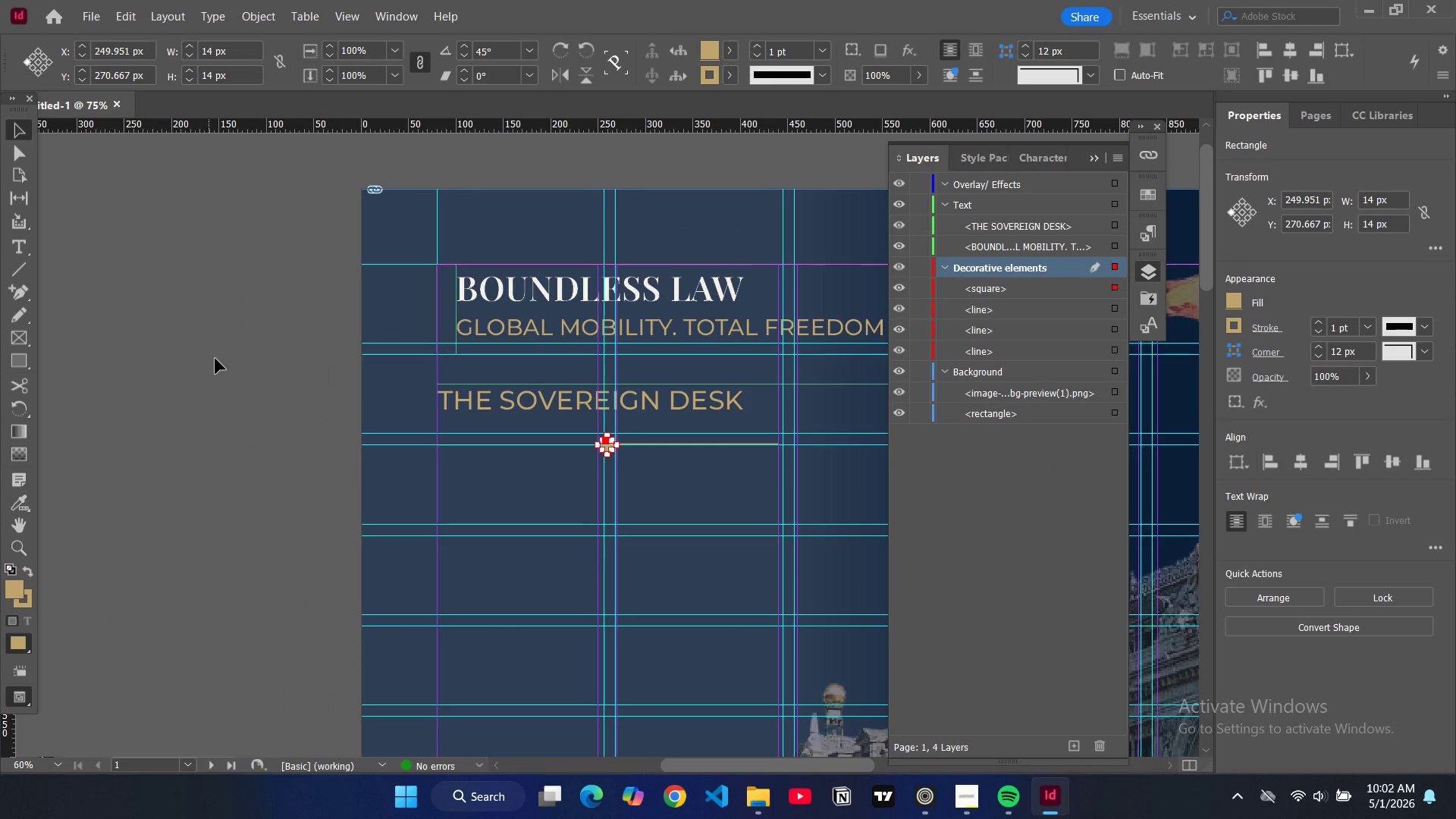 
left_click([219, 359])
 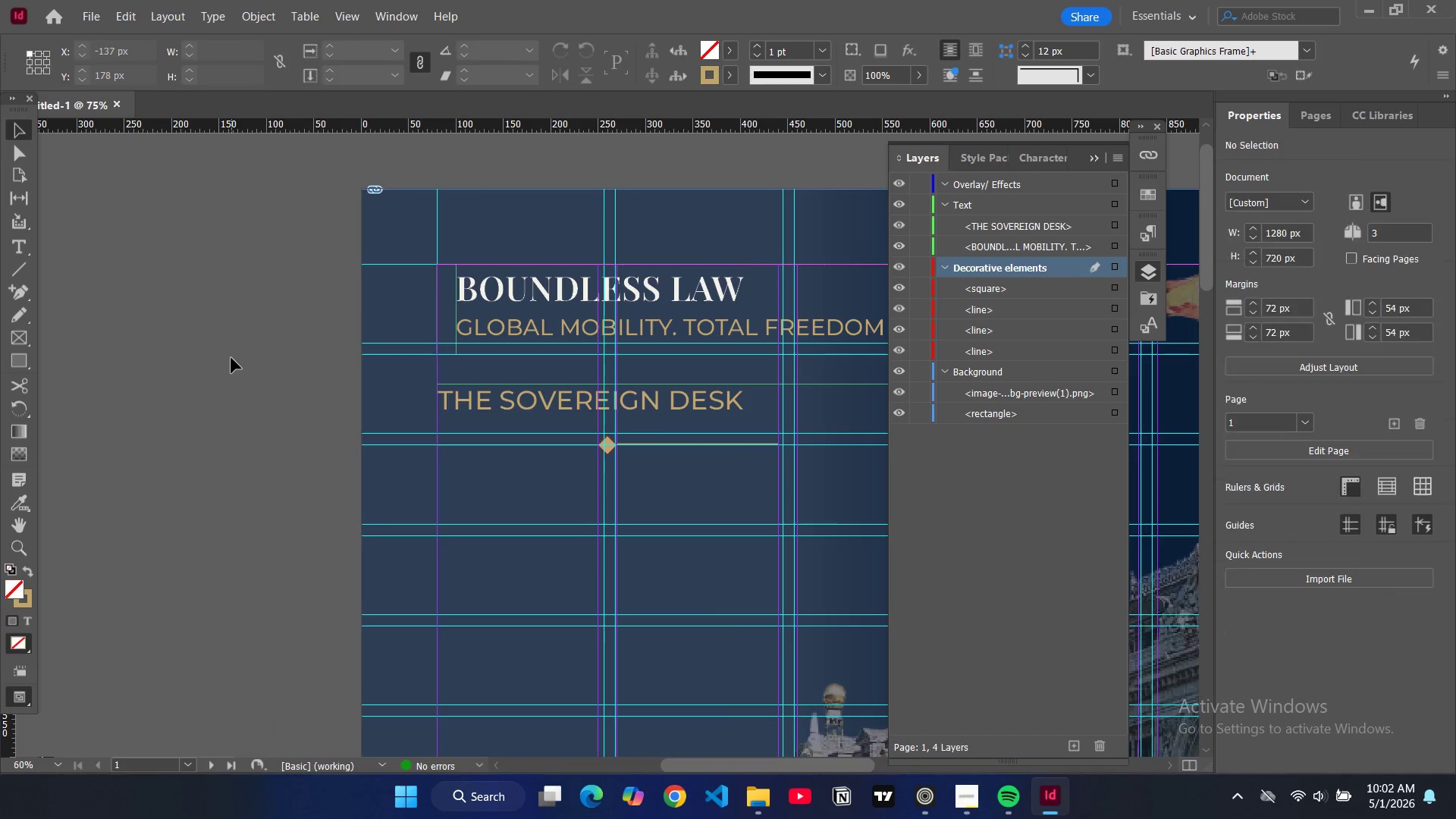 
key(W)
 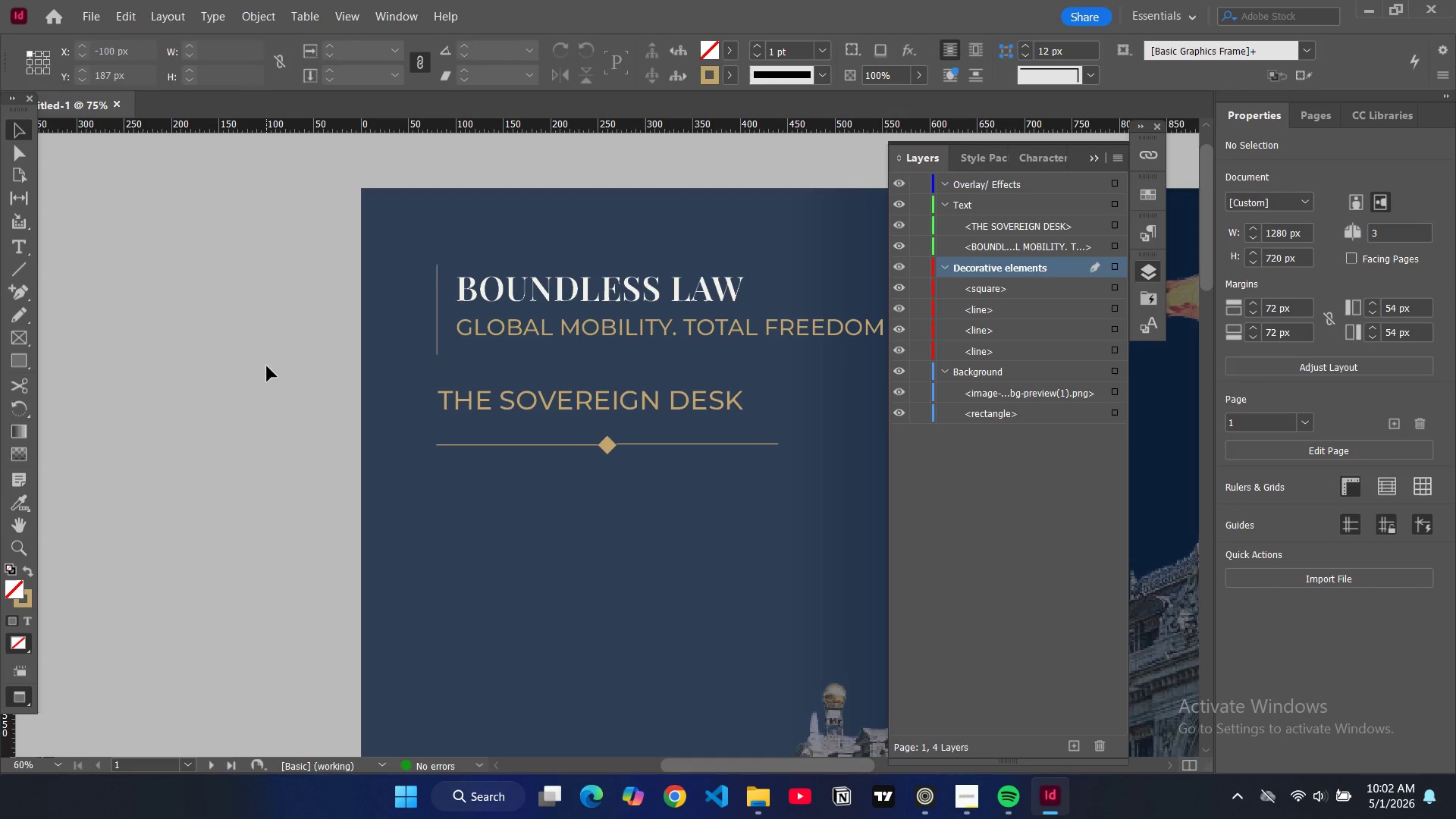 
key(W)
 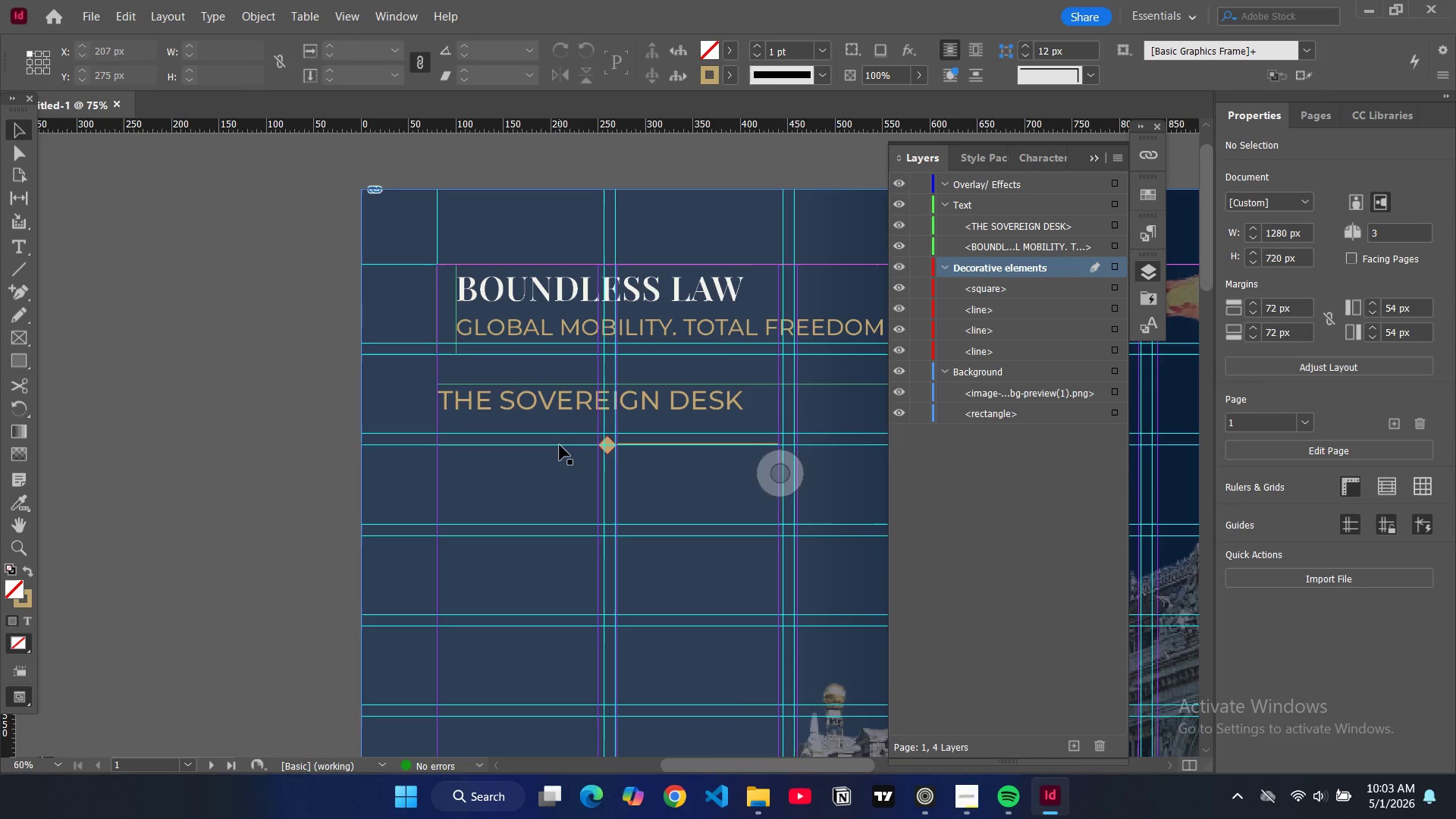 
left_click([560, 445])
 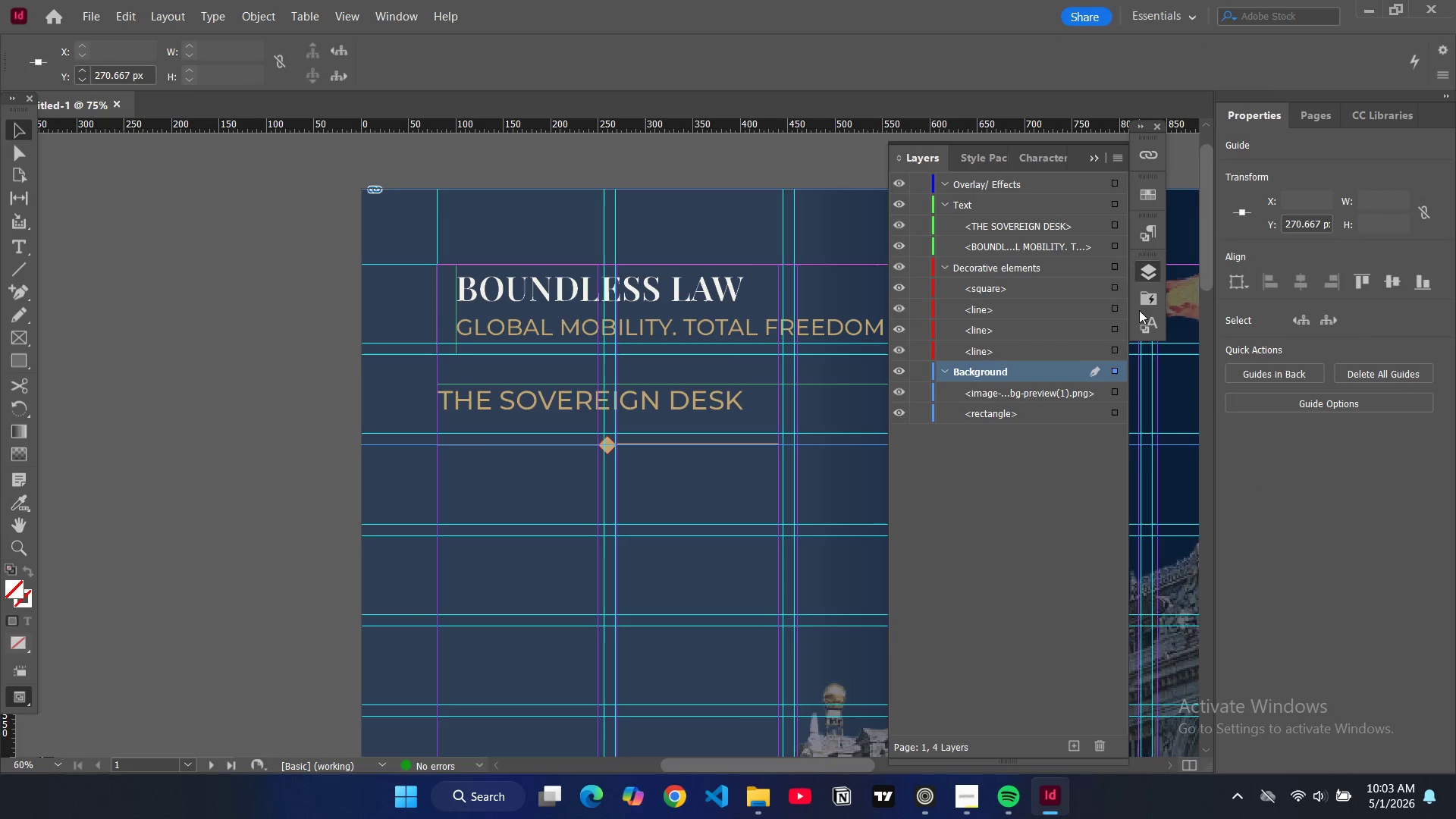 
left_click([1119, 323])
 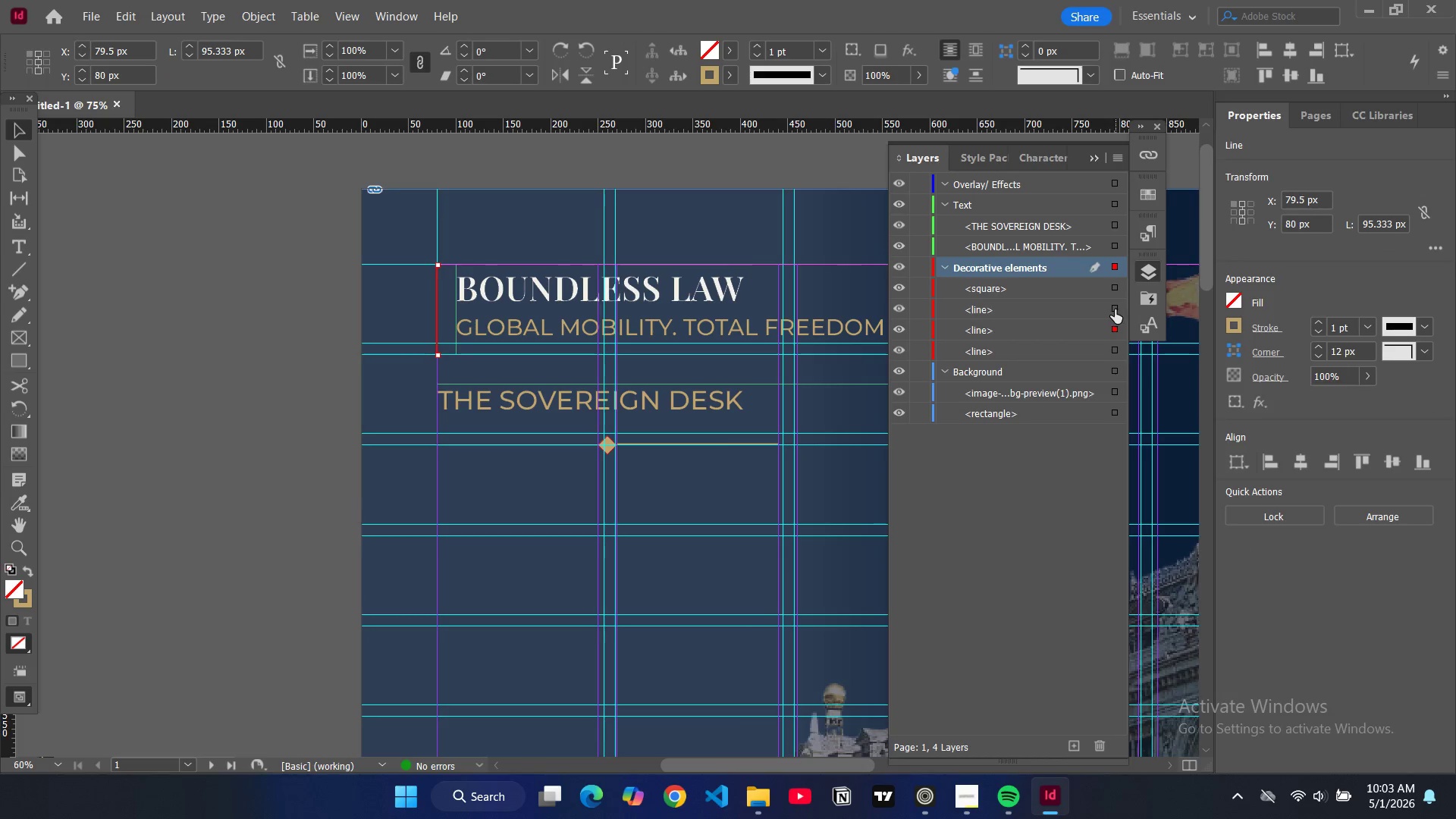 
left_click([1115, 309])
 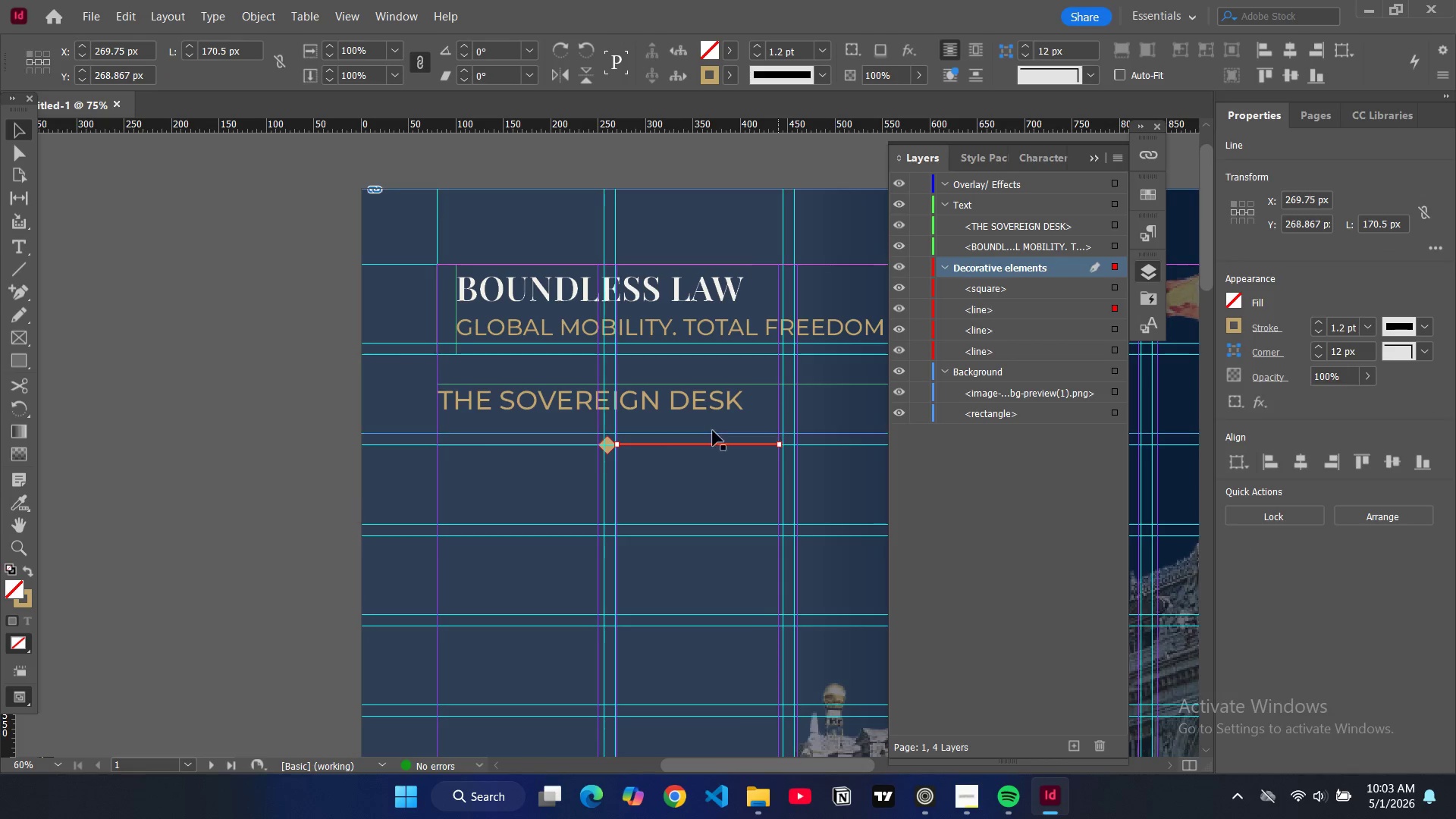 
left_click_drag(start_coordinate=[616, 446], to_coordinate=[632, 447])
 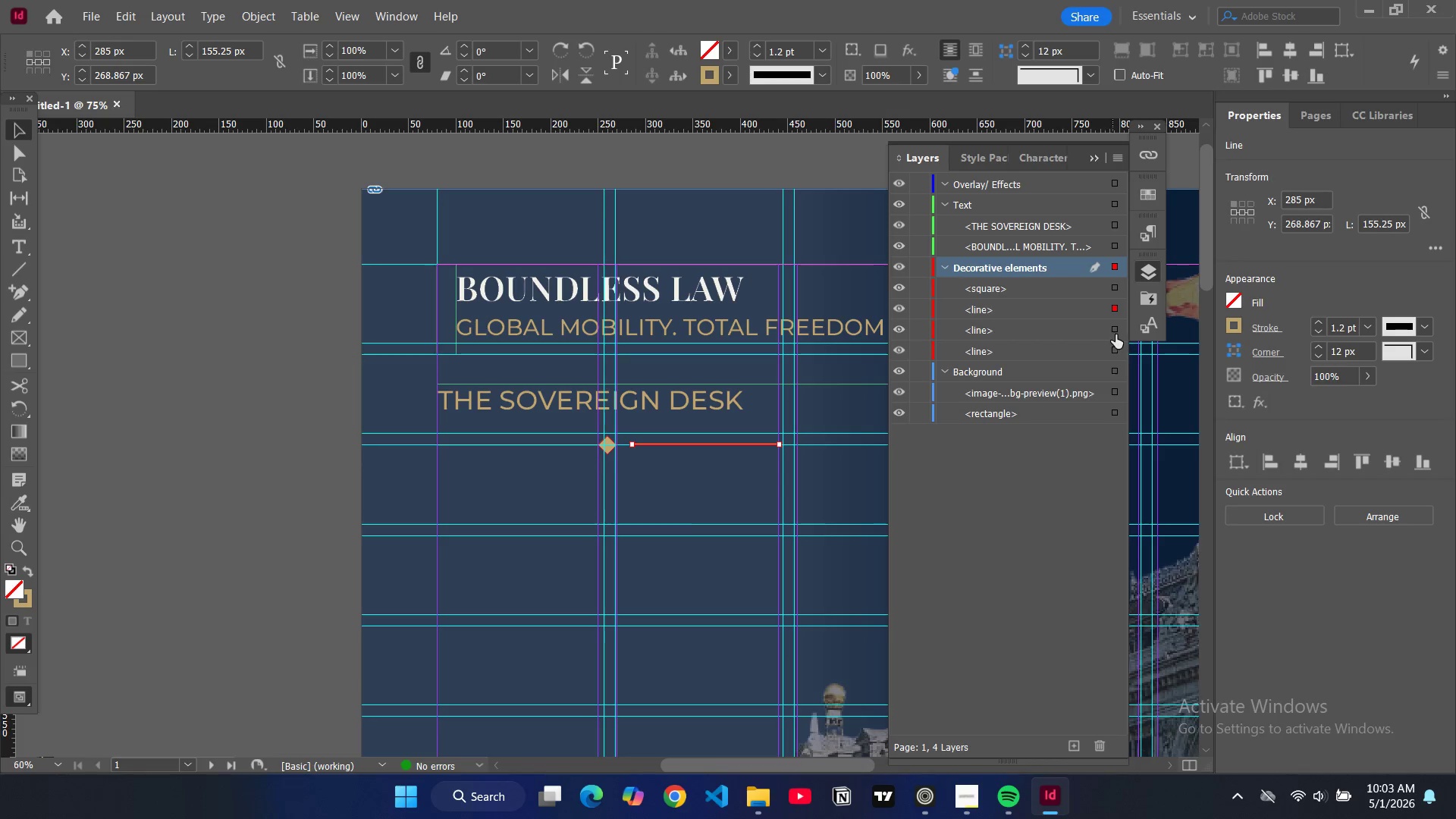 
left_click([1112, 347])
 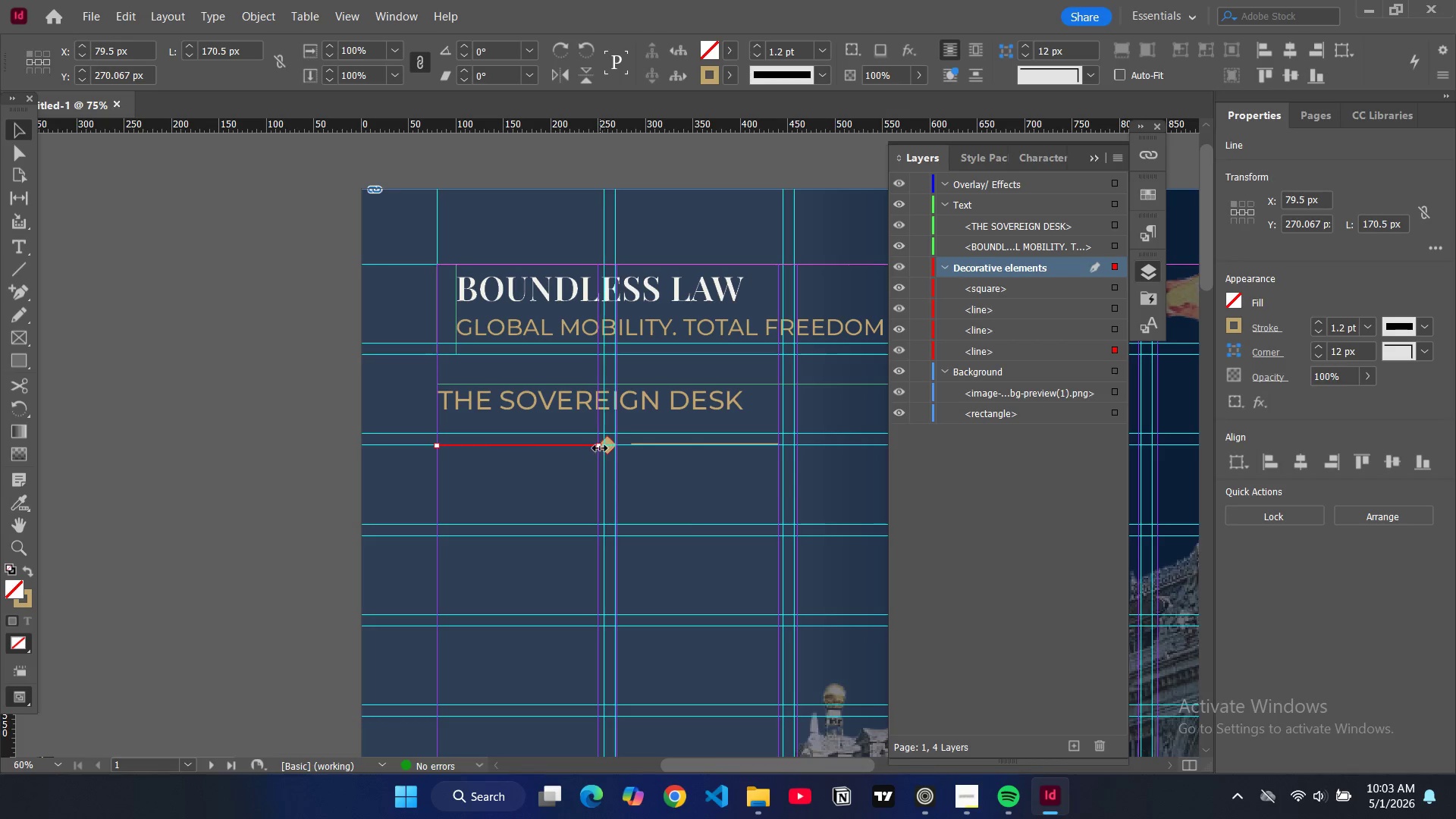 
left_click_drag(start_coordinate=[599, 448], to_coordinate=[582, 448])
 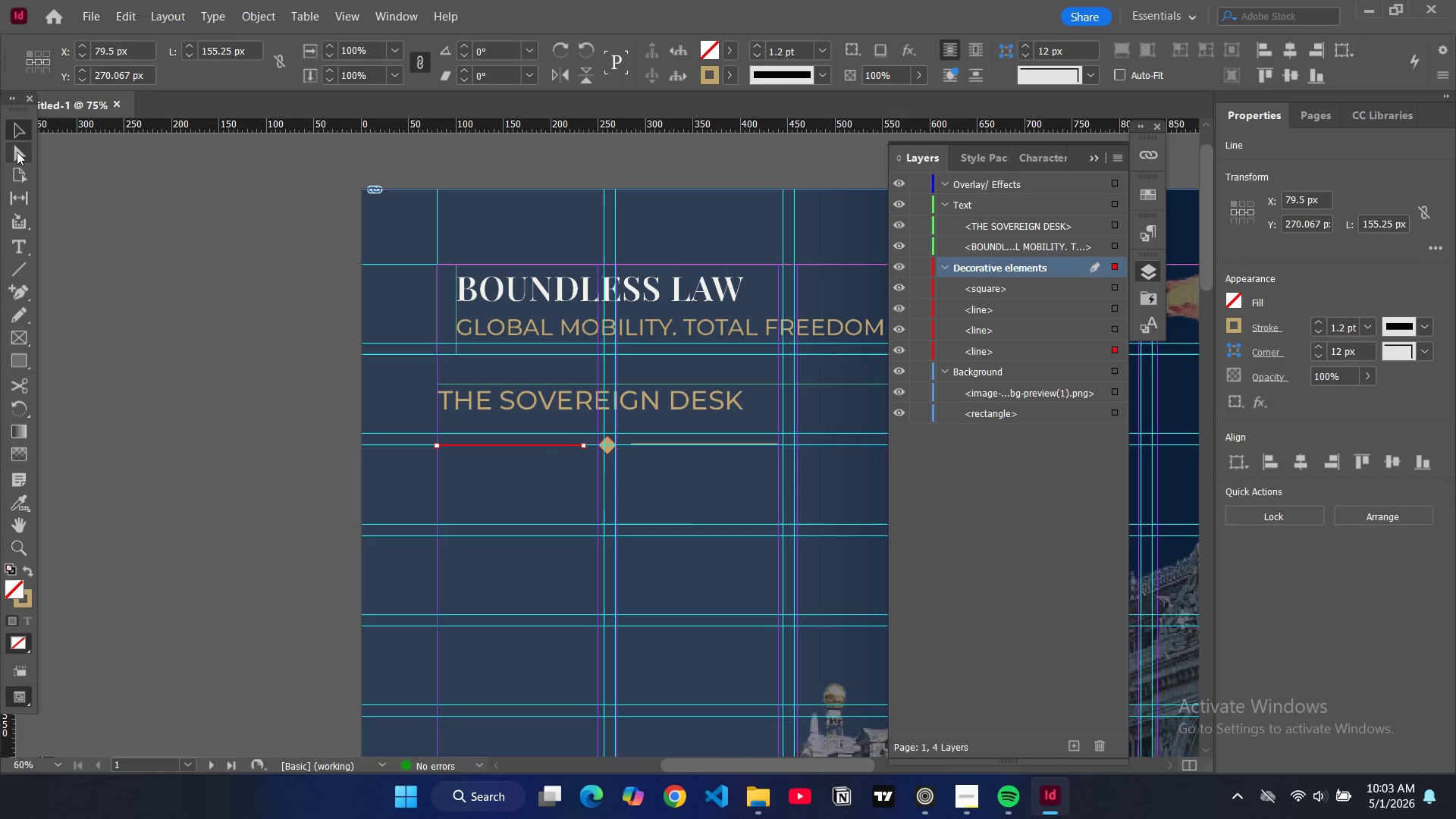 
left_click([22, 129])
 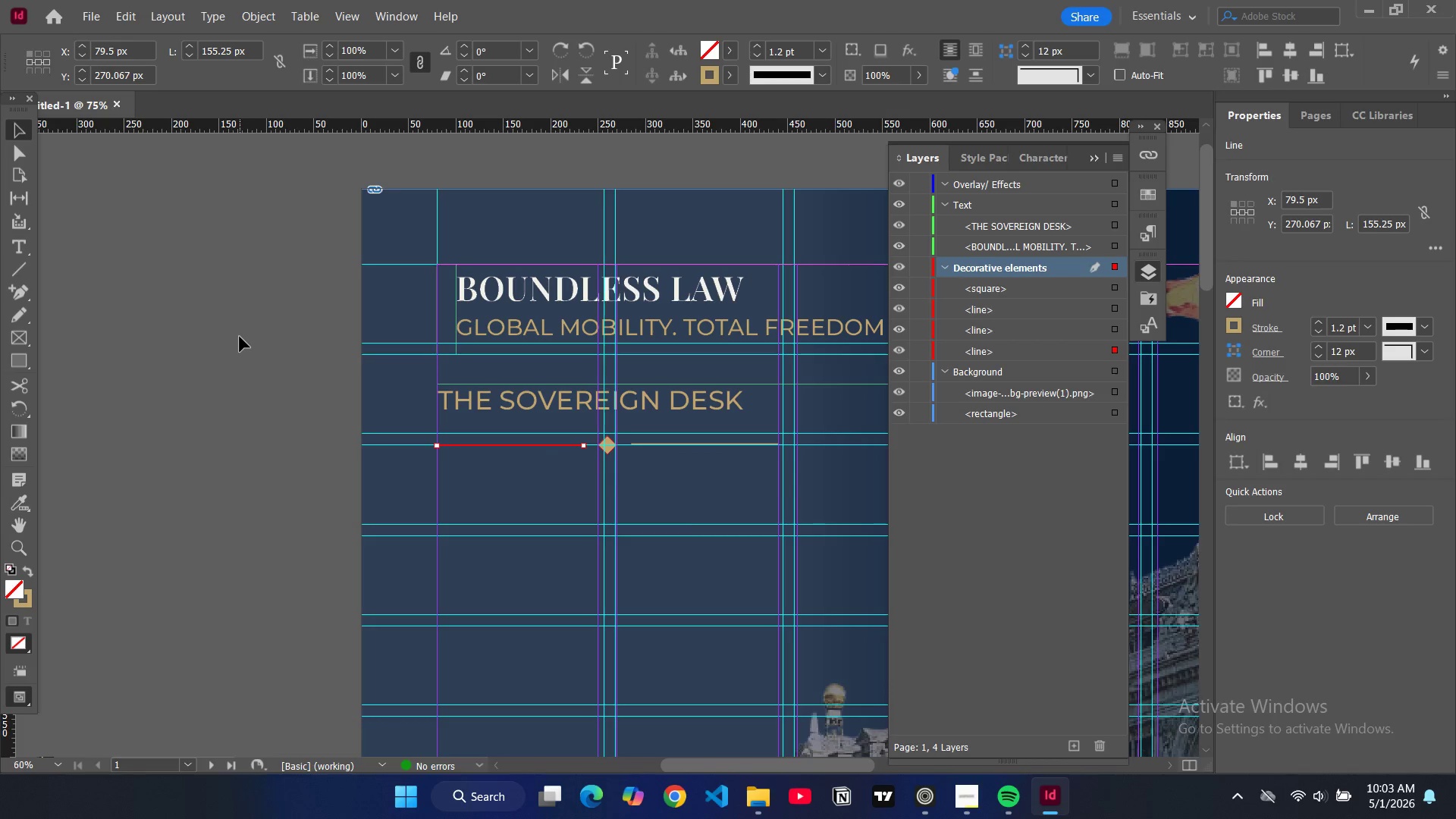 
key(W)
 